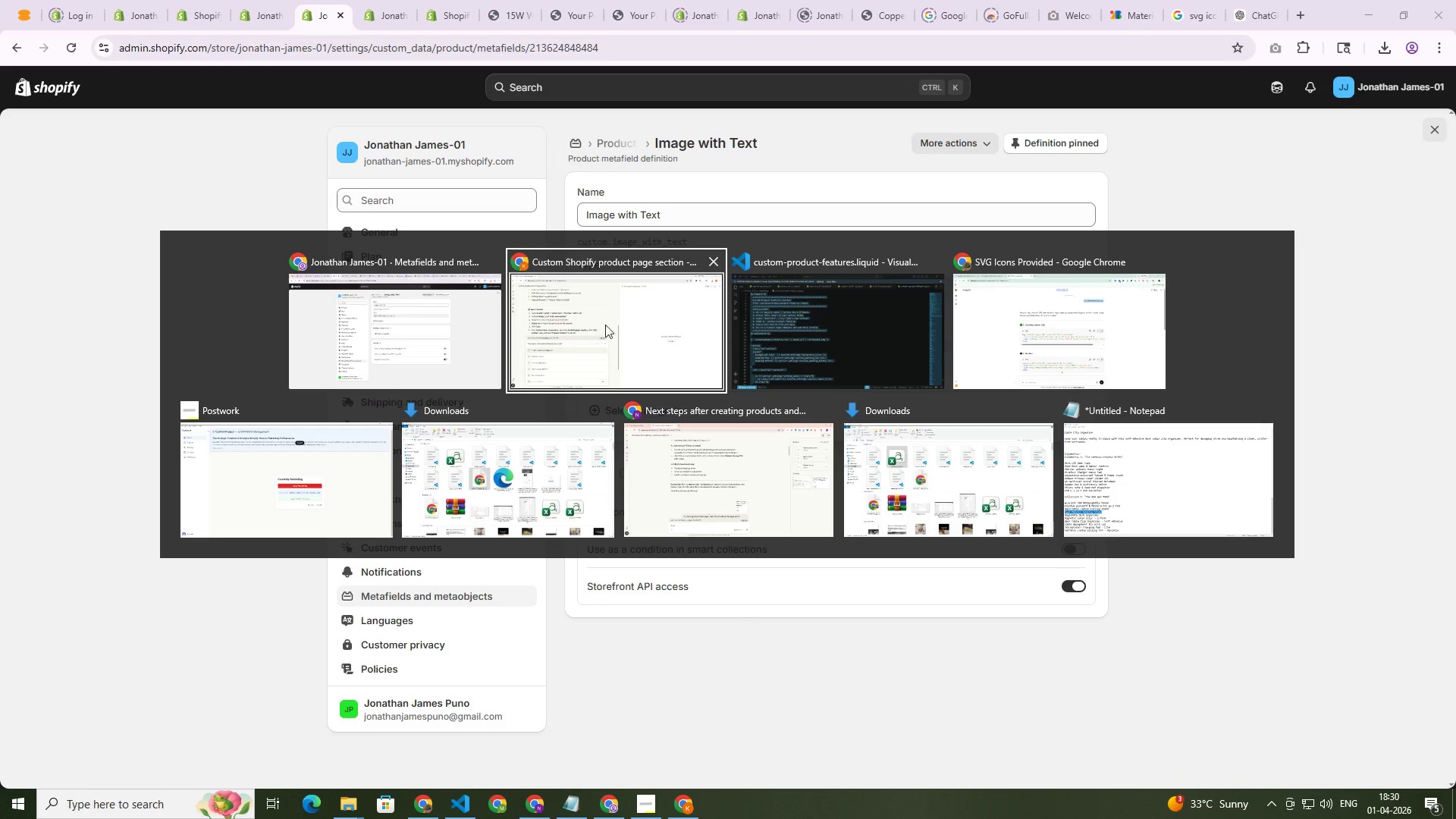 
left_click([473, 333])
 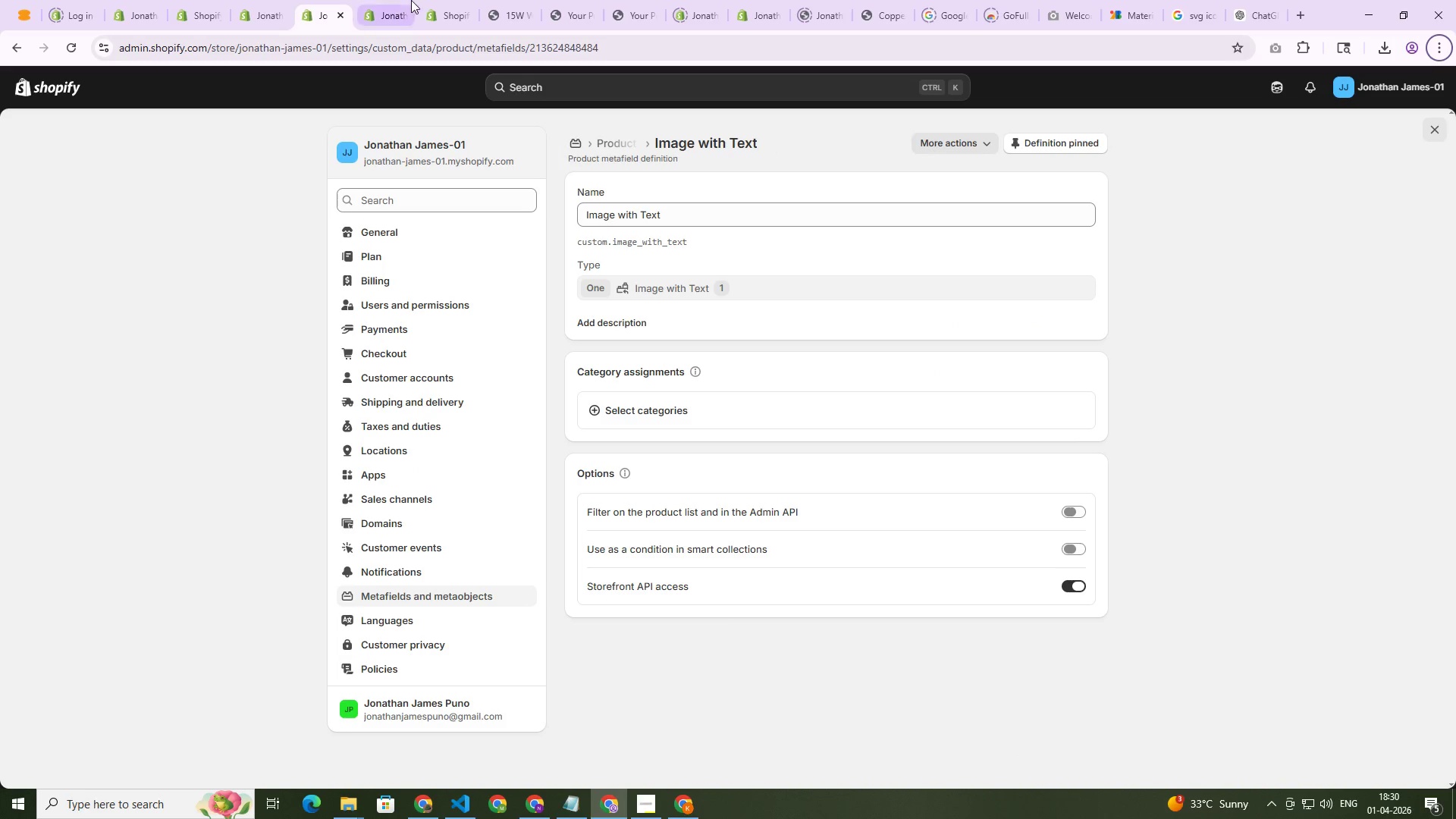 
left_click([413, 0])
 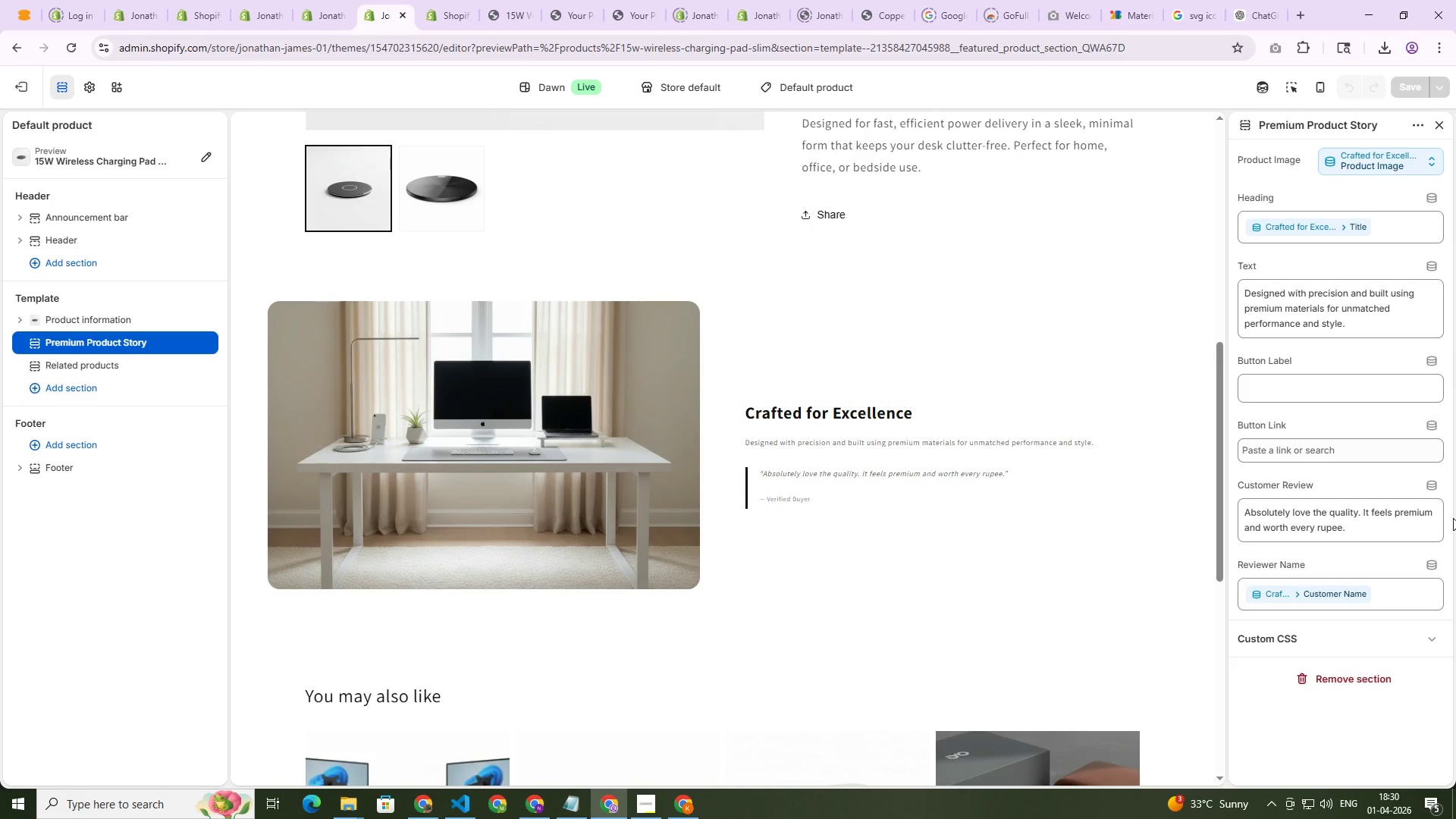 
left_click([1436, 486])
 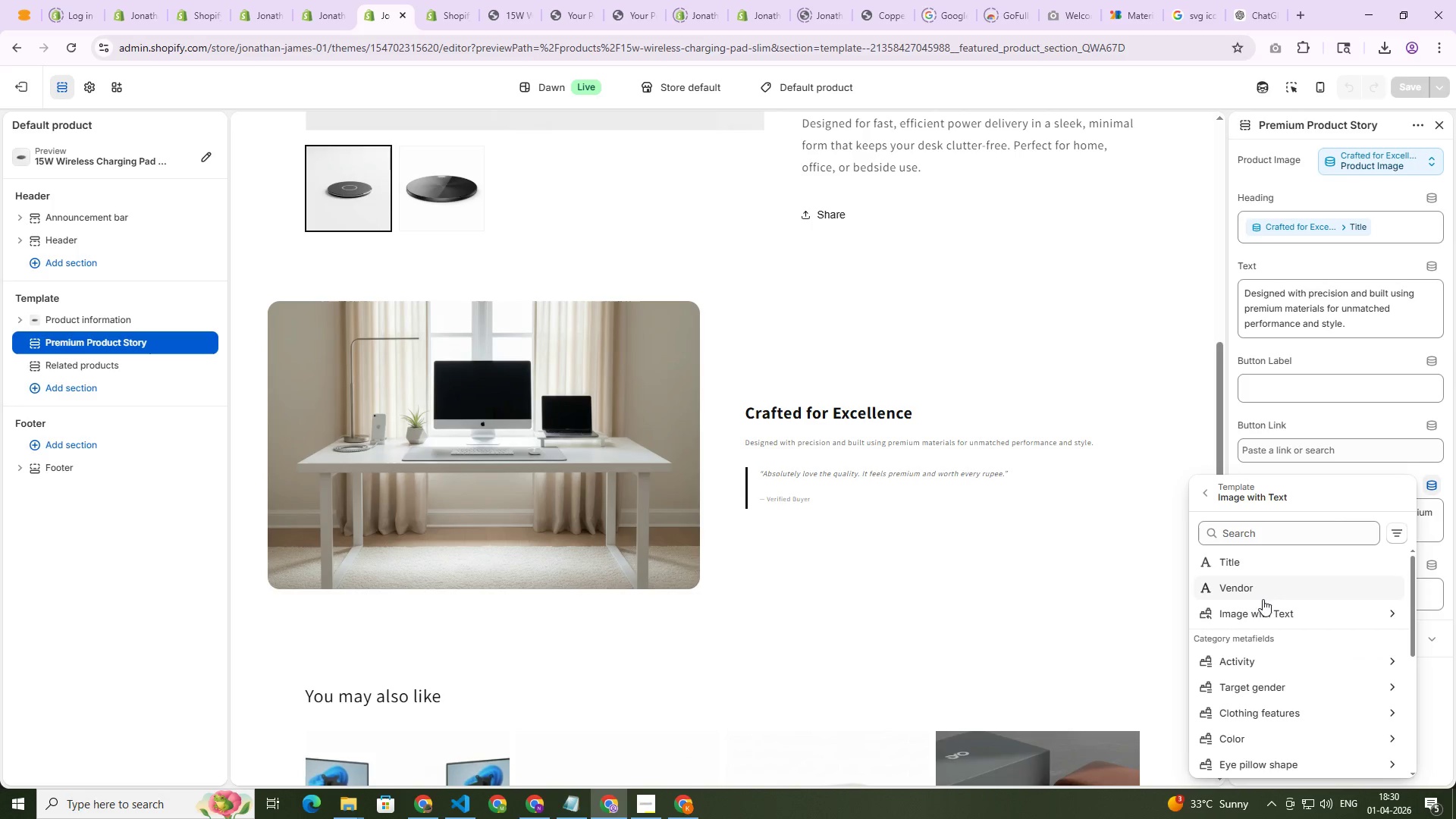 
left_click([1265, 613])
 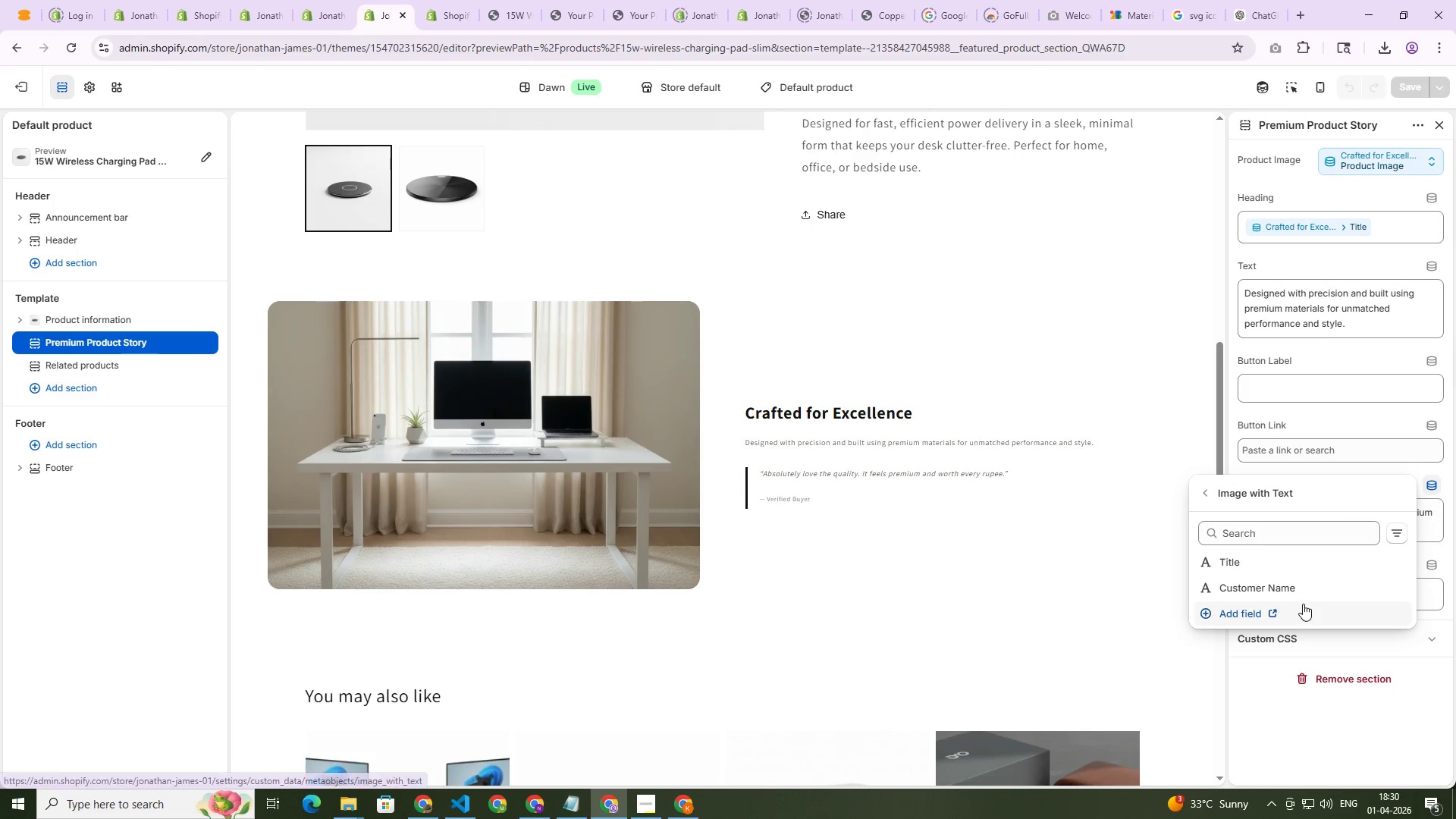 
left_click([338, 0])
 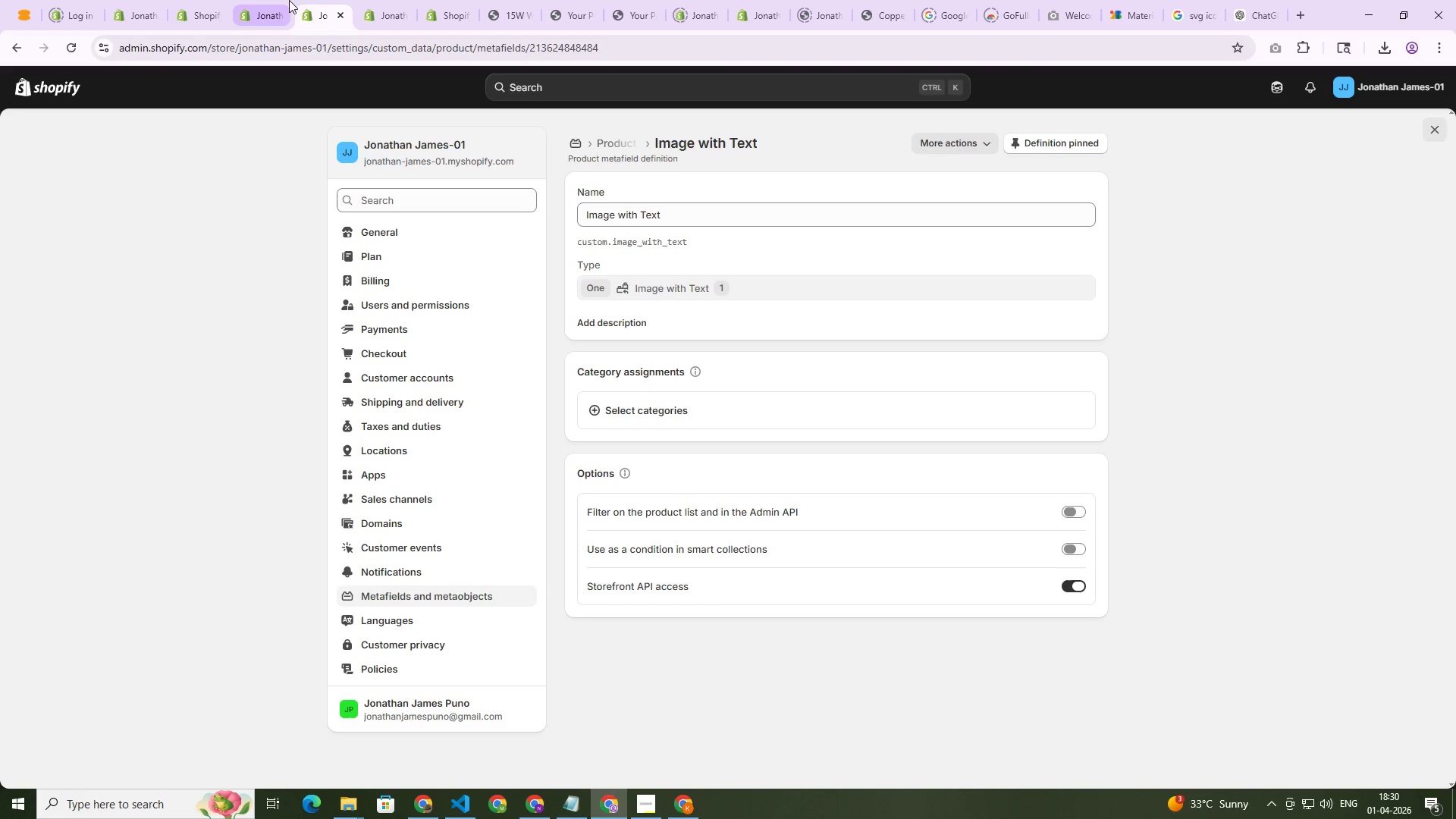 
left_click([286, 0])
 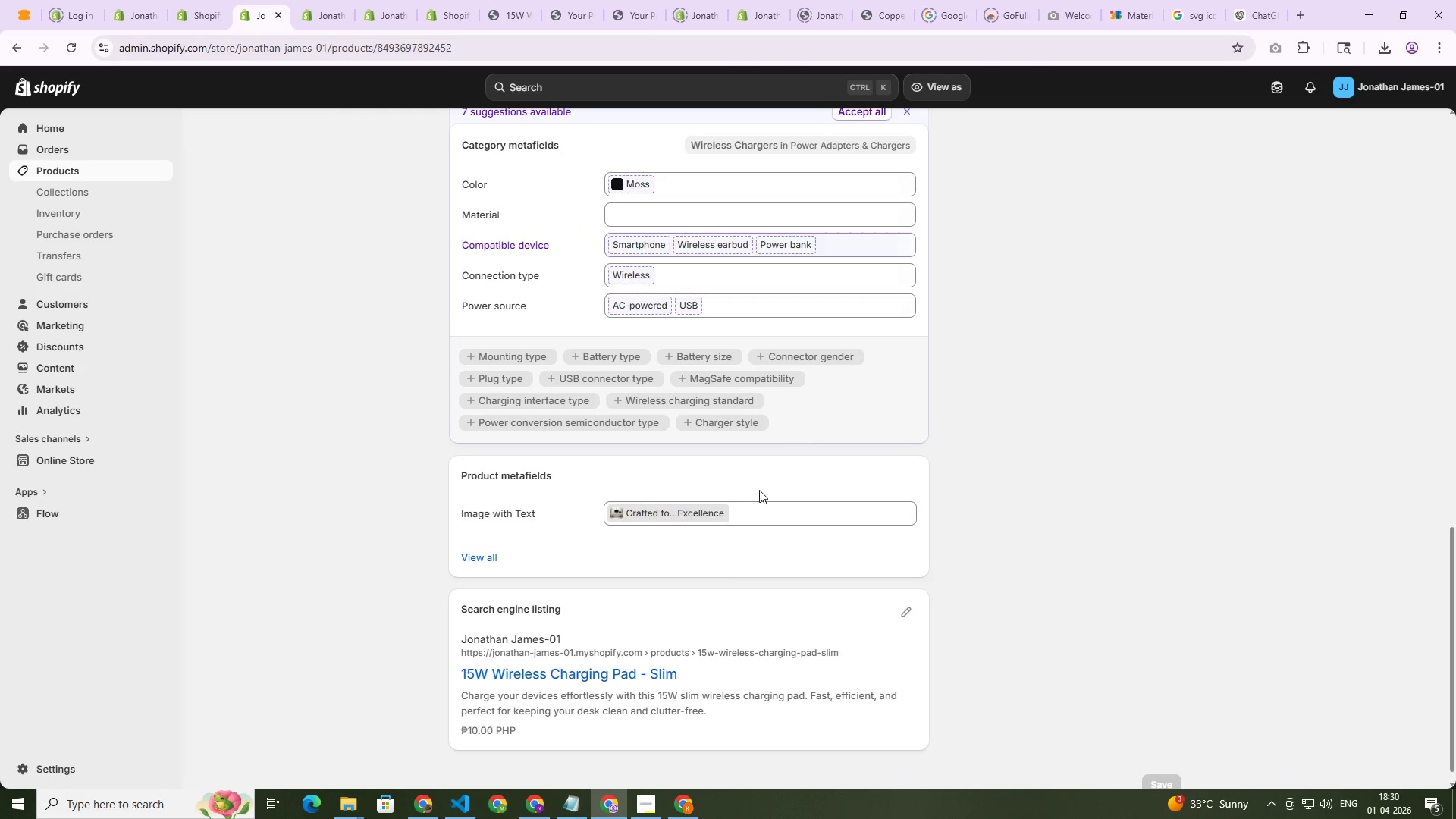 
left_click([752, 508])
 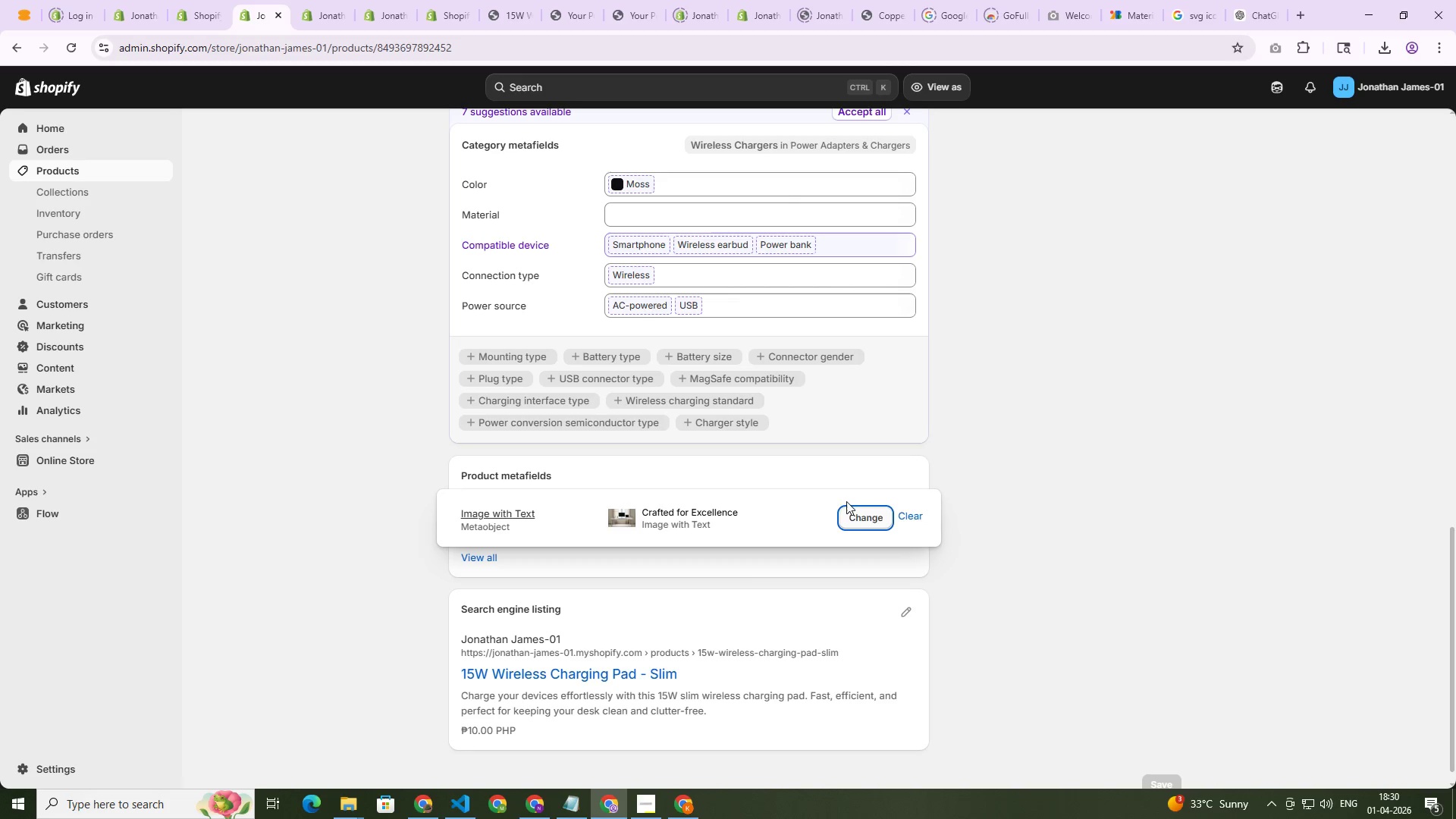 
left_click([701, 510])
 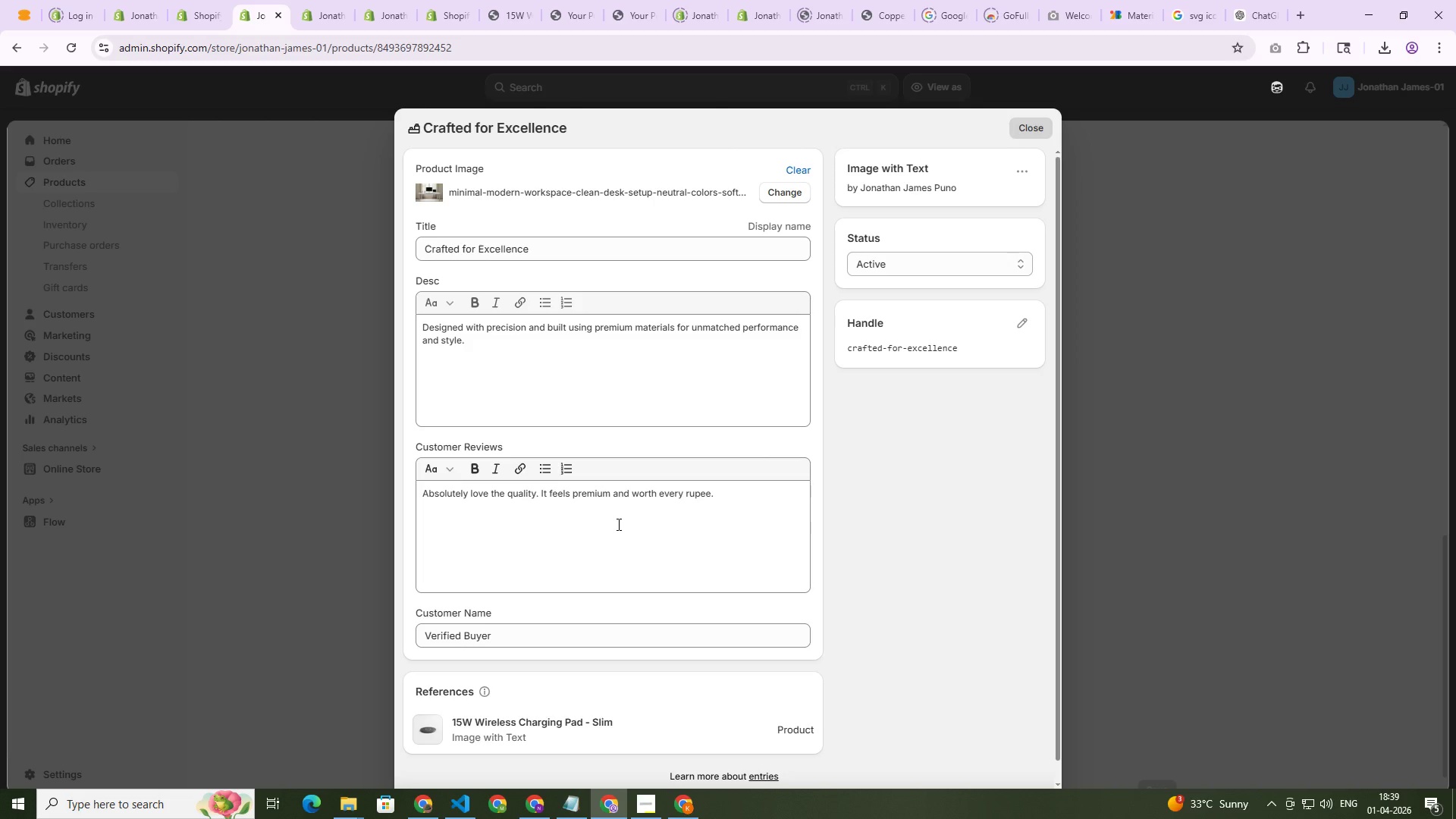 
wait(543.08)
 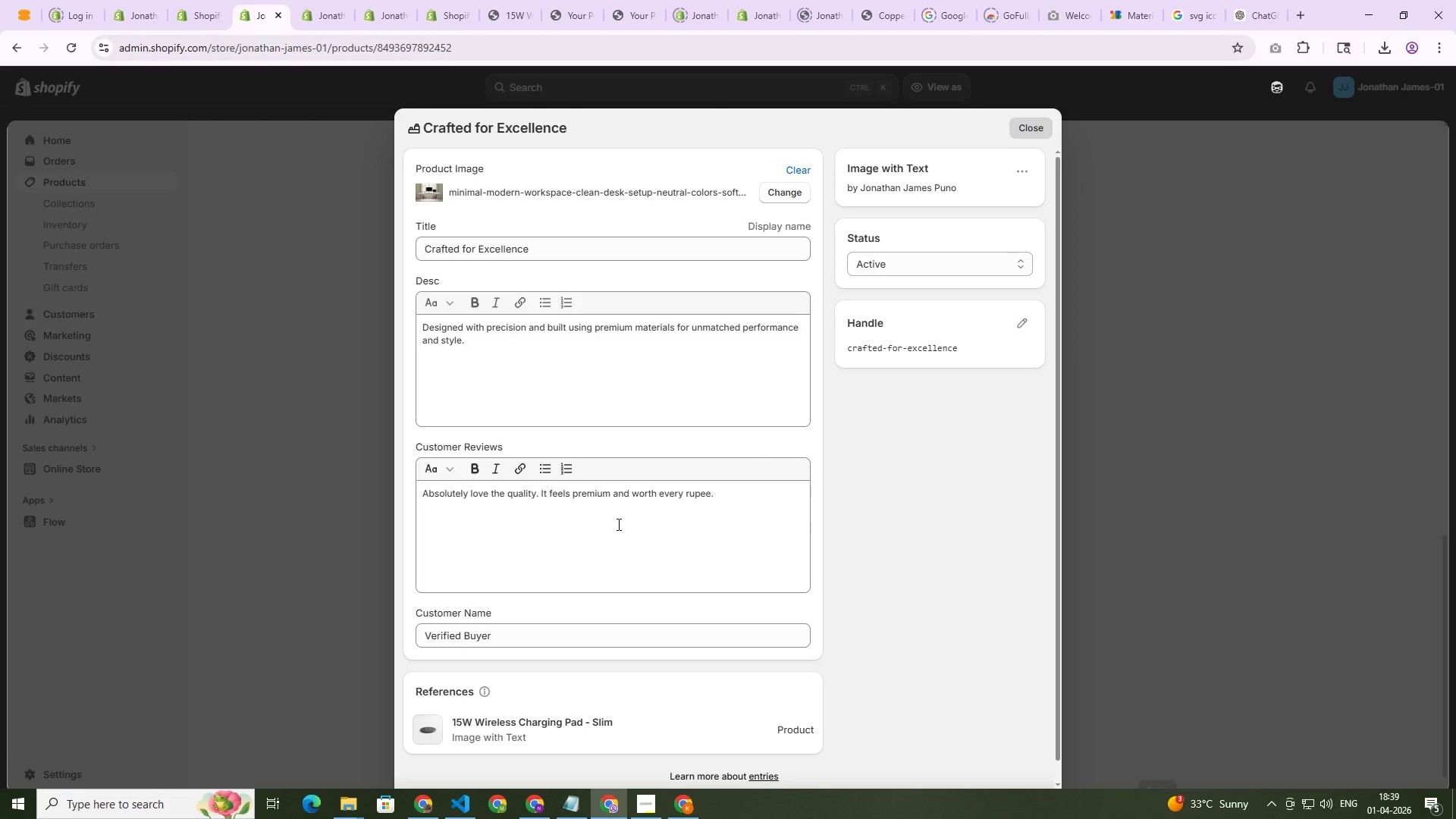 
mouse_move([130, -20])
 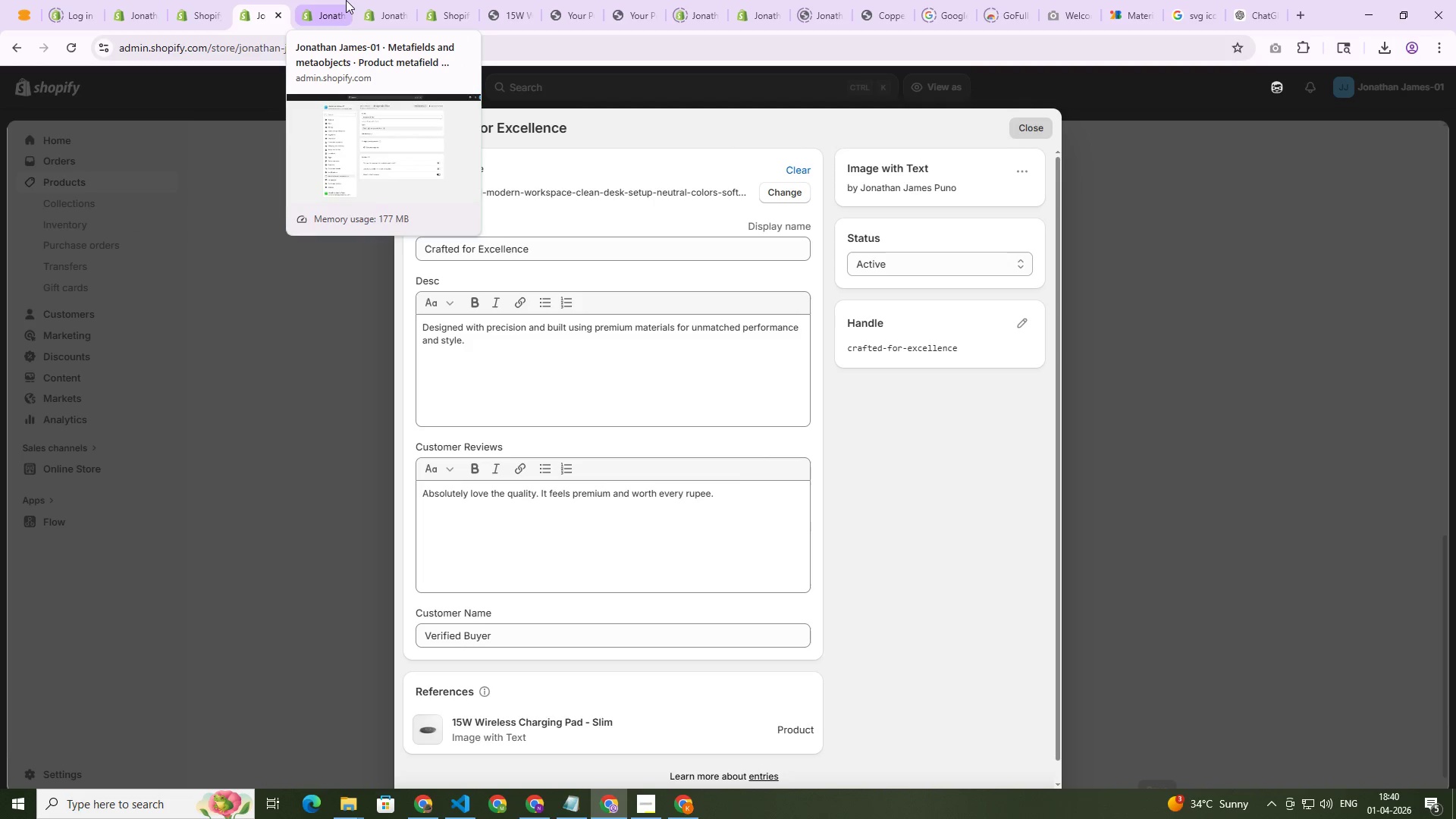 
left_click([377, 0])
 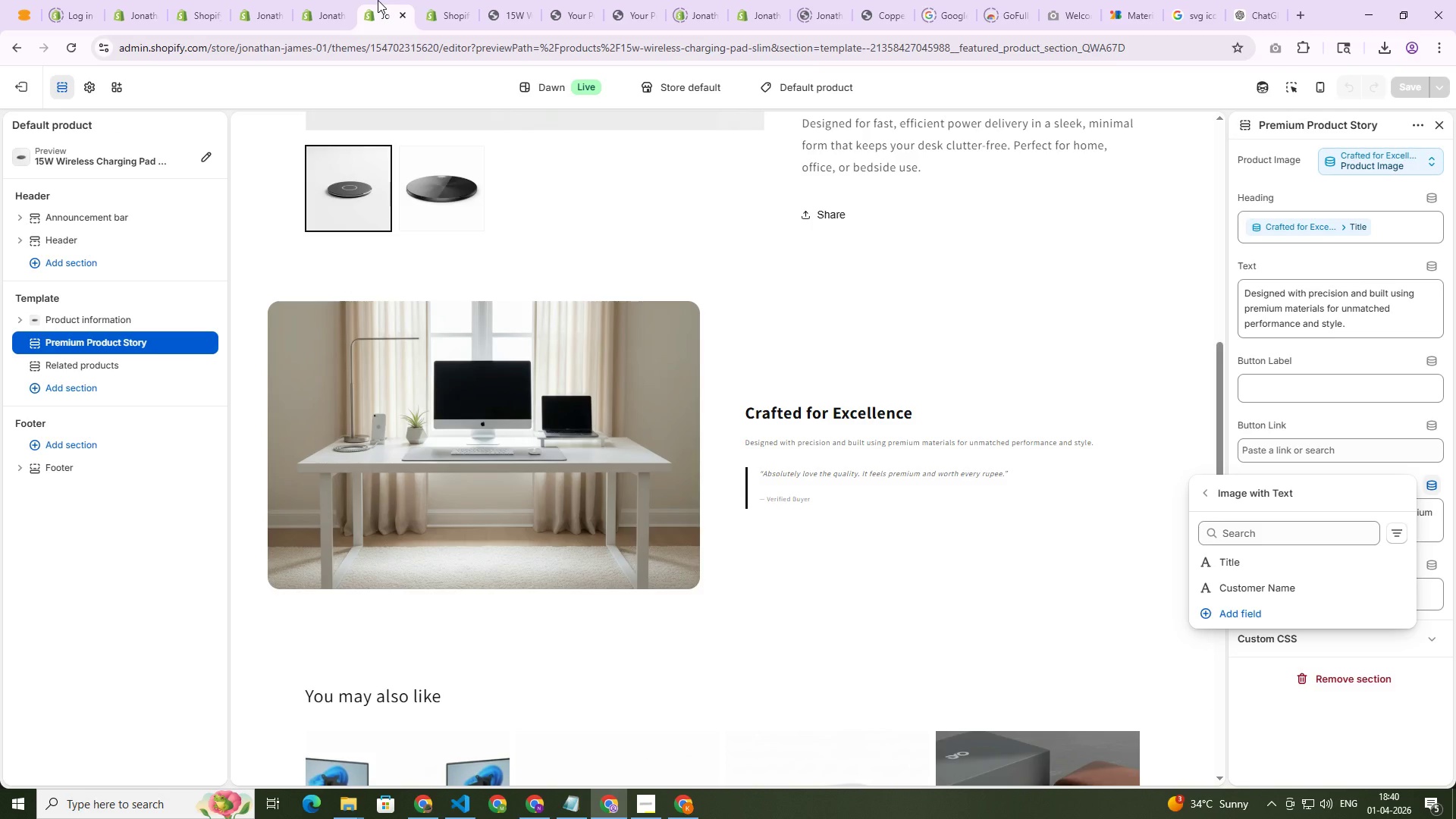 
wait(18.06)
 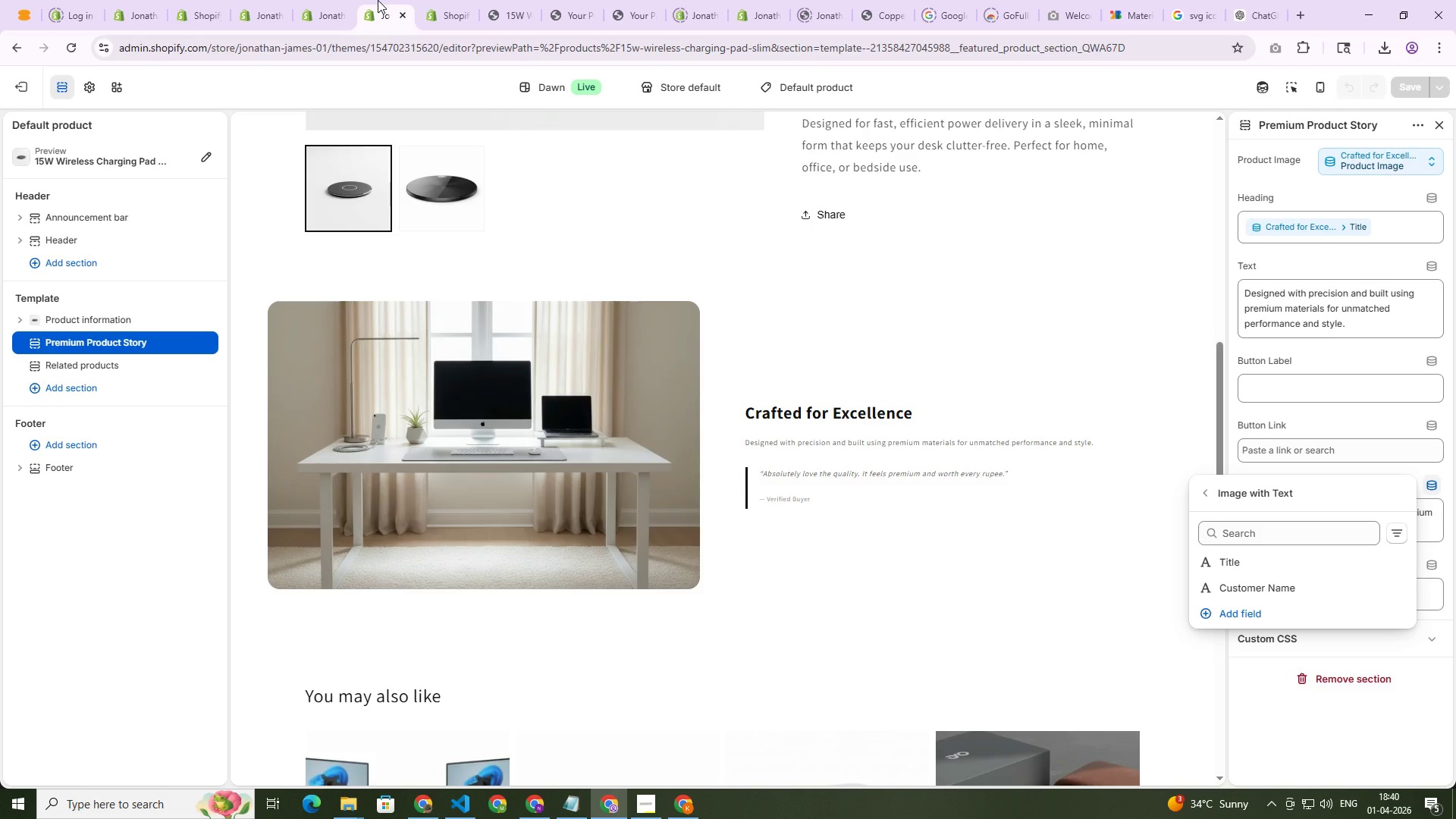 
left_click([516, 0])
 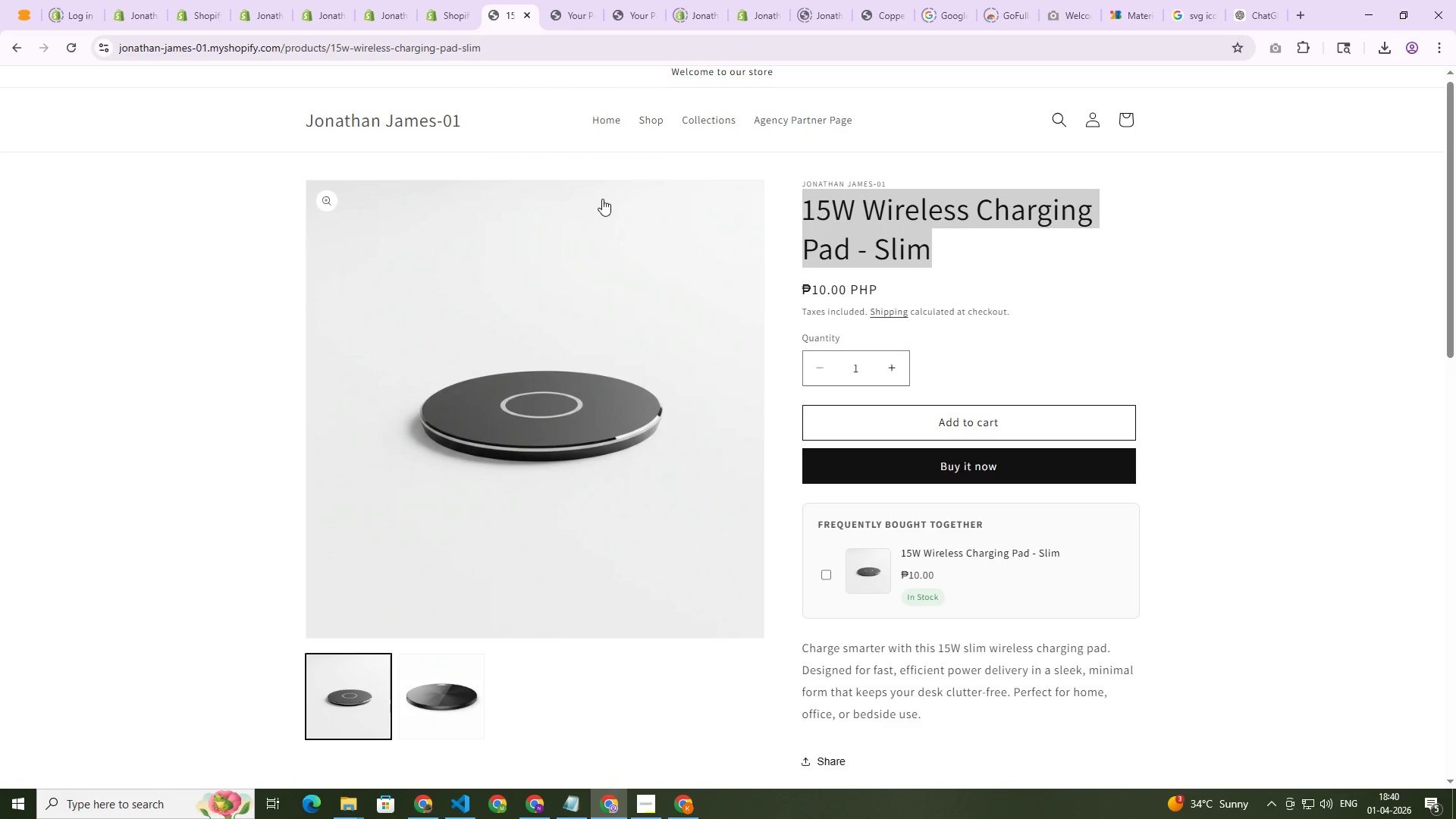 
hold_key(key=ControlLeft, duration=0.58)
 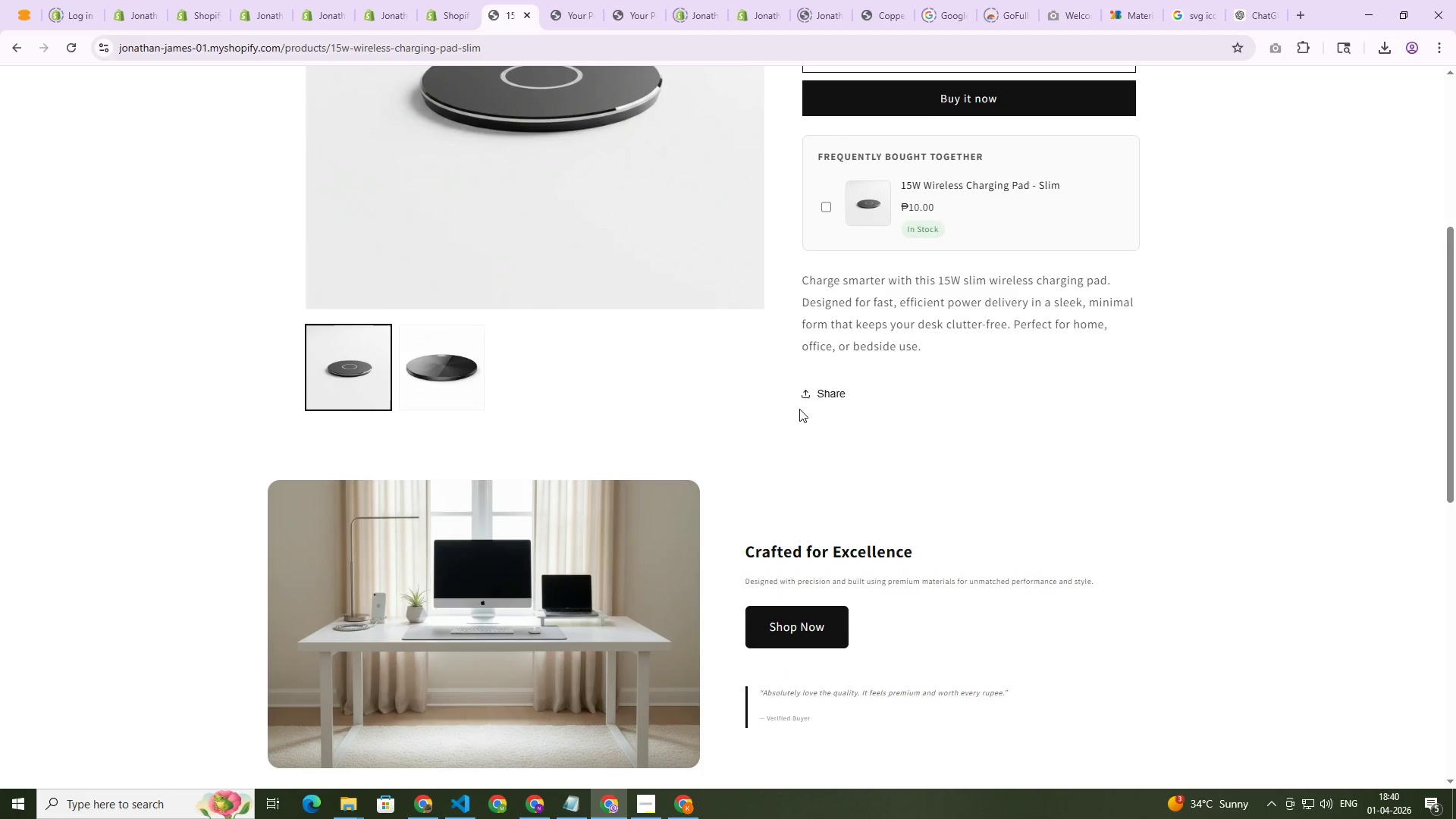 
hold_key(key=ShiftLeft, duration=0.45)
 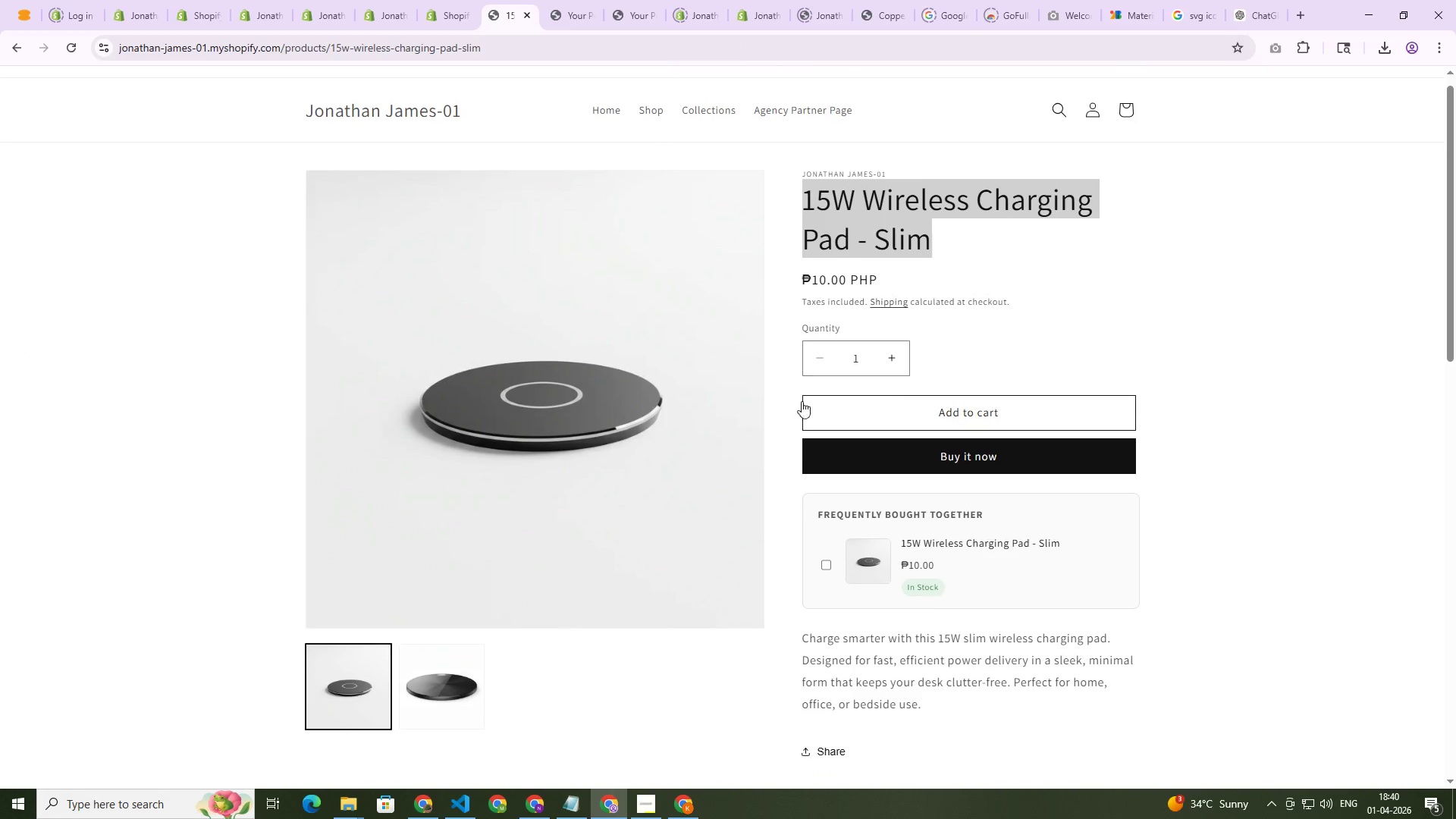 
scroll: coordinate [799, 404], scroll_direction: down, amount: 5.0
 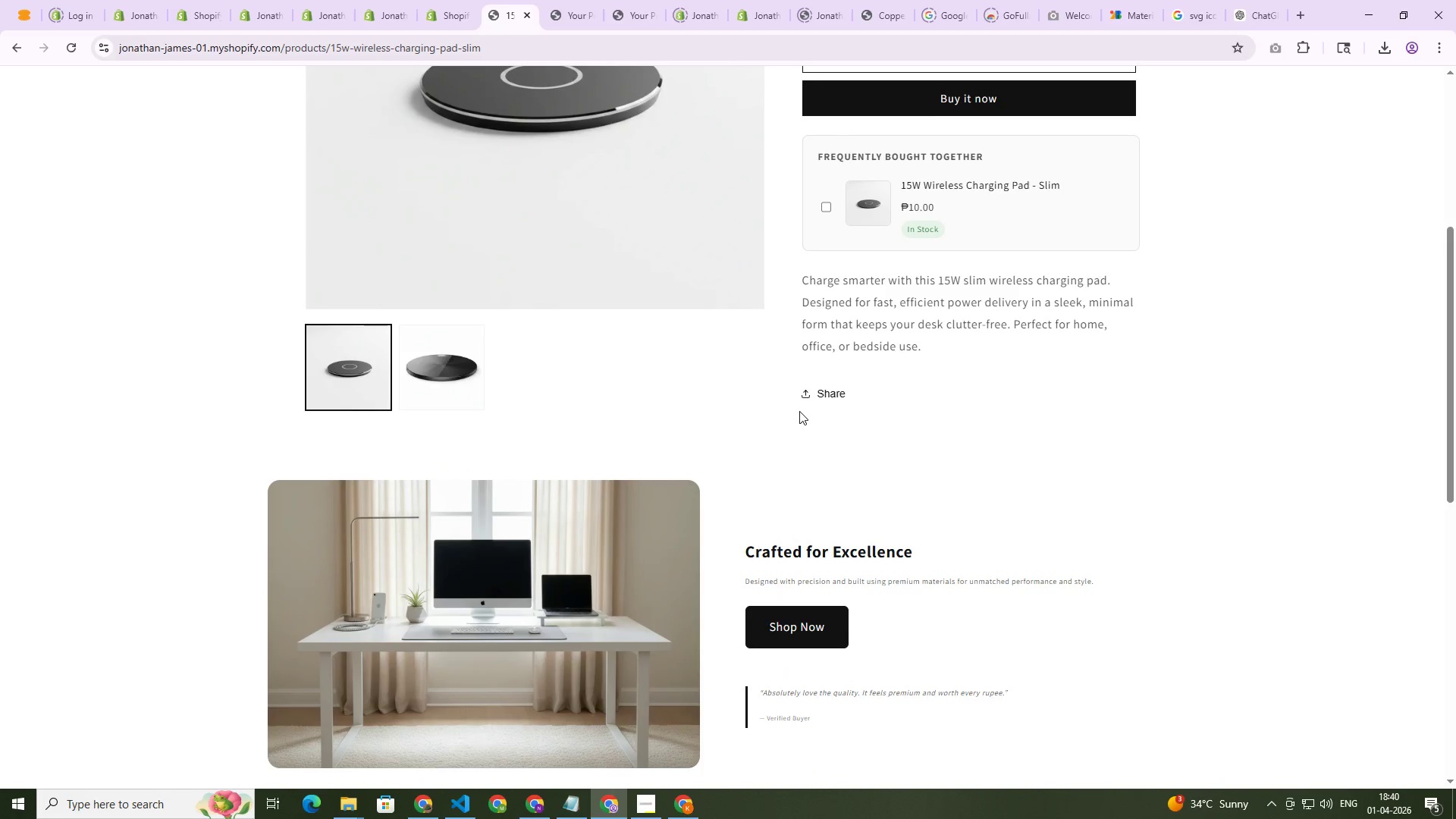 
key(Control+Shift+C)
 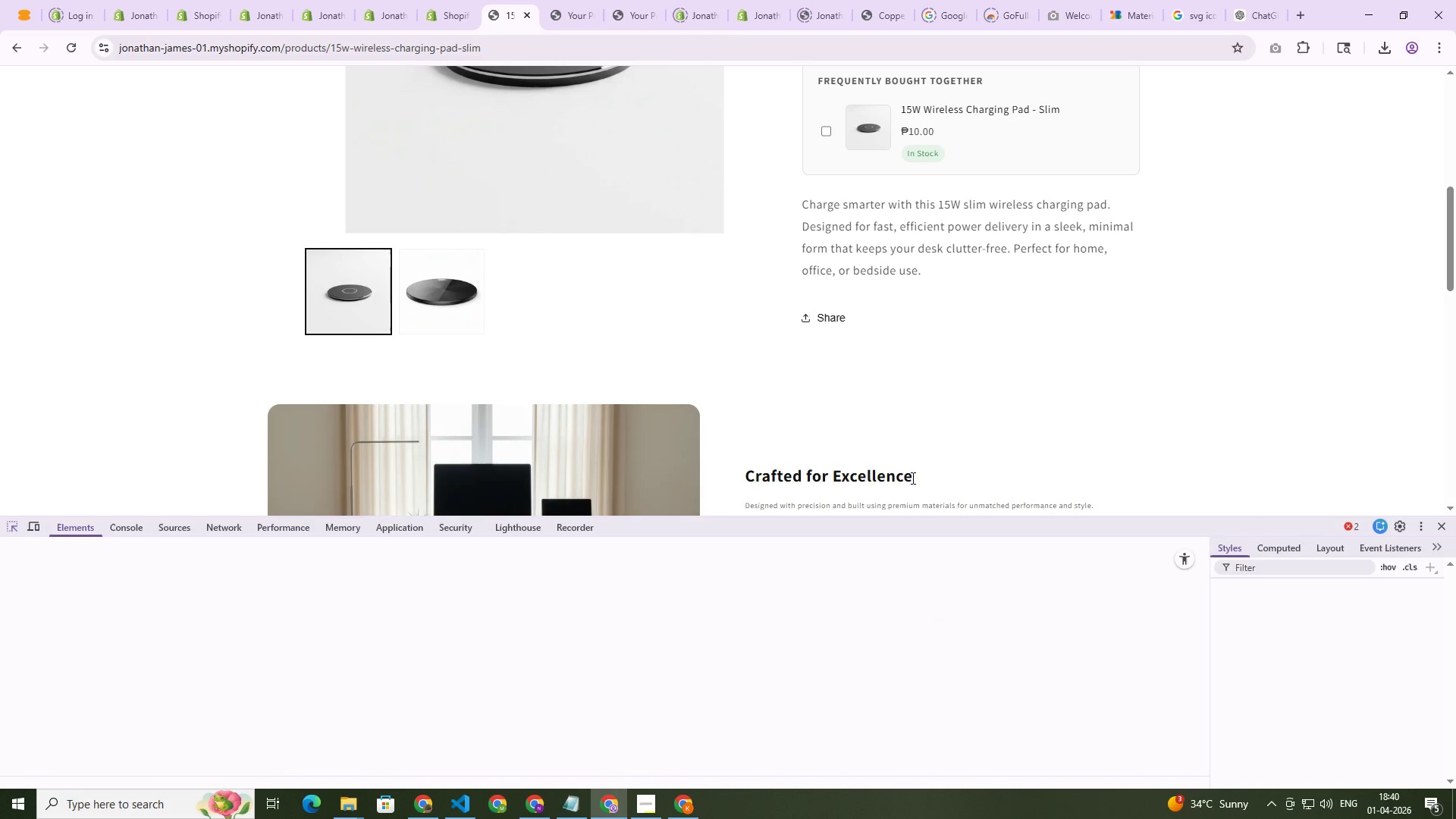 
scroll: coordinate [913, 476], scroll_direction: down, amount: 3.0
 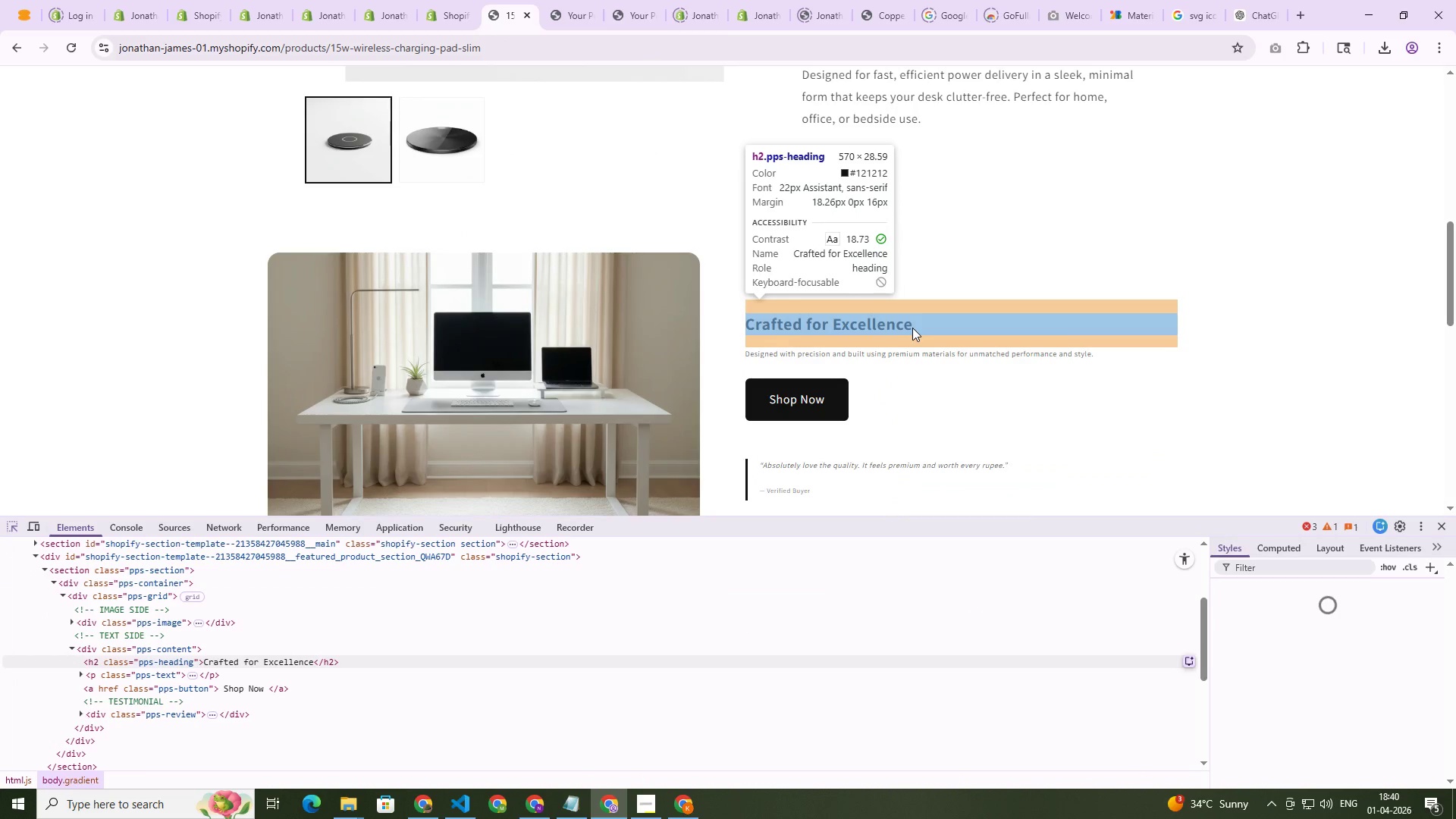 
left_click([912, 328])
 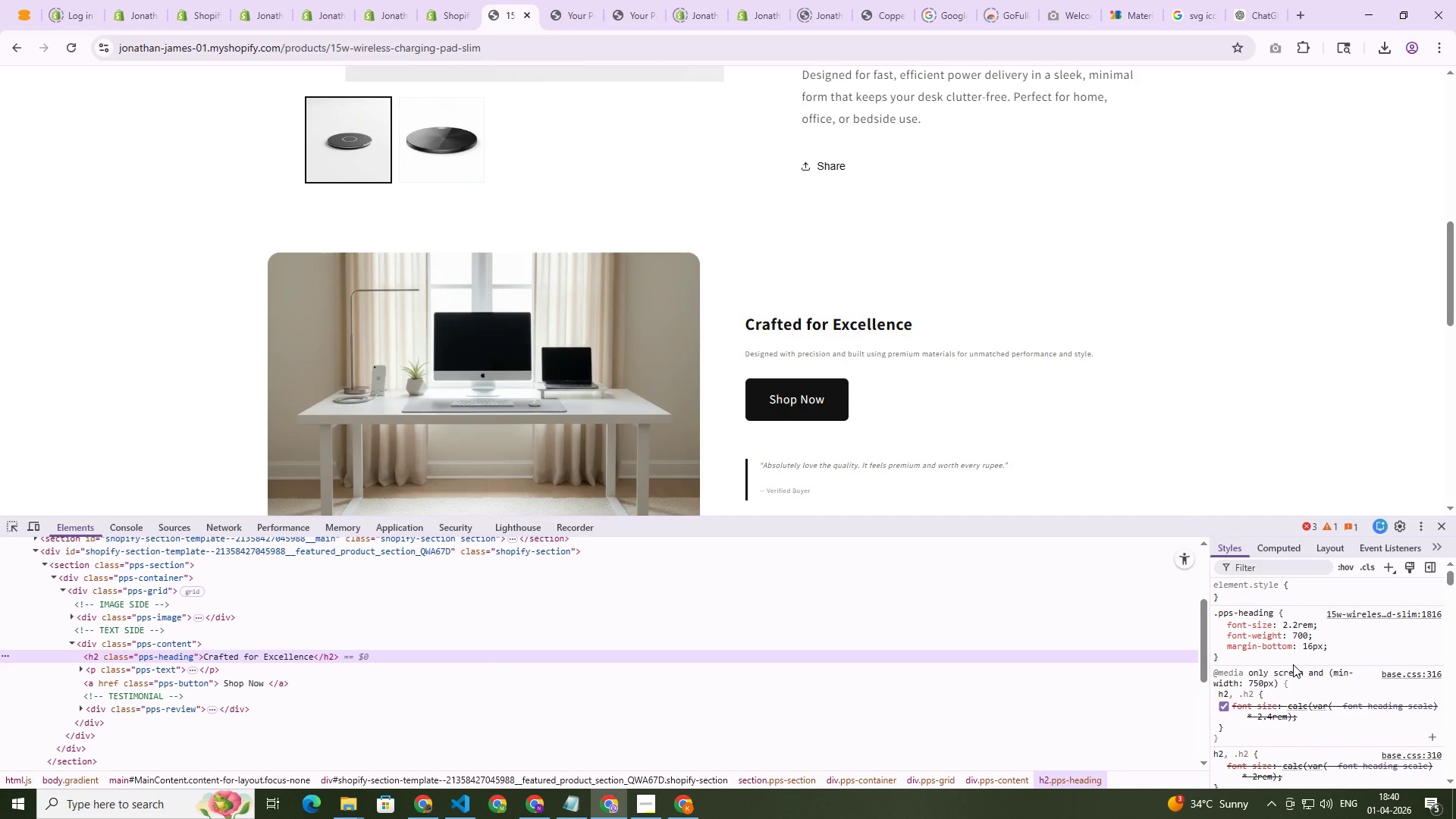 
left_click([1292, 622])
 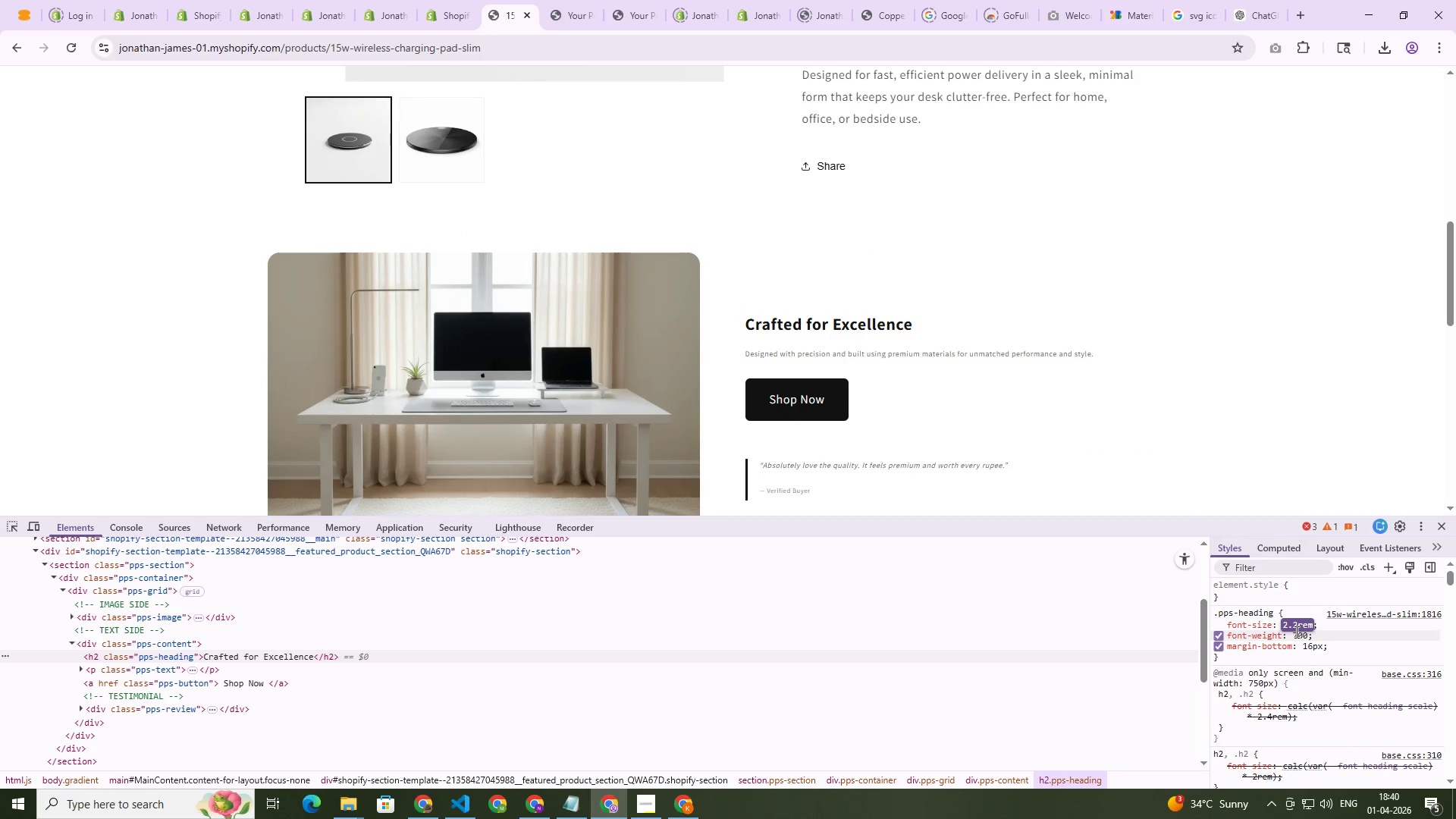 
type(32px)
 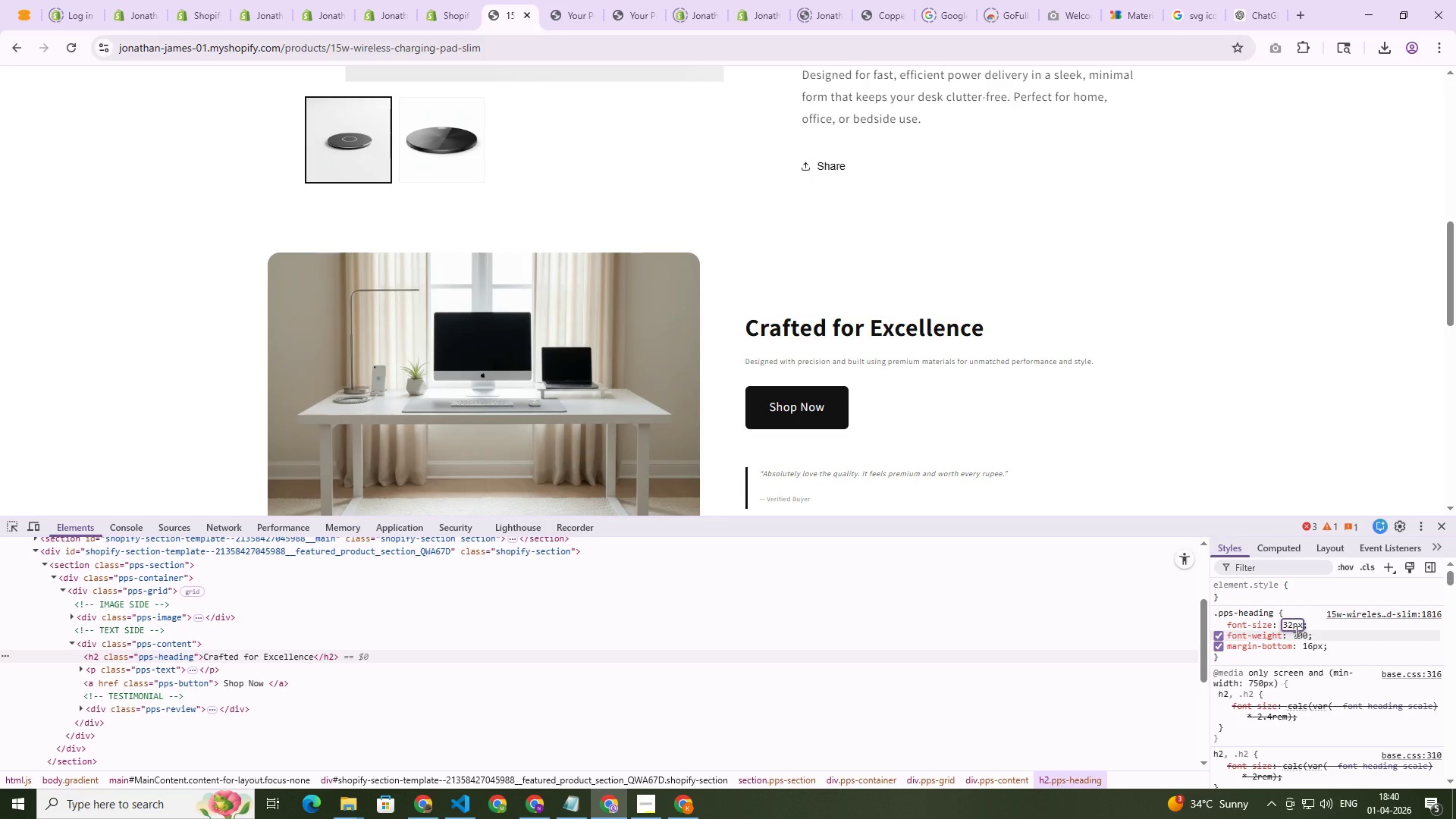 
key(Shift+ArrowUp)
 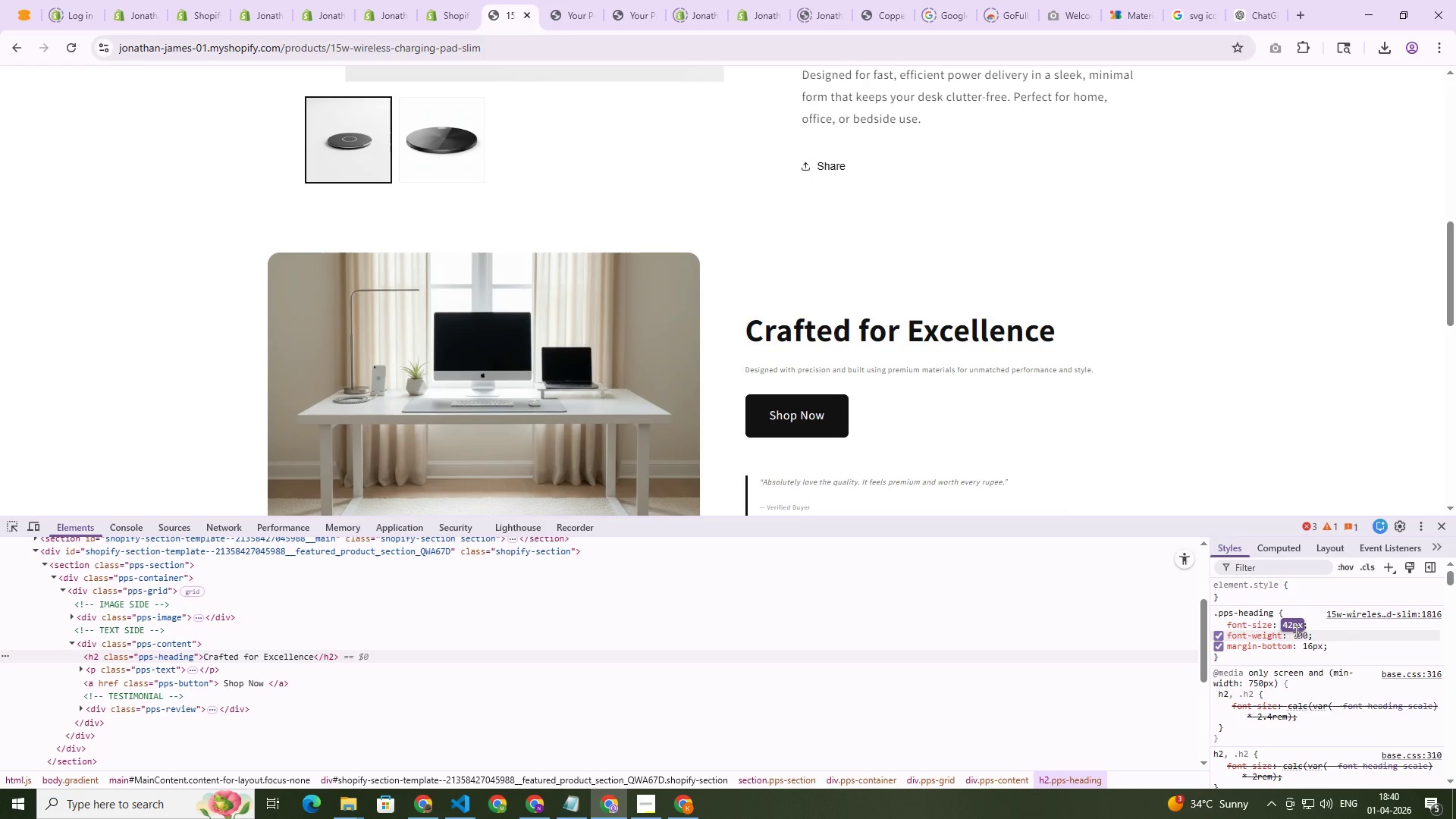 
key(Shift+ArrowUp)
 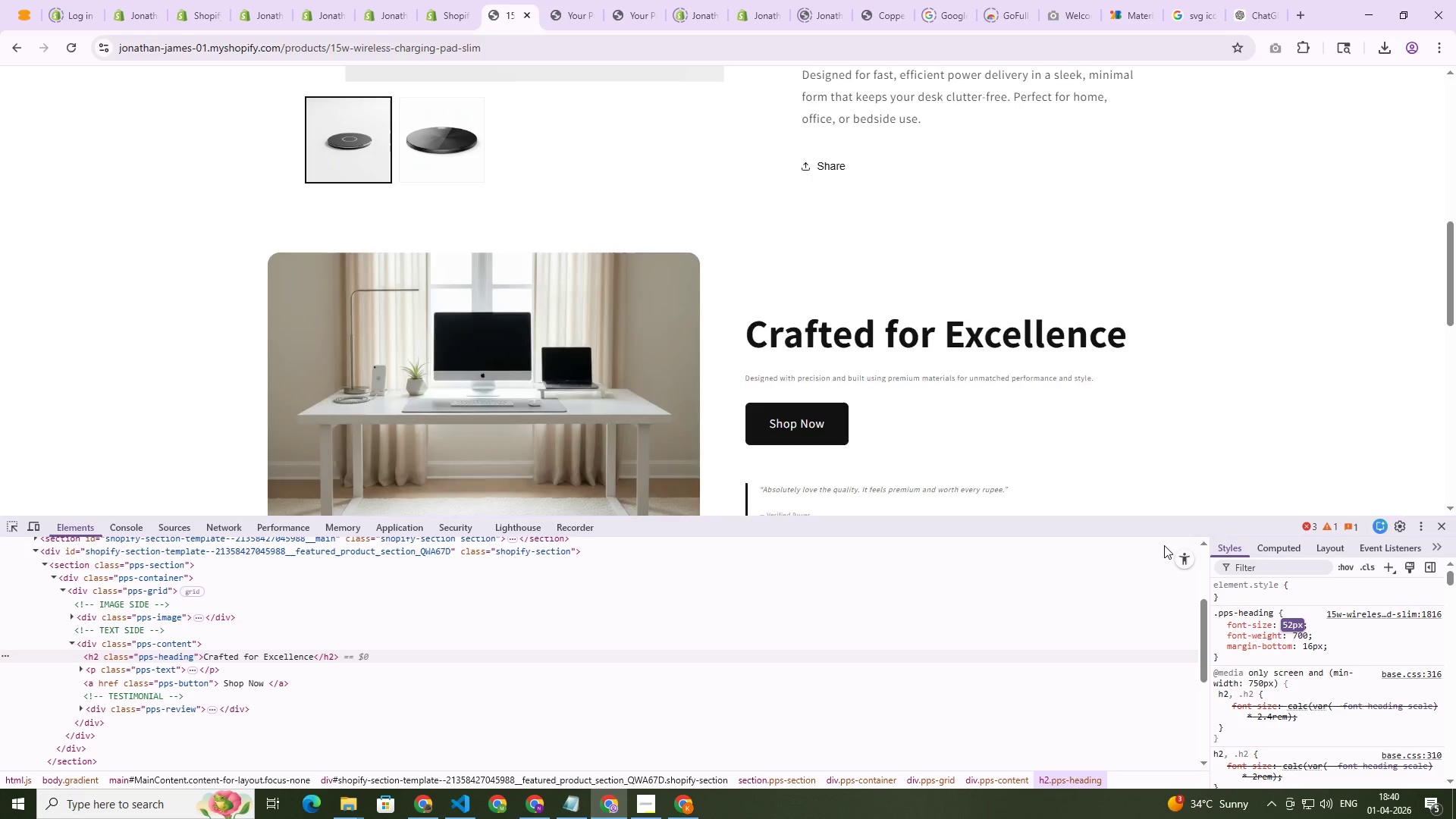 
key(Control+Shift+C)
 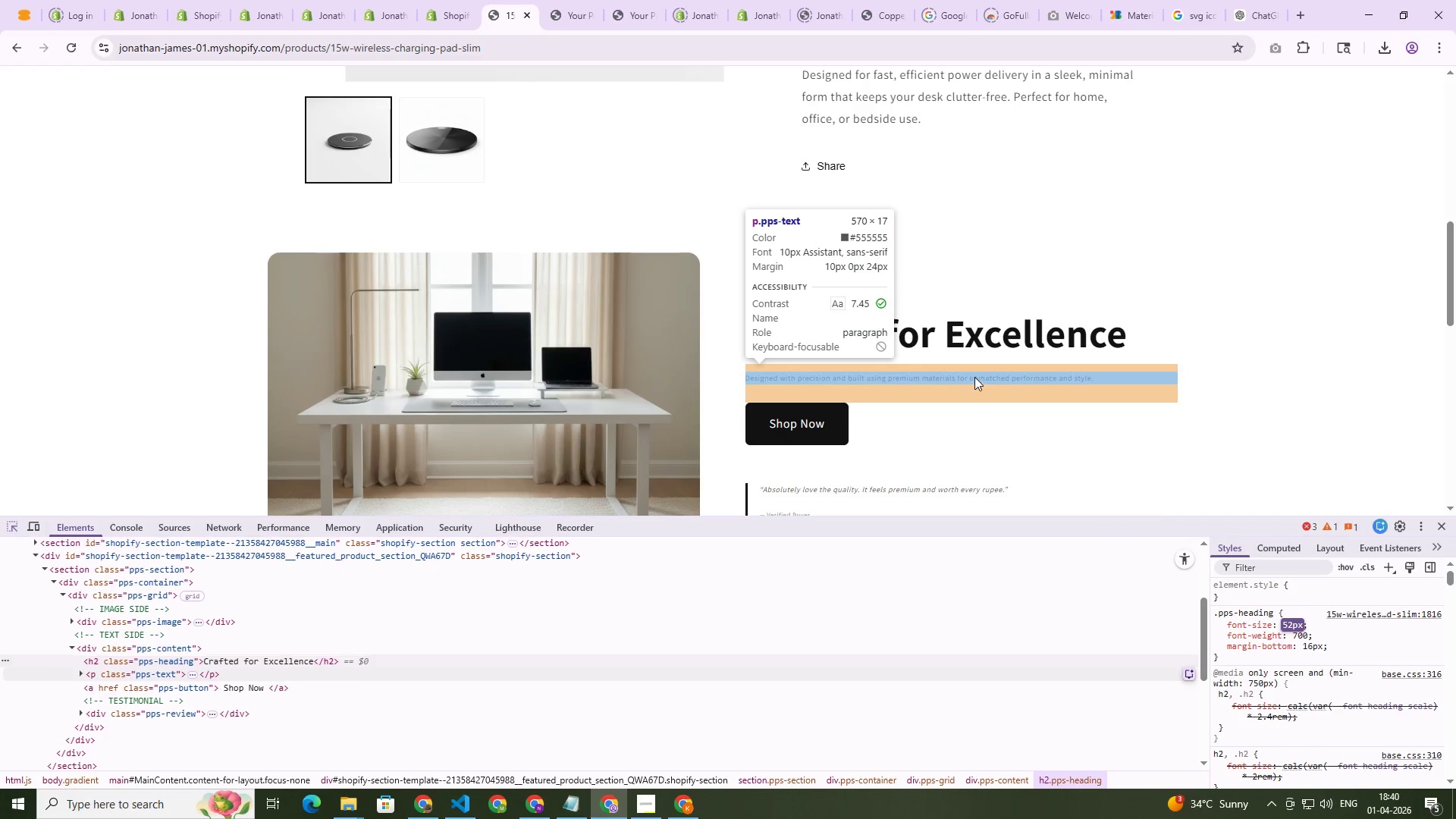 
left_click([974, 377])
 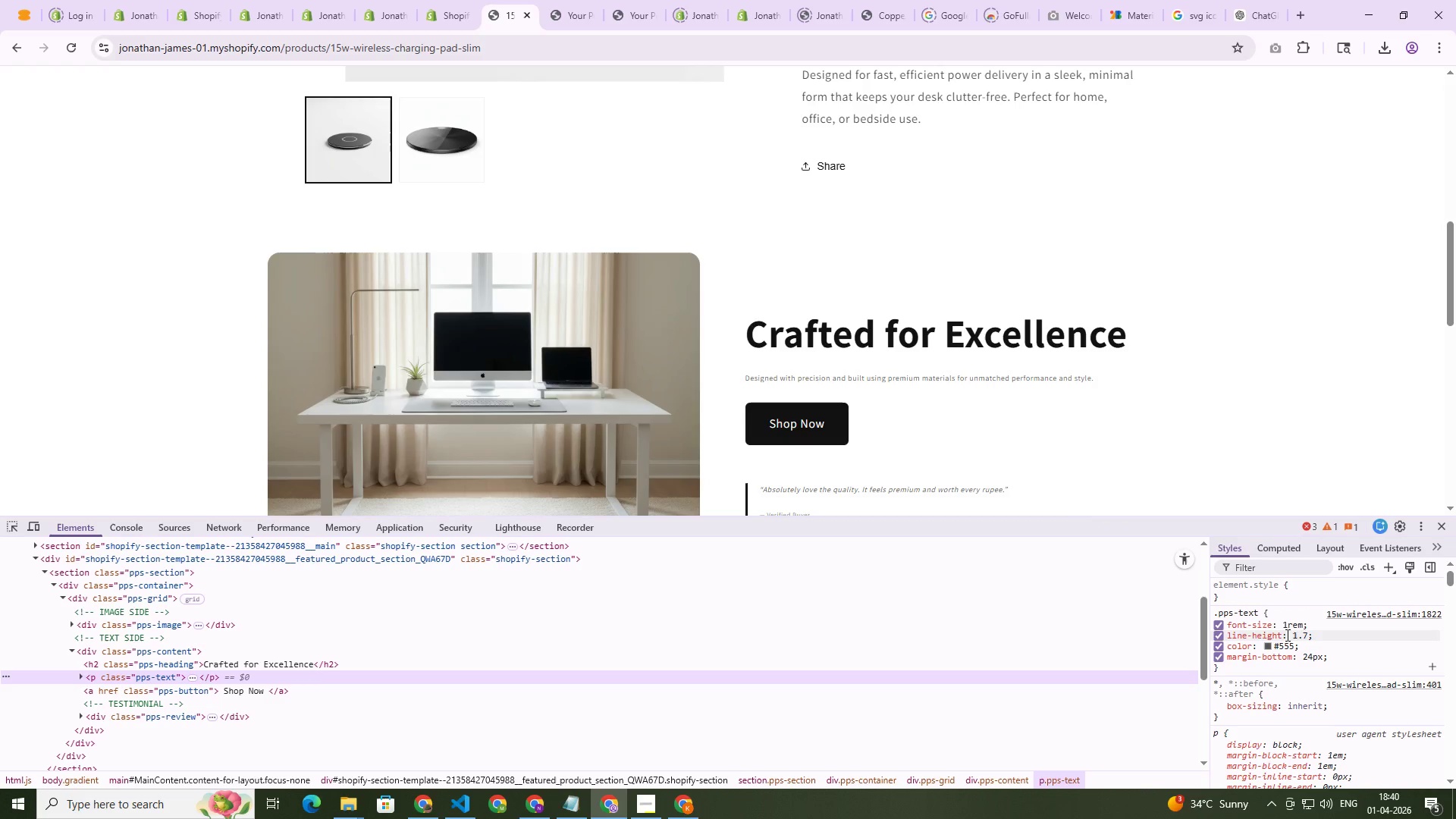 
left_click([1286, 628])
 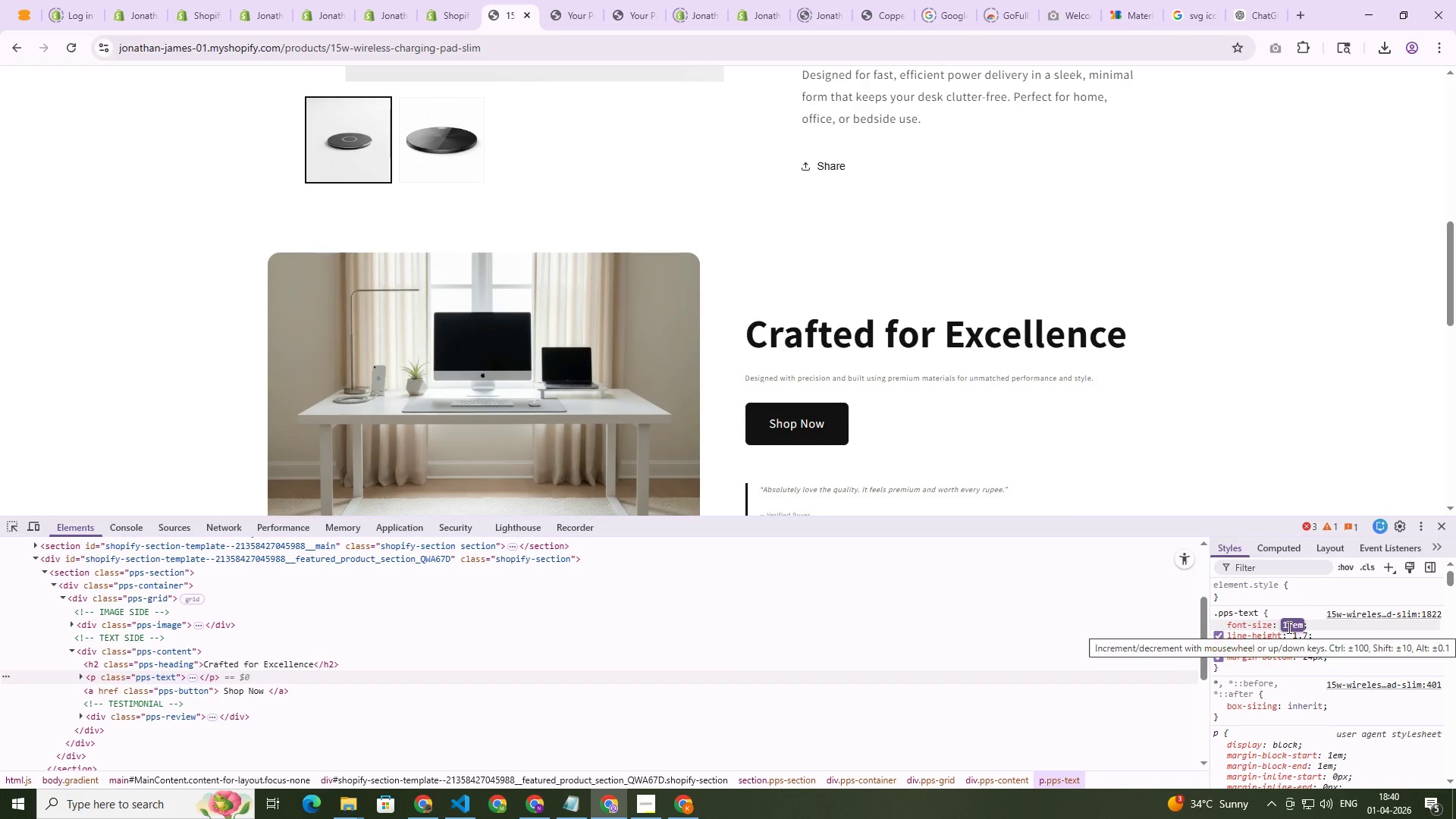 
type(20px)
 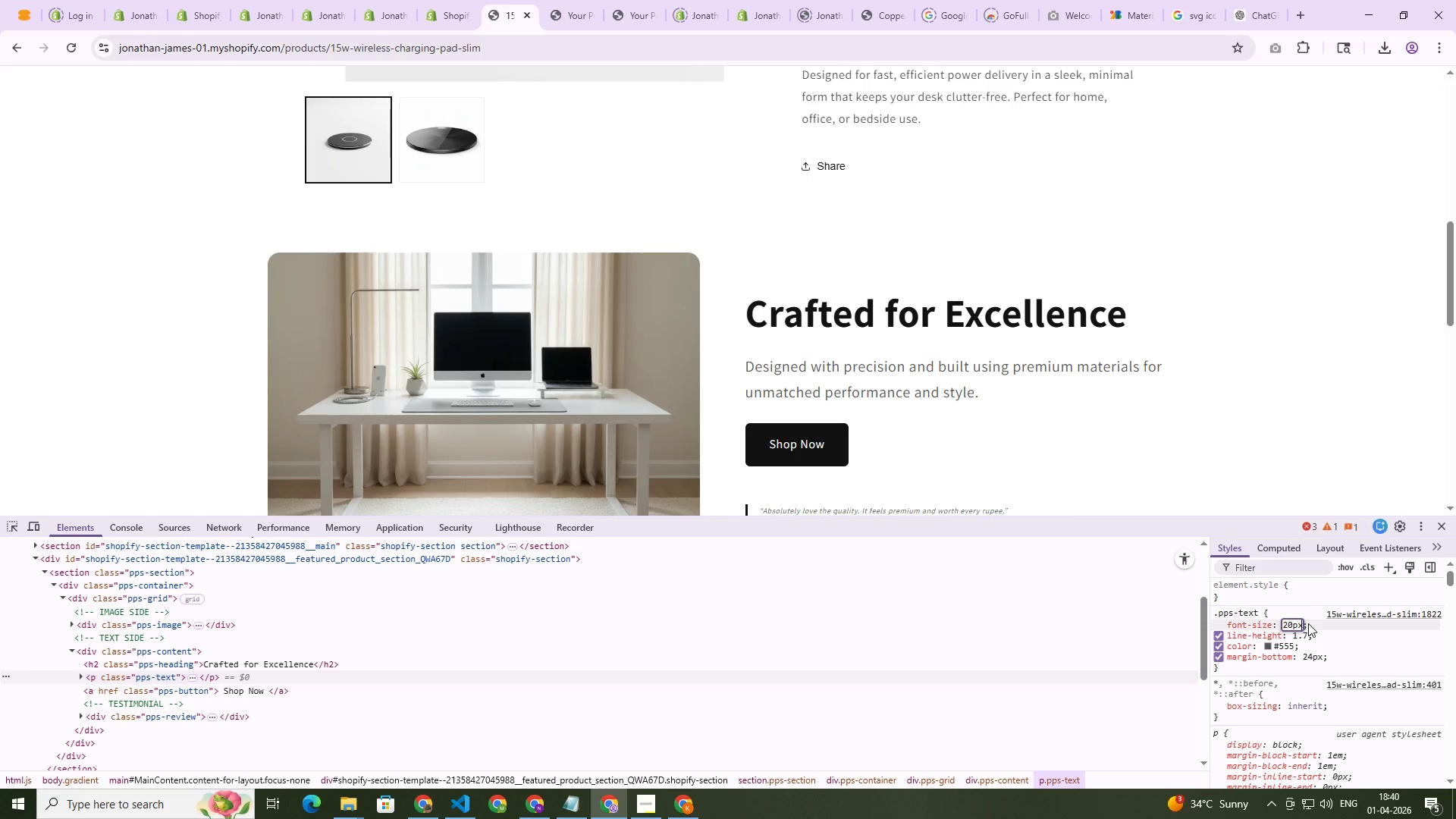 
key(ArrowDown)
 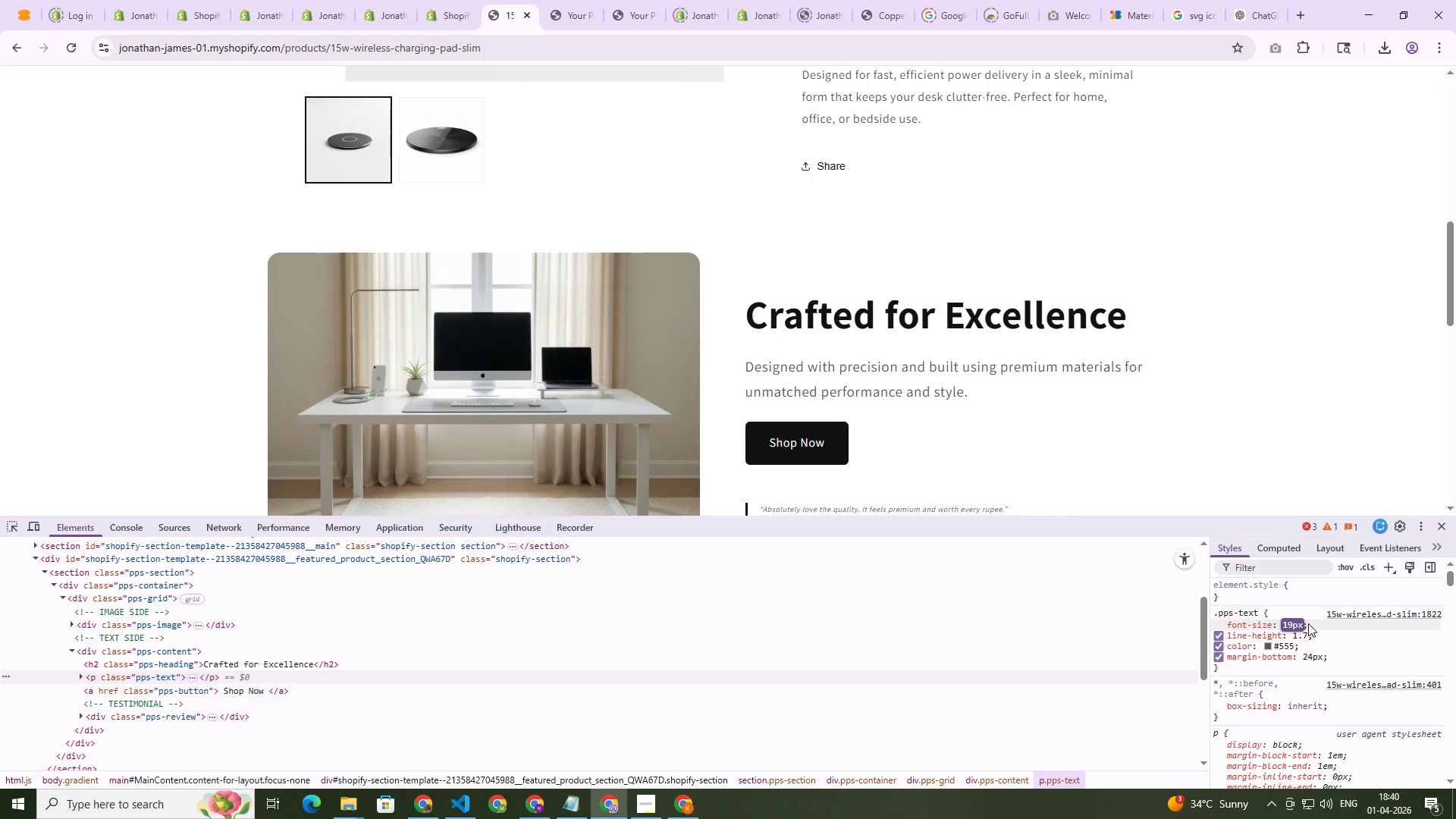 
key(ArrowDown)
 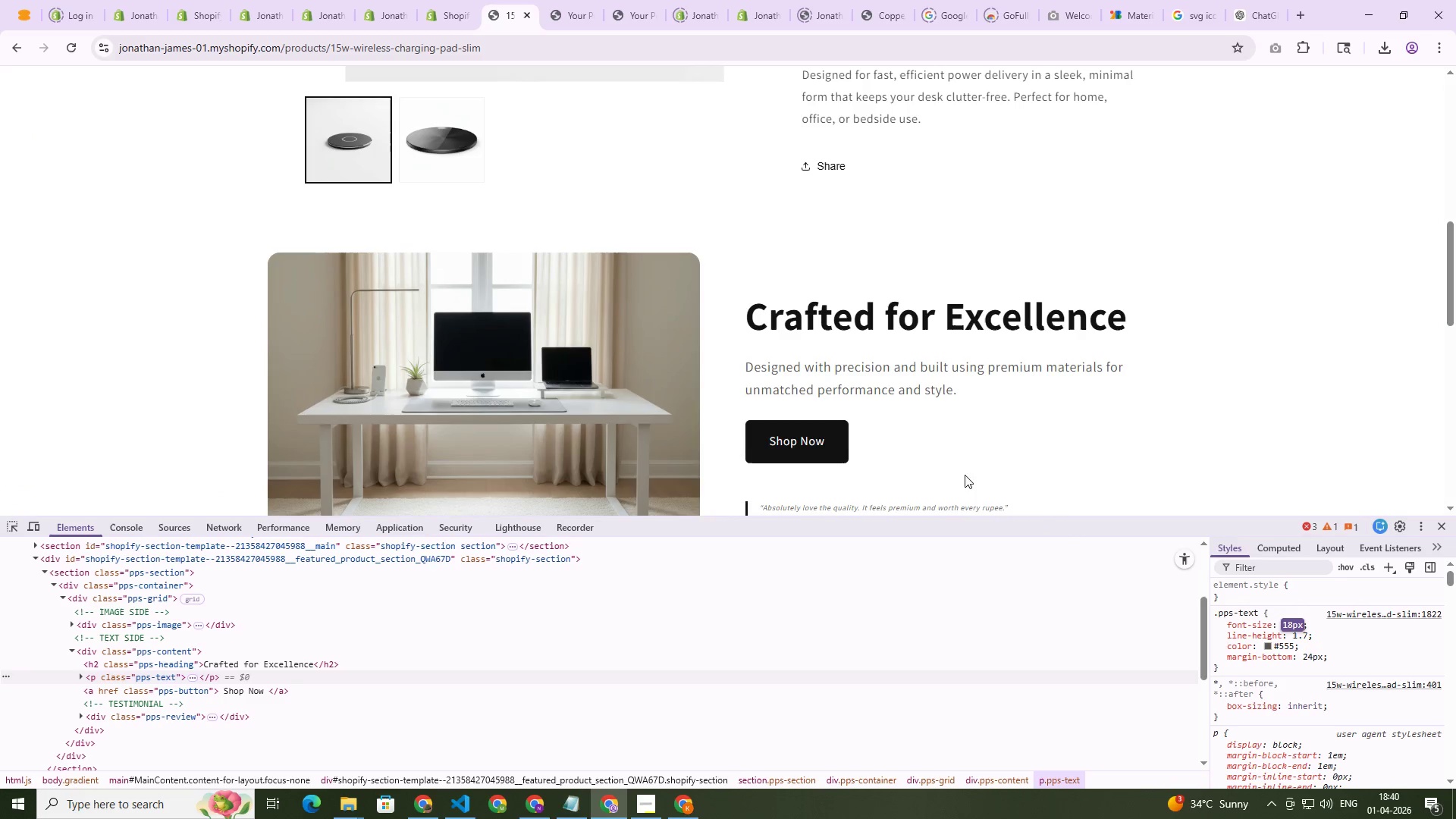 
key(Control+Shift+C)
 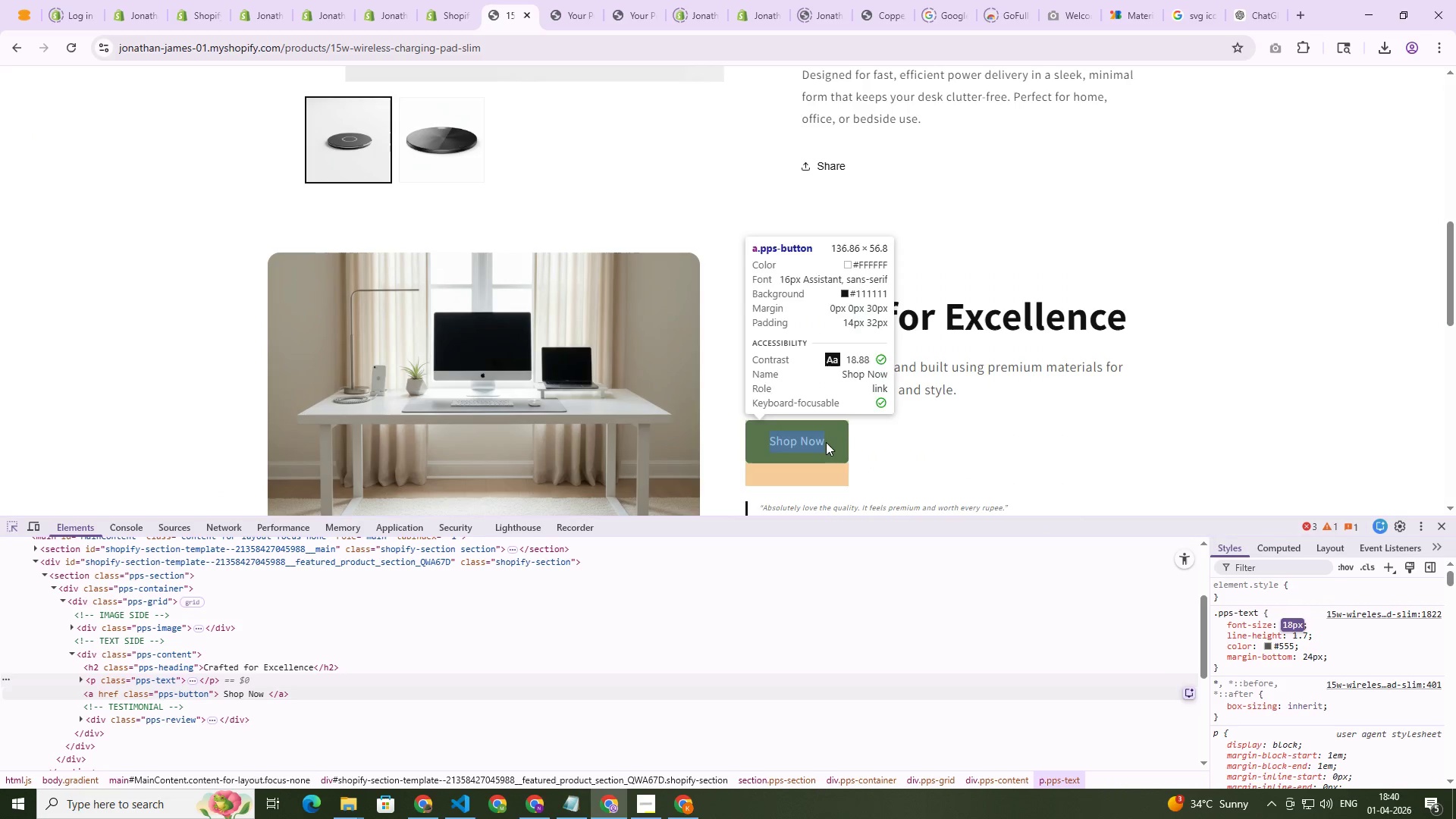 
left_click([826, 442])
 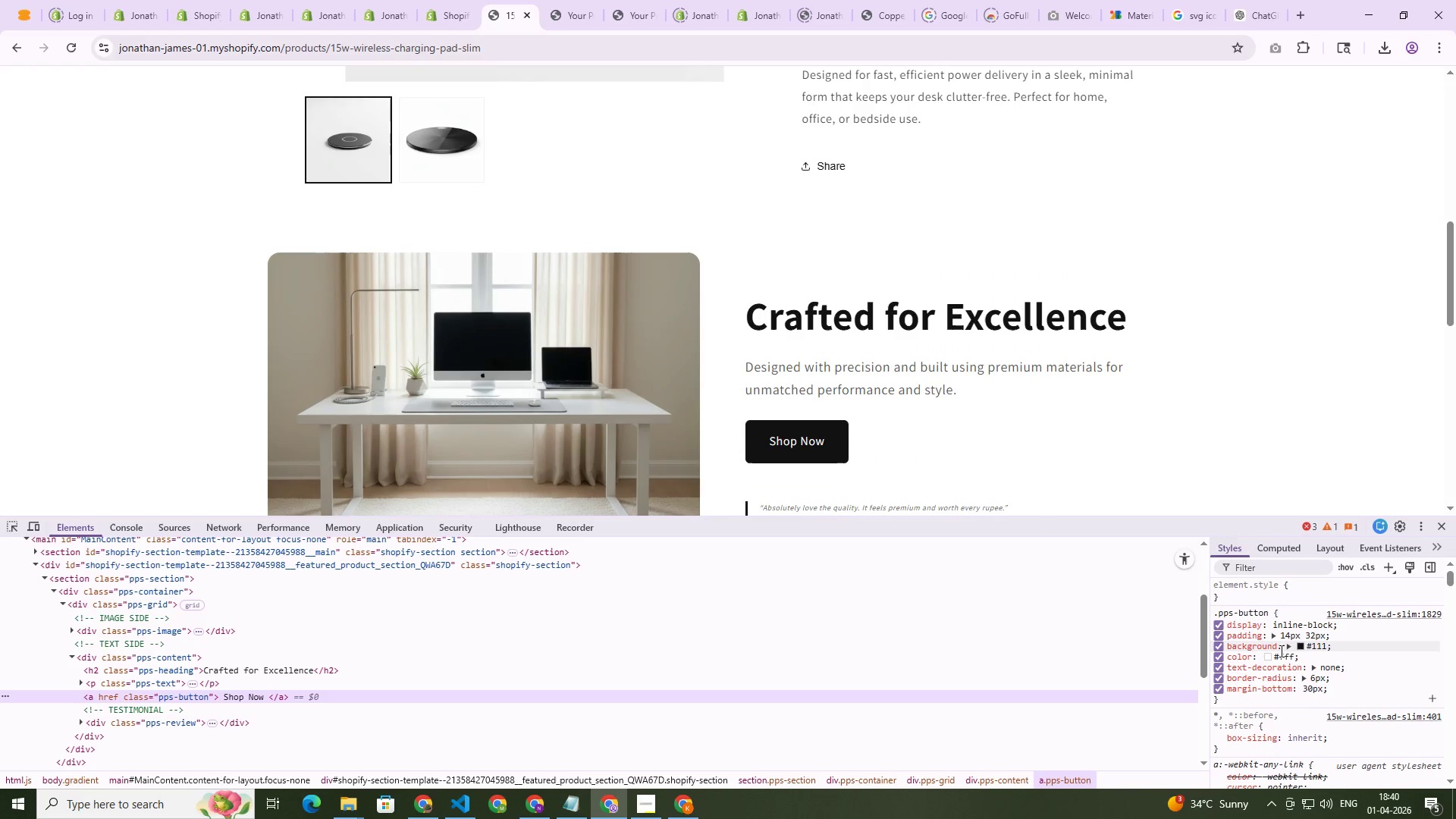 
left_click([1311, 635])
 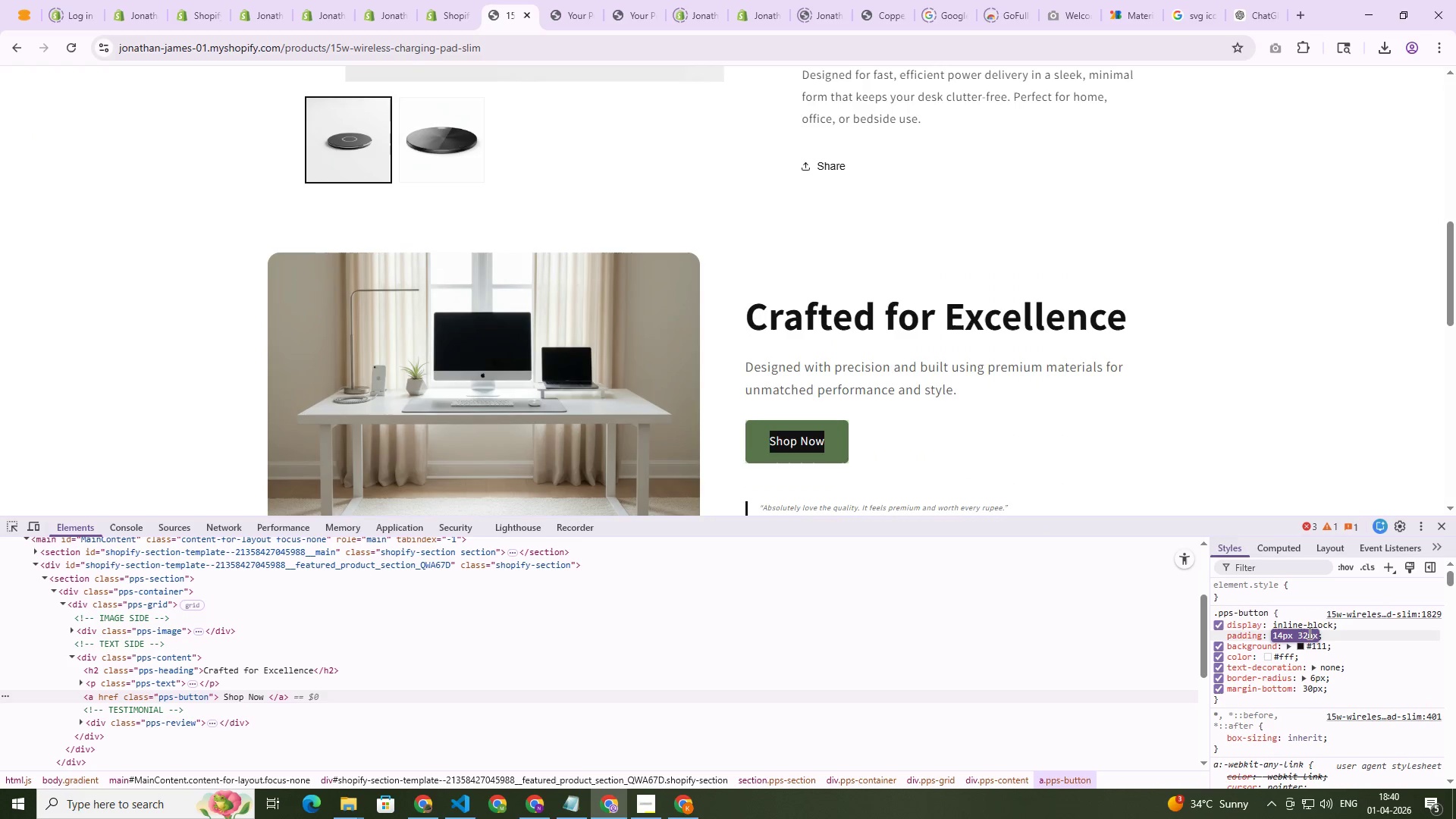 
left_click([1308, 632])
 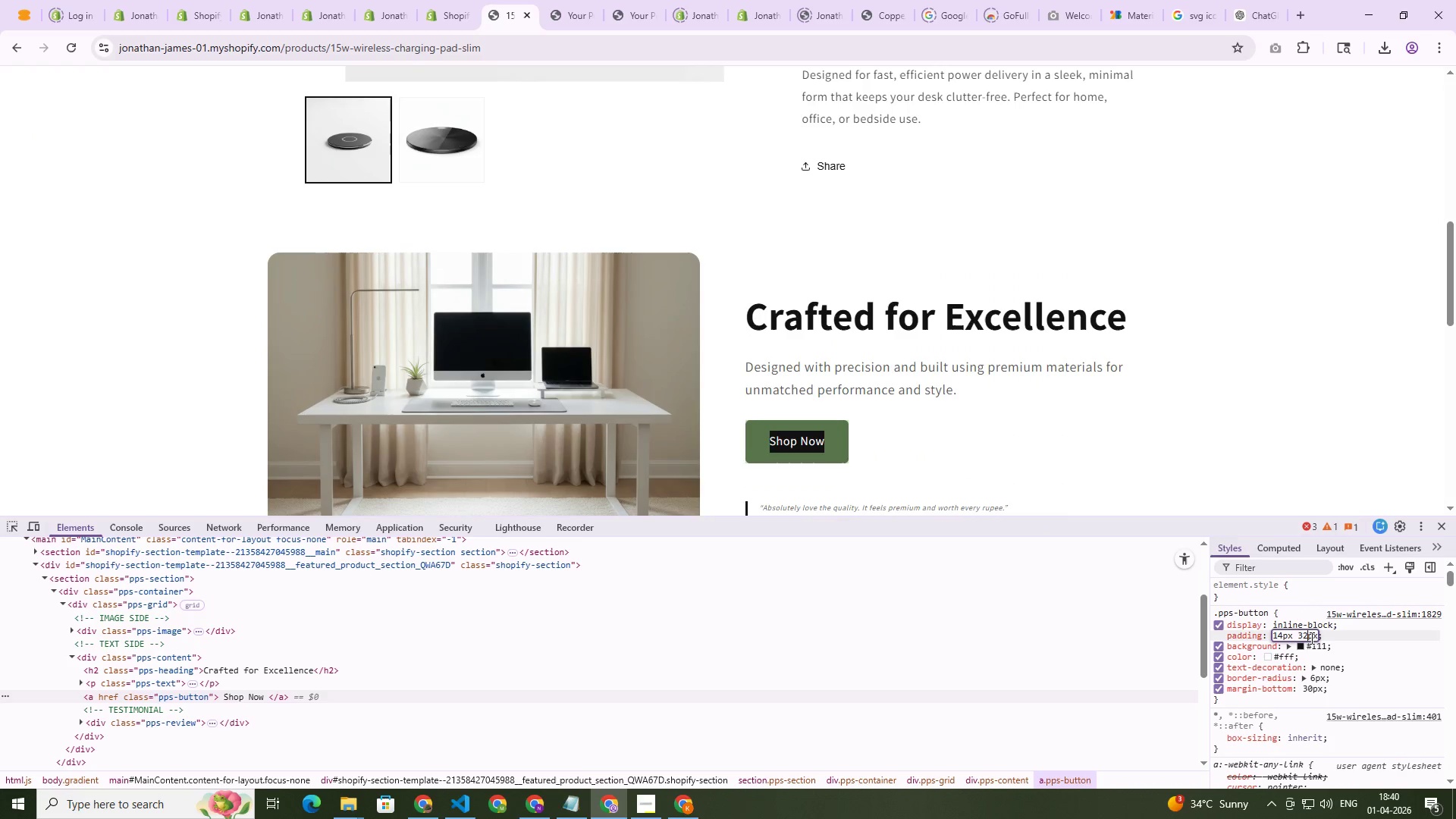 
key(Shift+ArrowDown)
 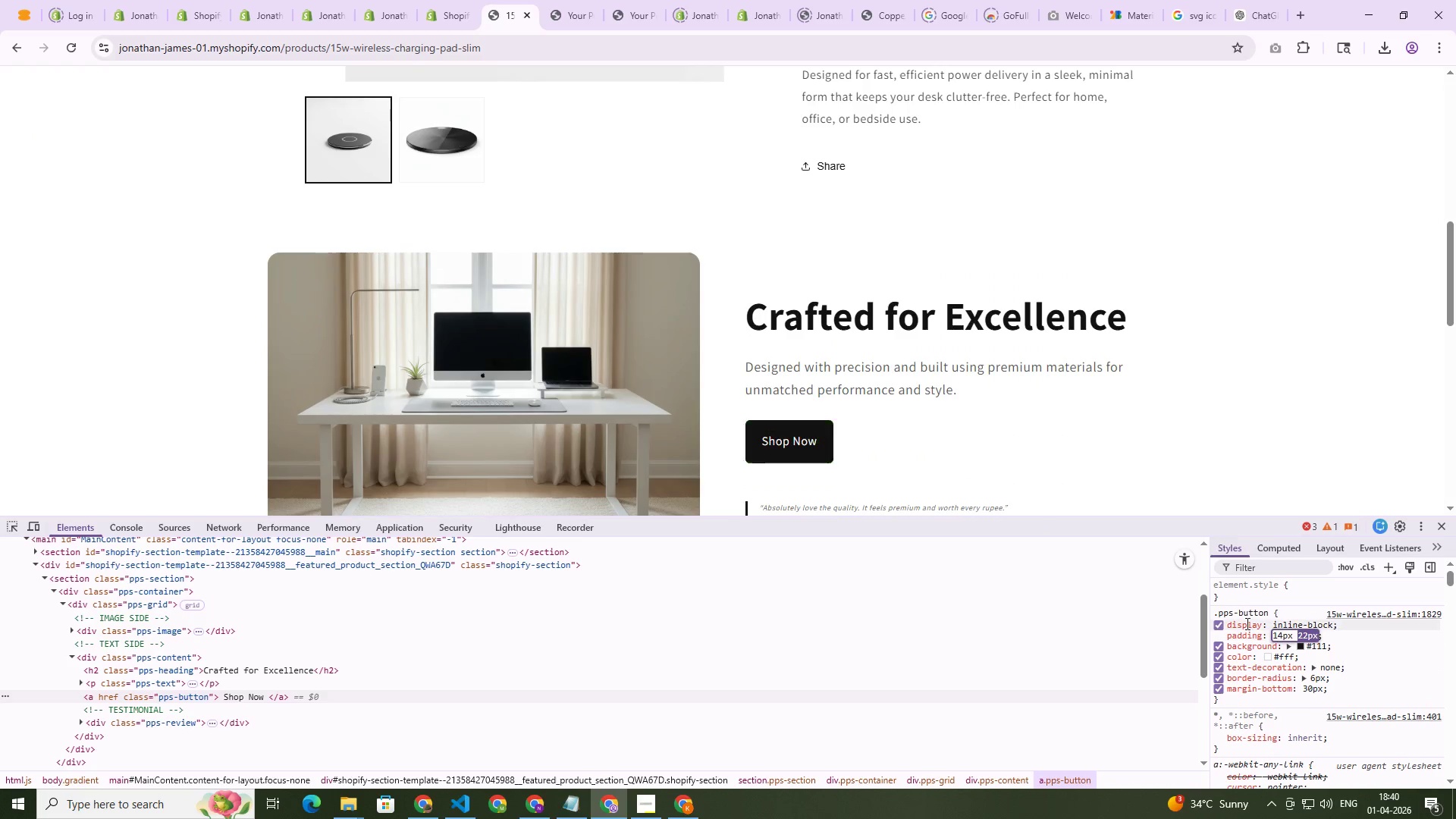 
key(ArrowLeft)
 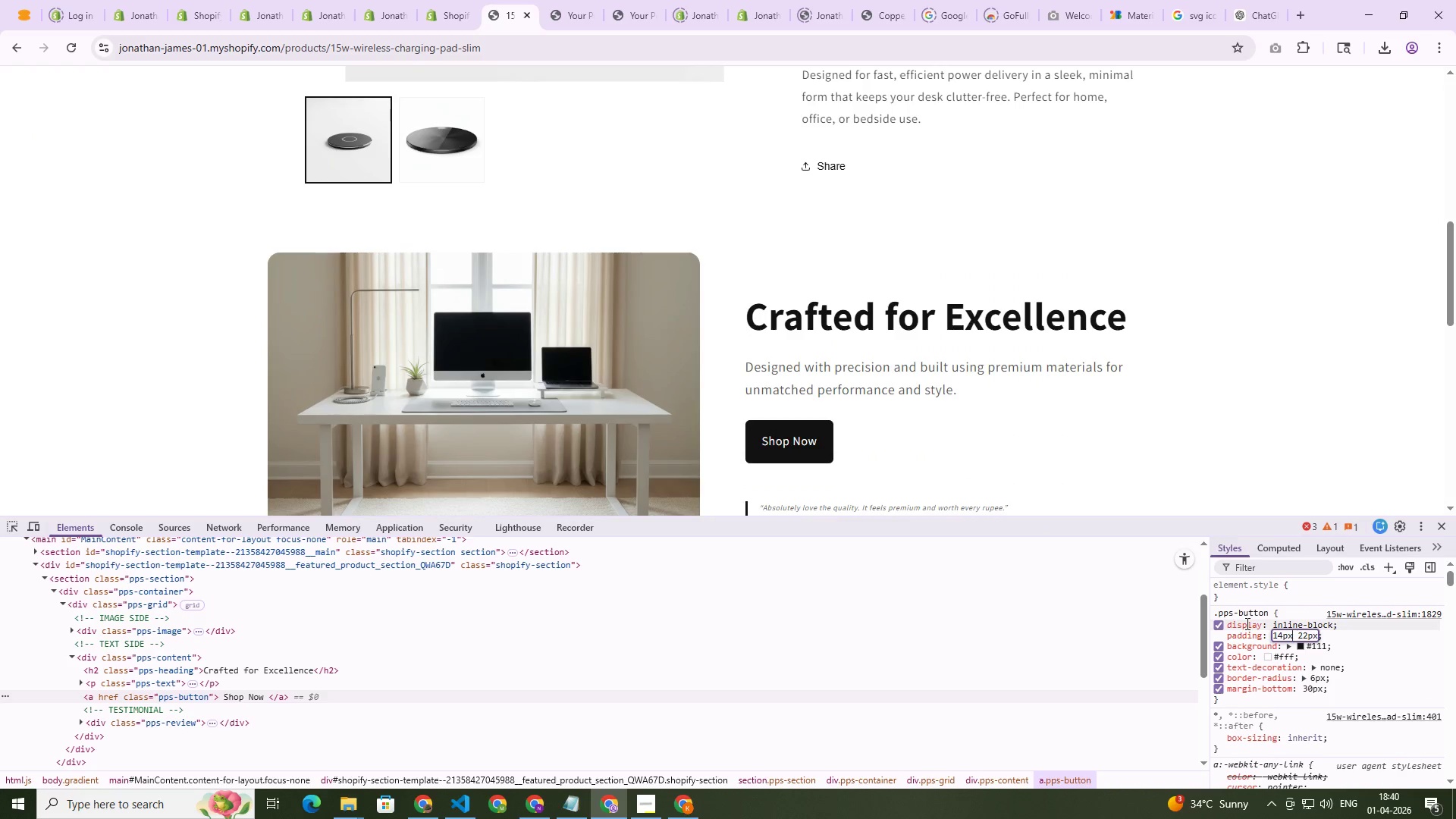 
key(ArrowLeft)
 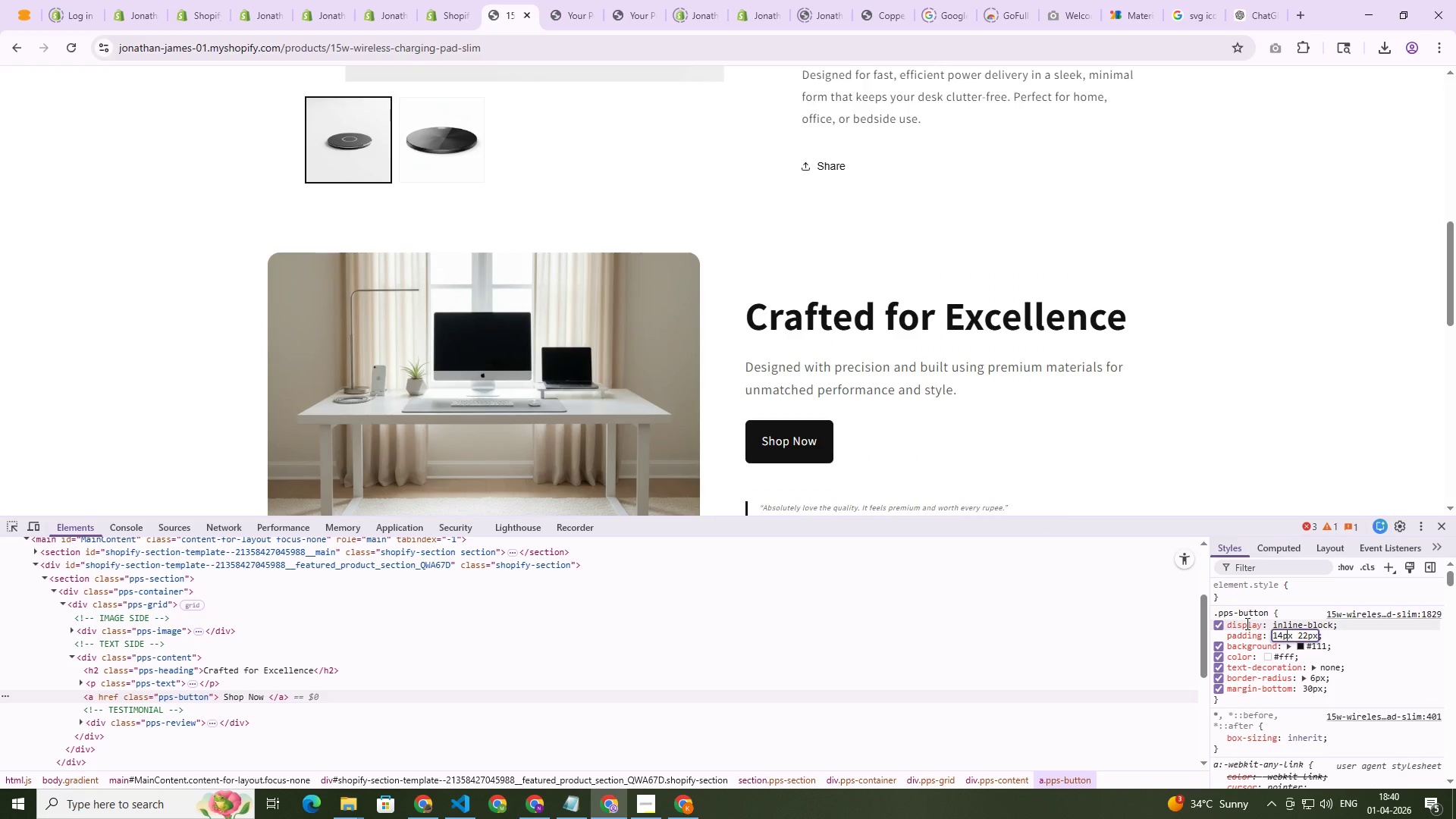 
key(ArrowLeft)
 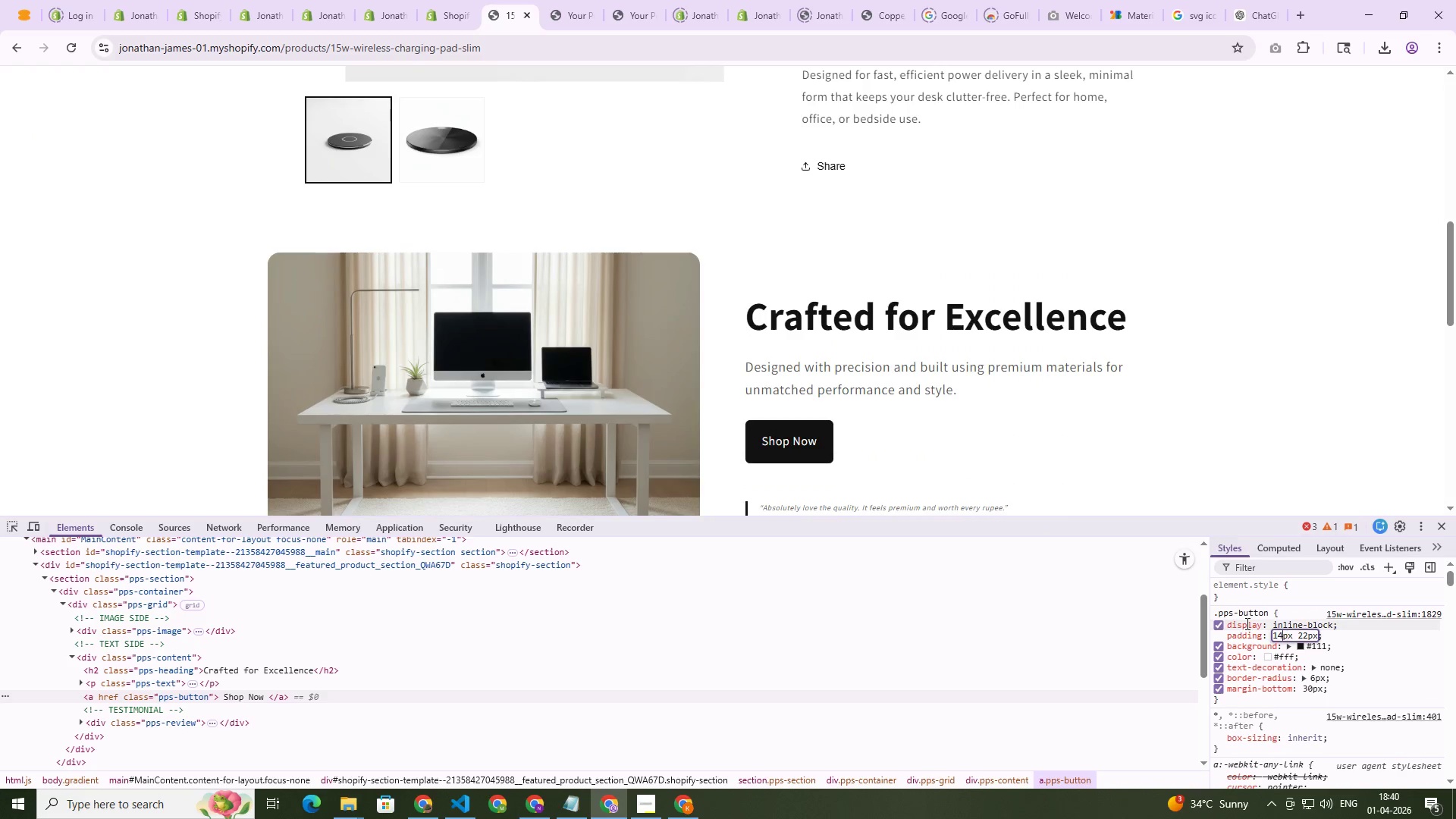 
key(ArrowLeft)
 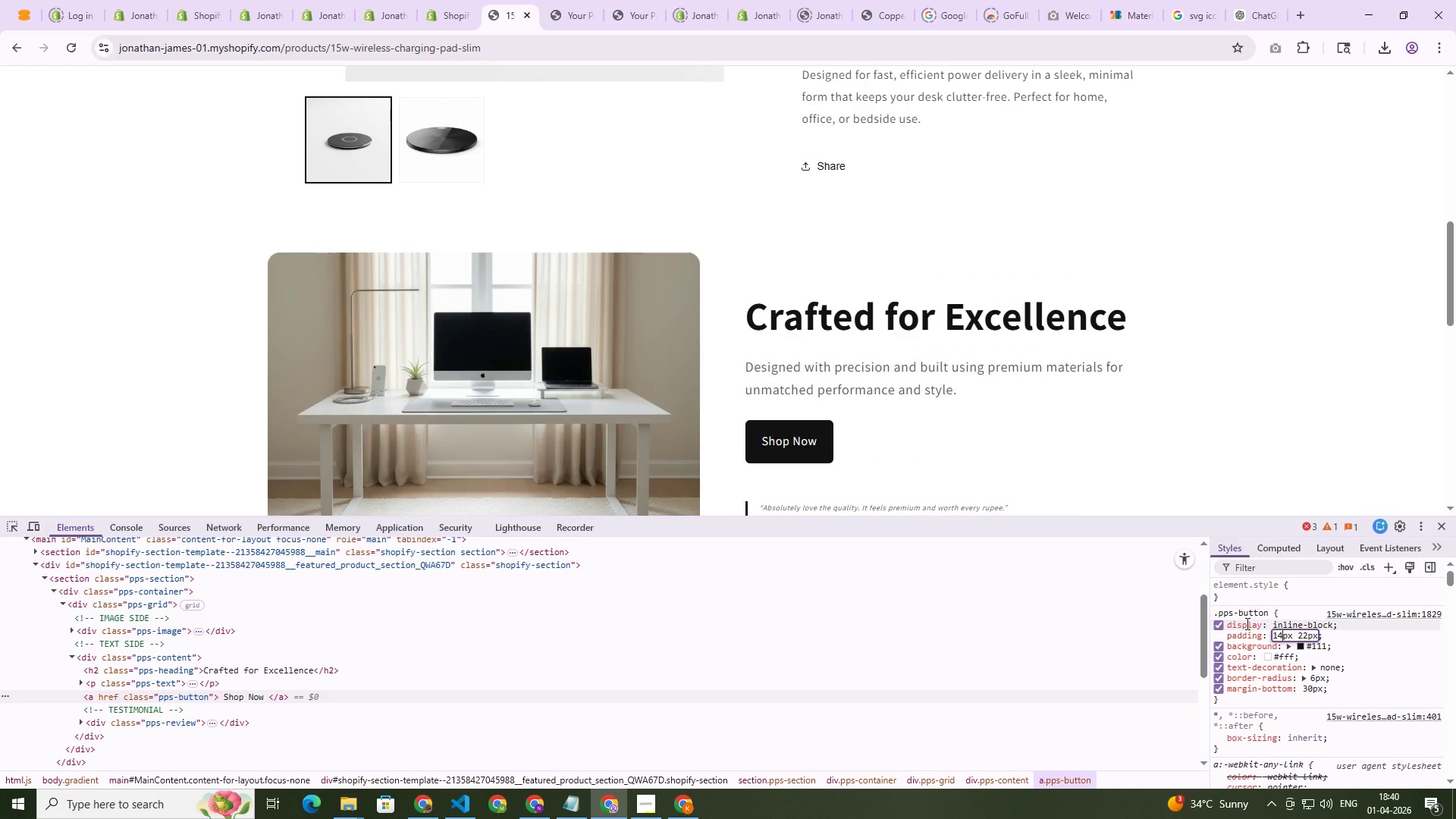 
key(Shift+ArrowUp)
 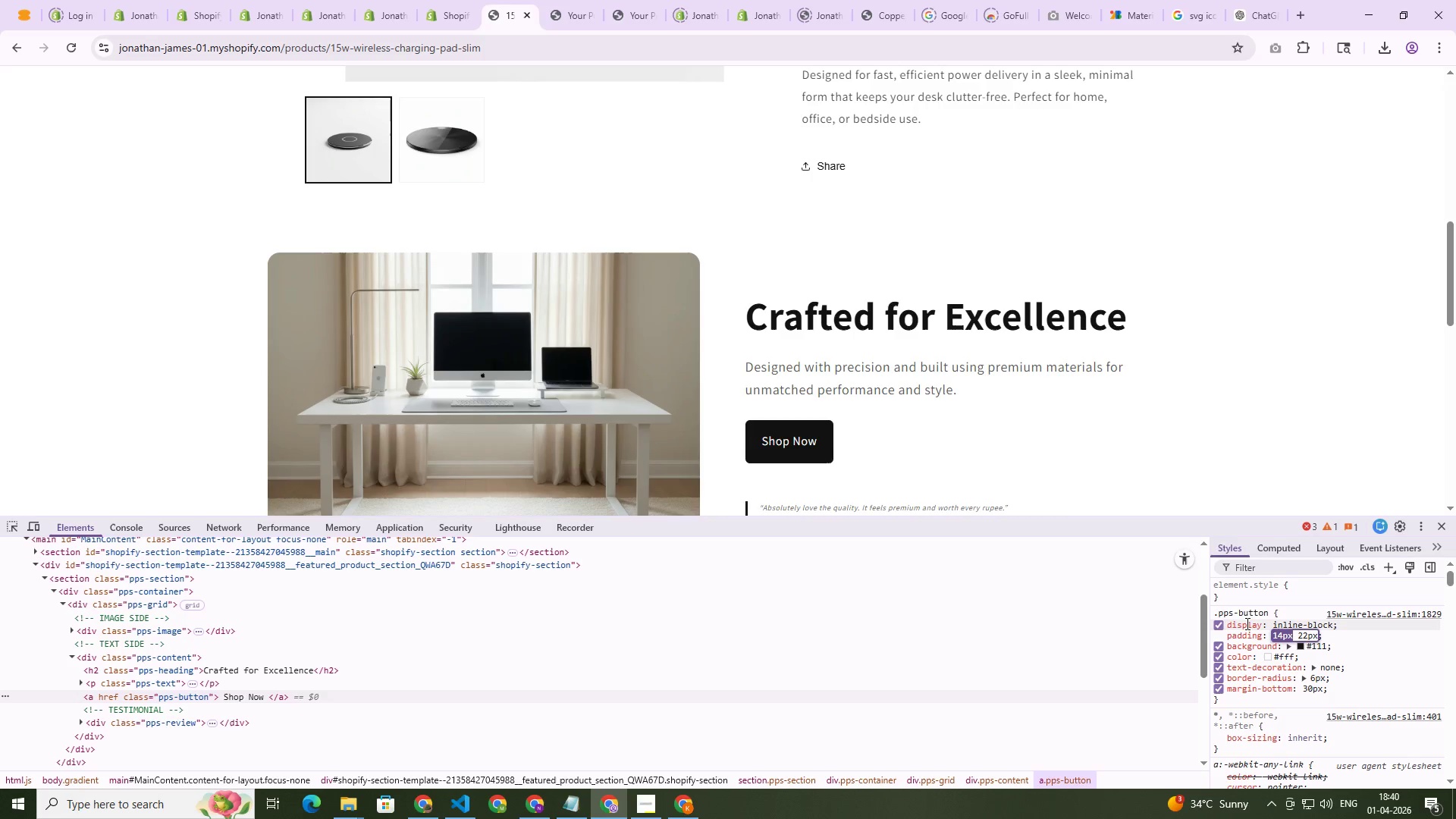 
key(Shift+ArrowDown)
 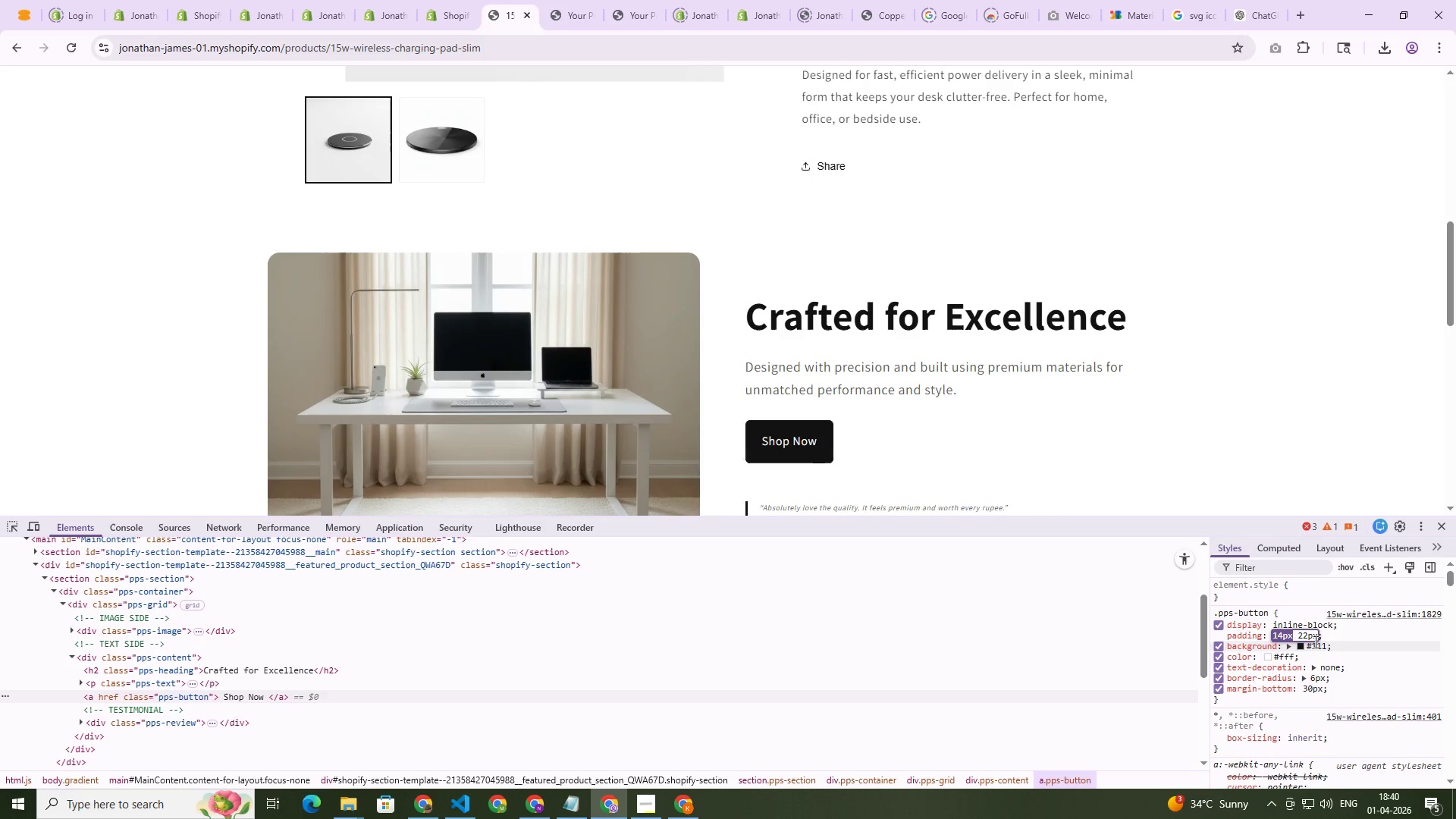 
left_click([1310, 634])
 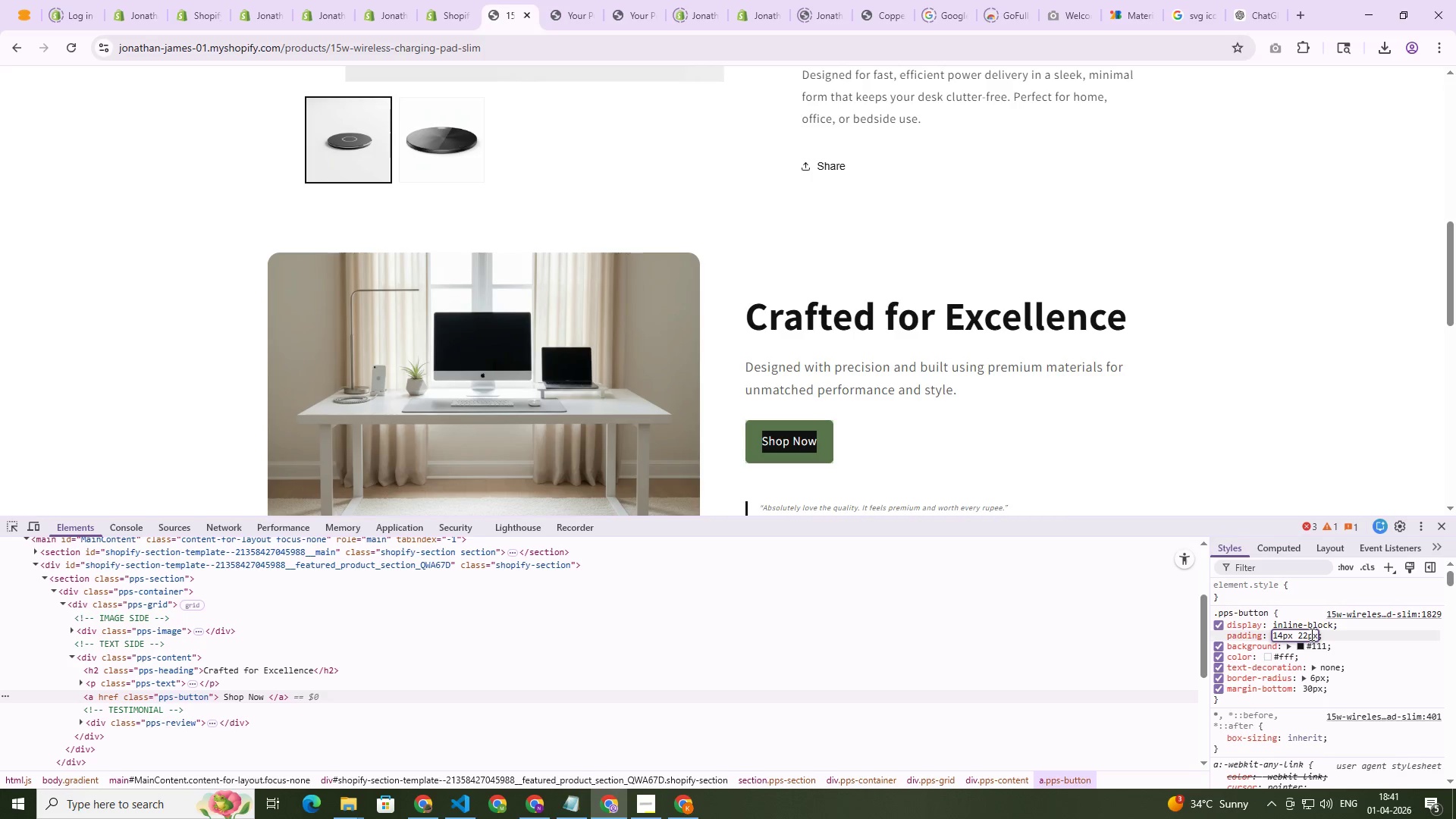 
key(Shift+ArrowUp)
 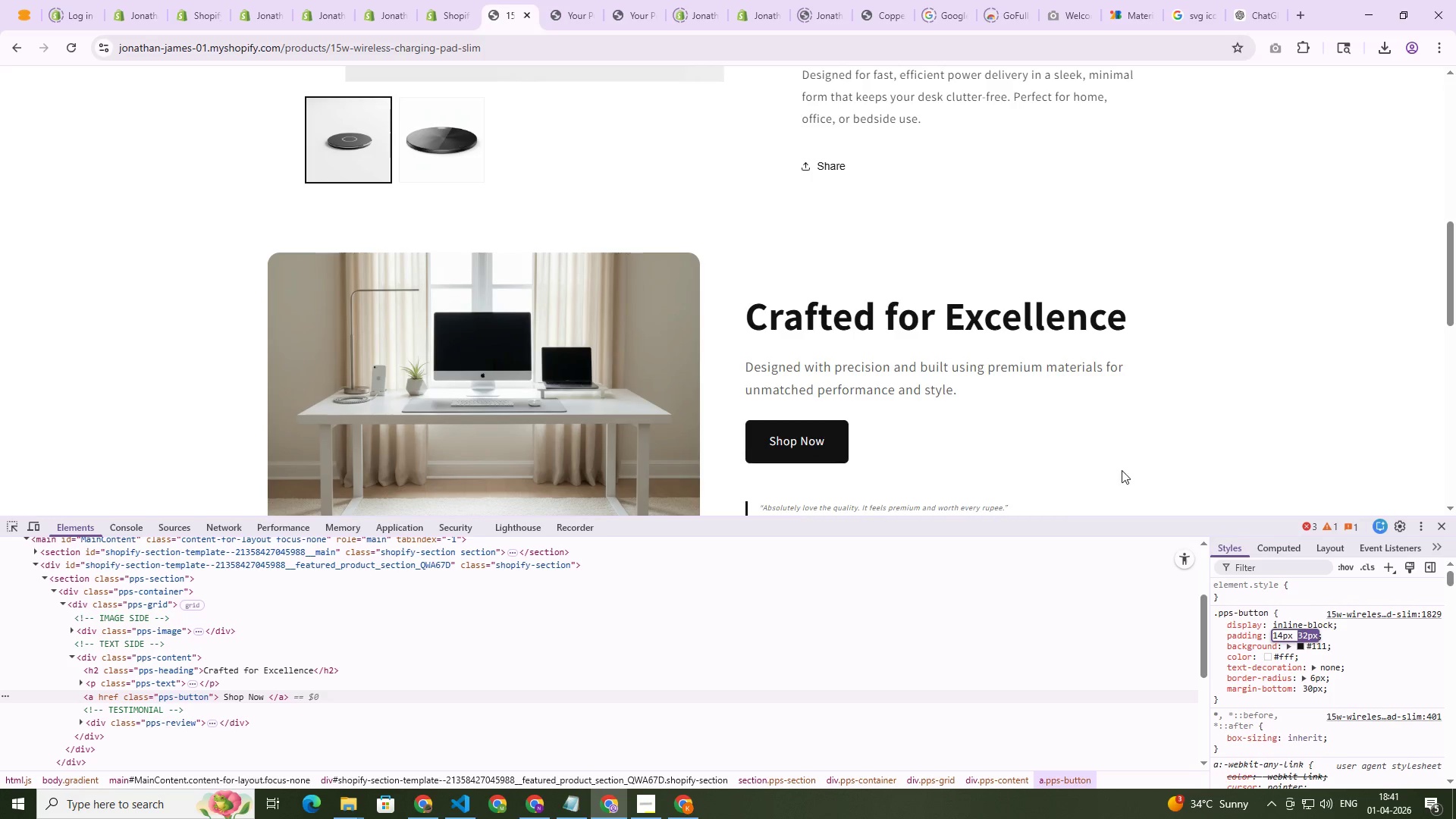 
scroll: coordinate [957, 432], scroll_direction: down, amount: 3.0
 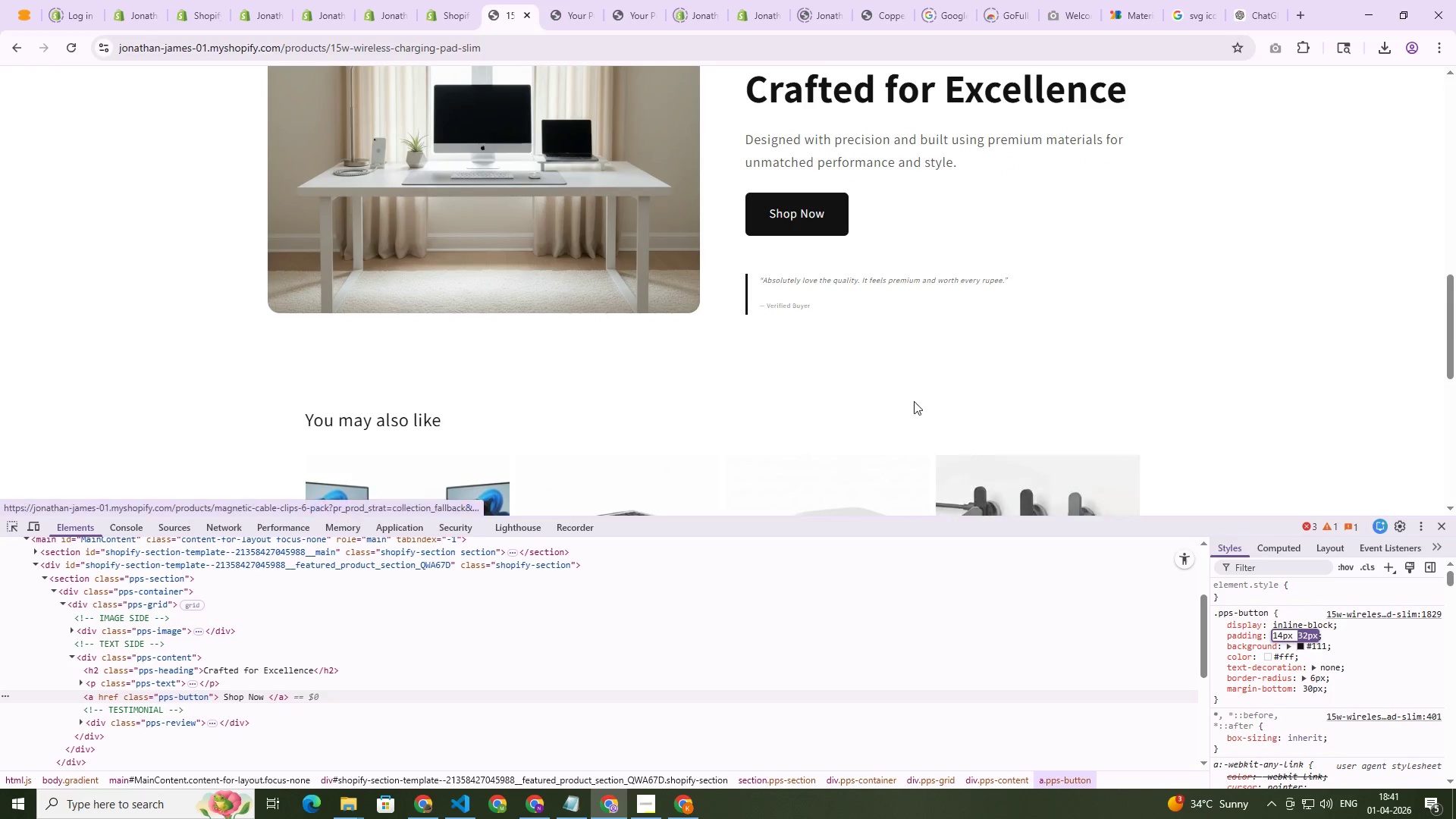 
key(Control+Shift+C)
 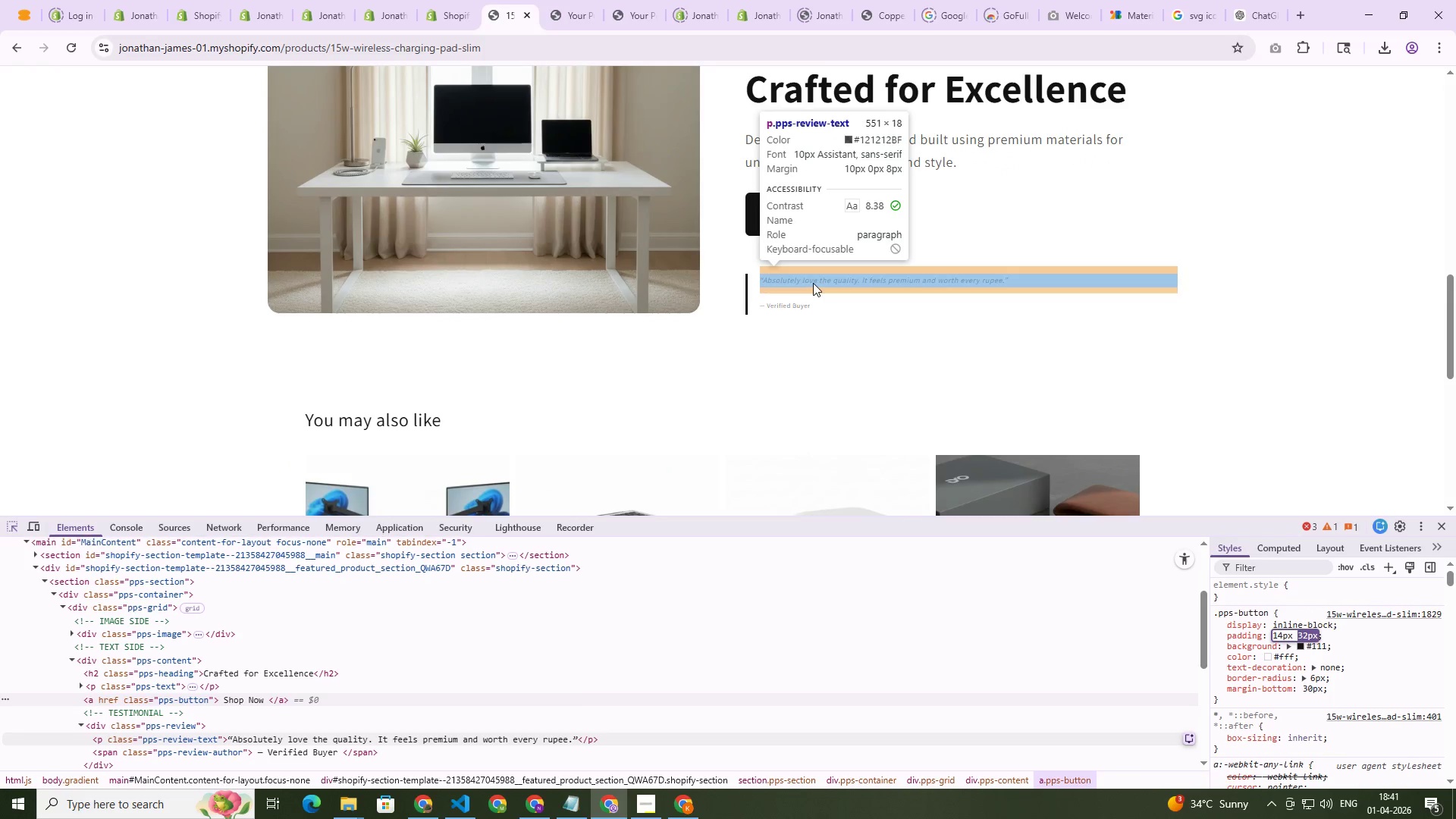 
left_click([813, 283])
 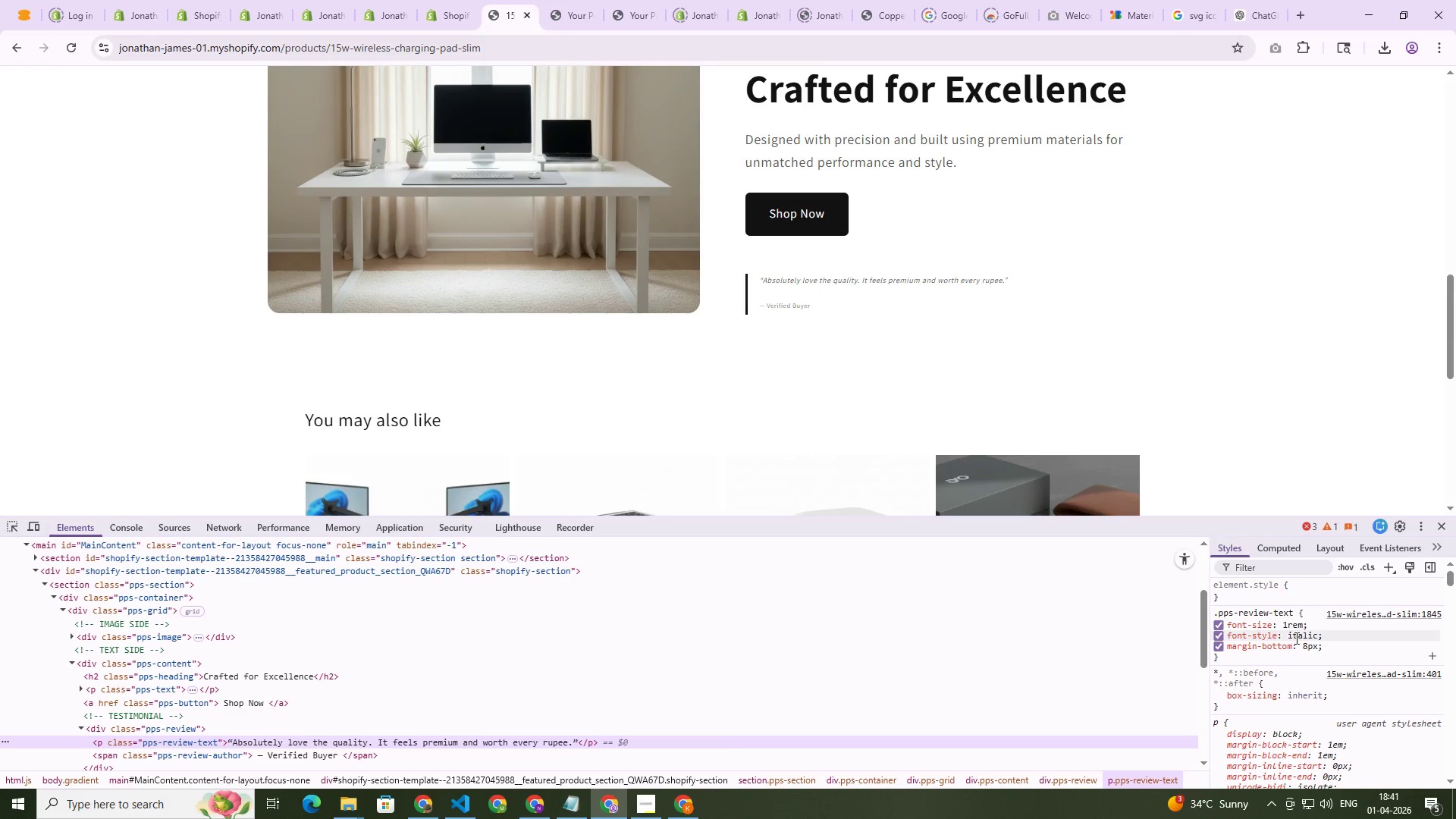 
left_click([1291, 626])
 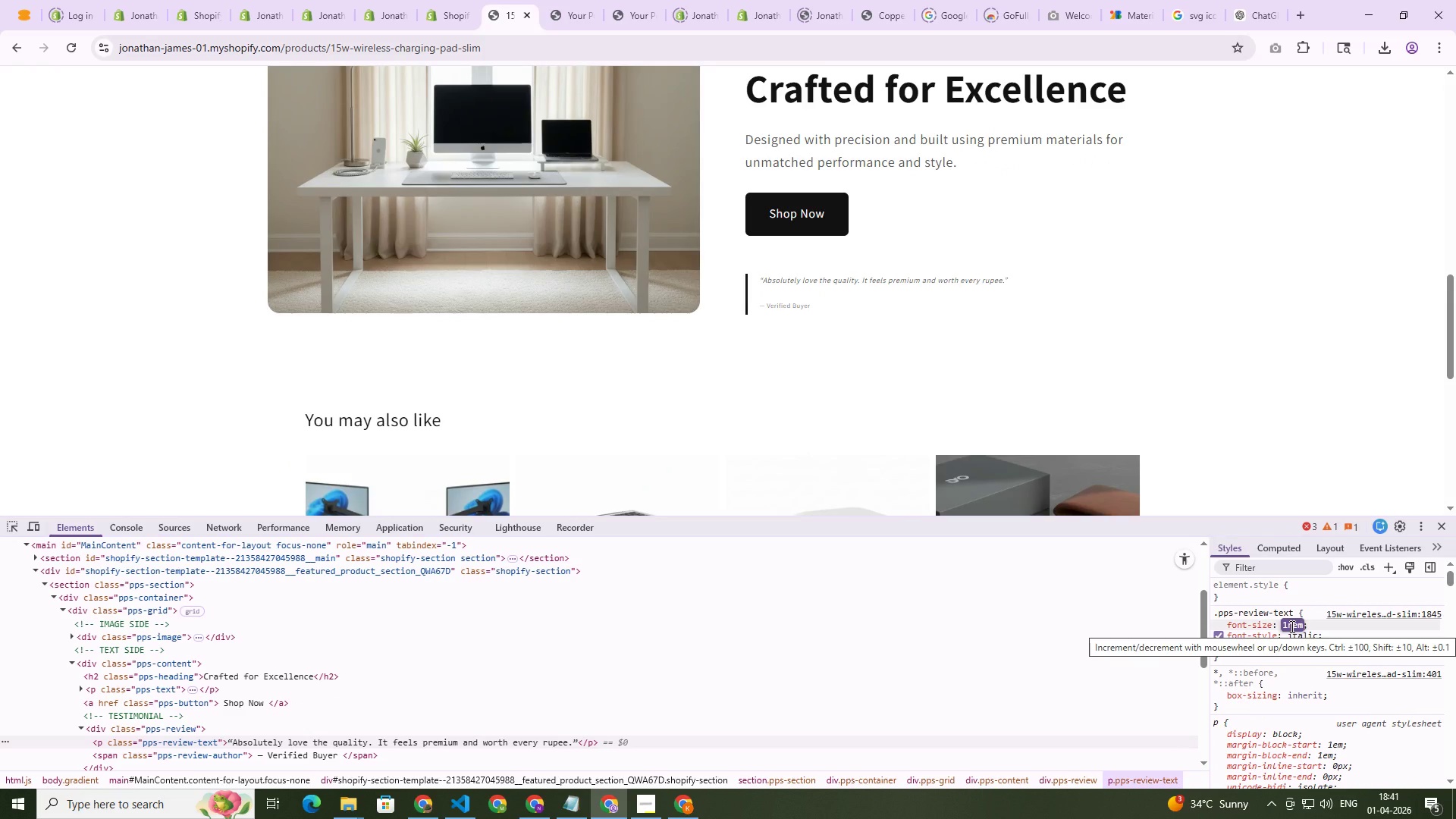 
type(18px)
 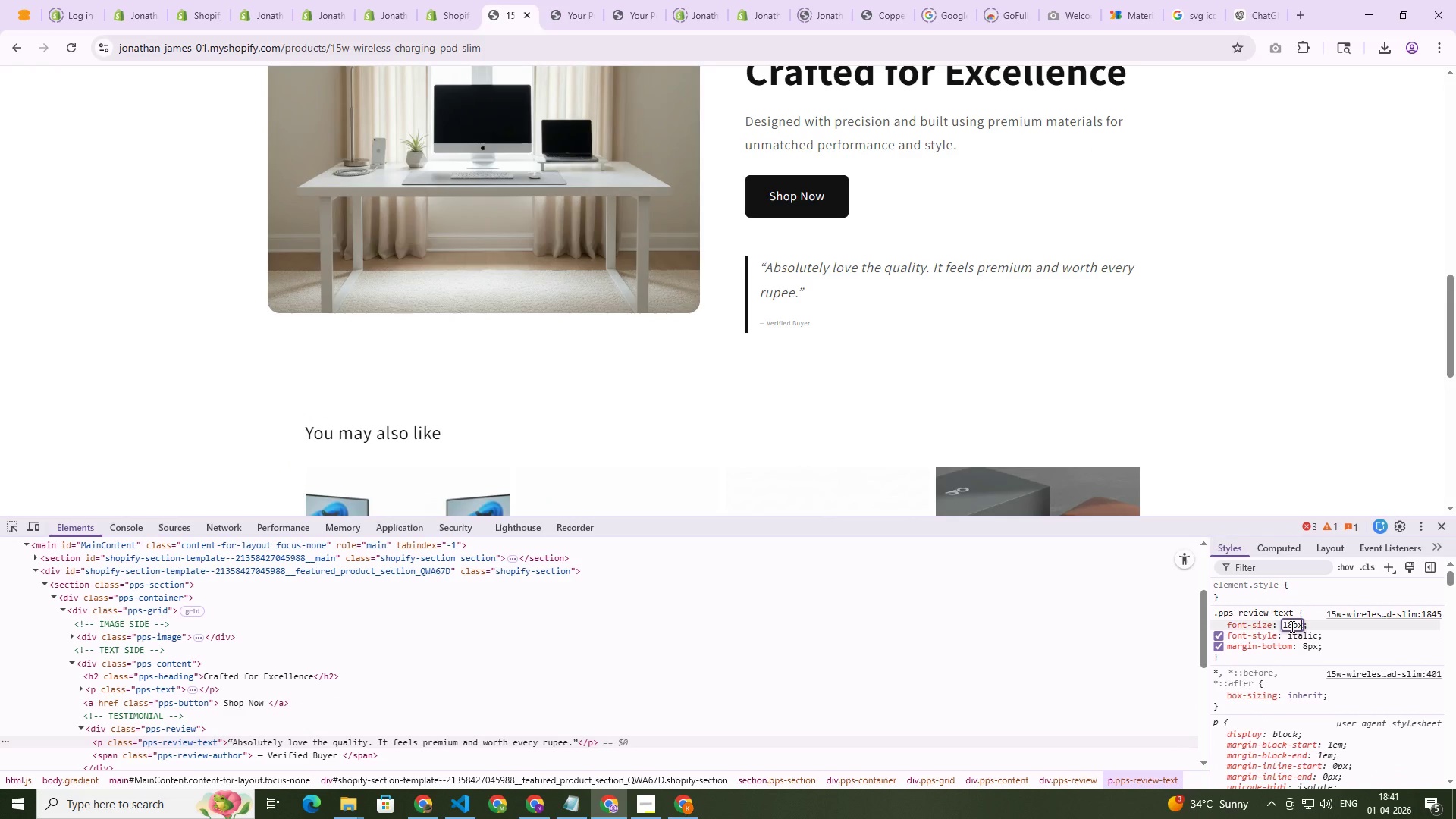 
key(Enter)
 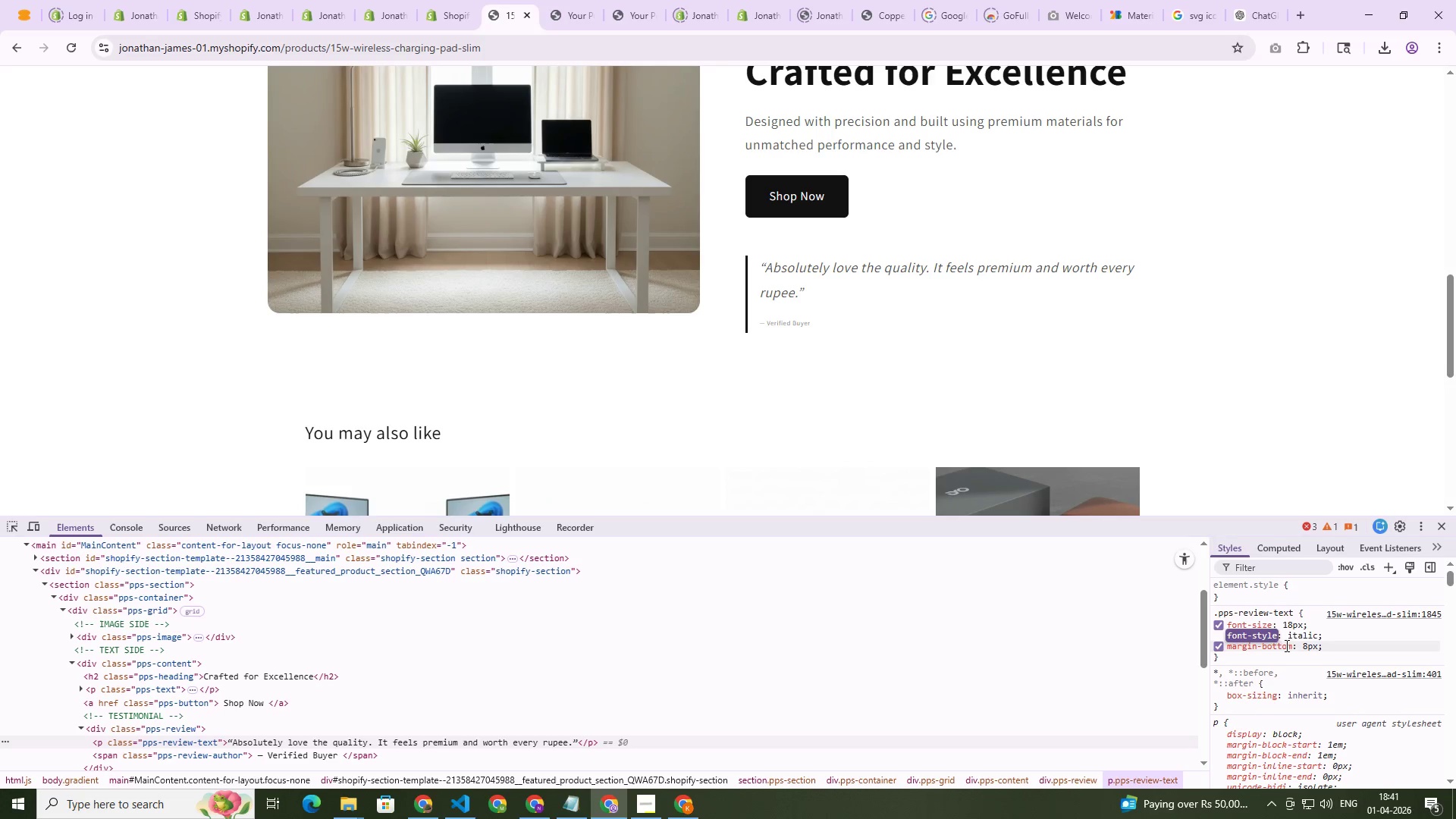 
key(Backspace)
 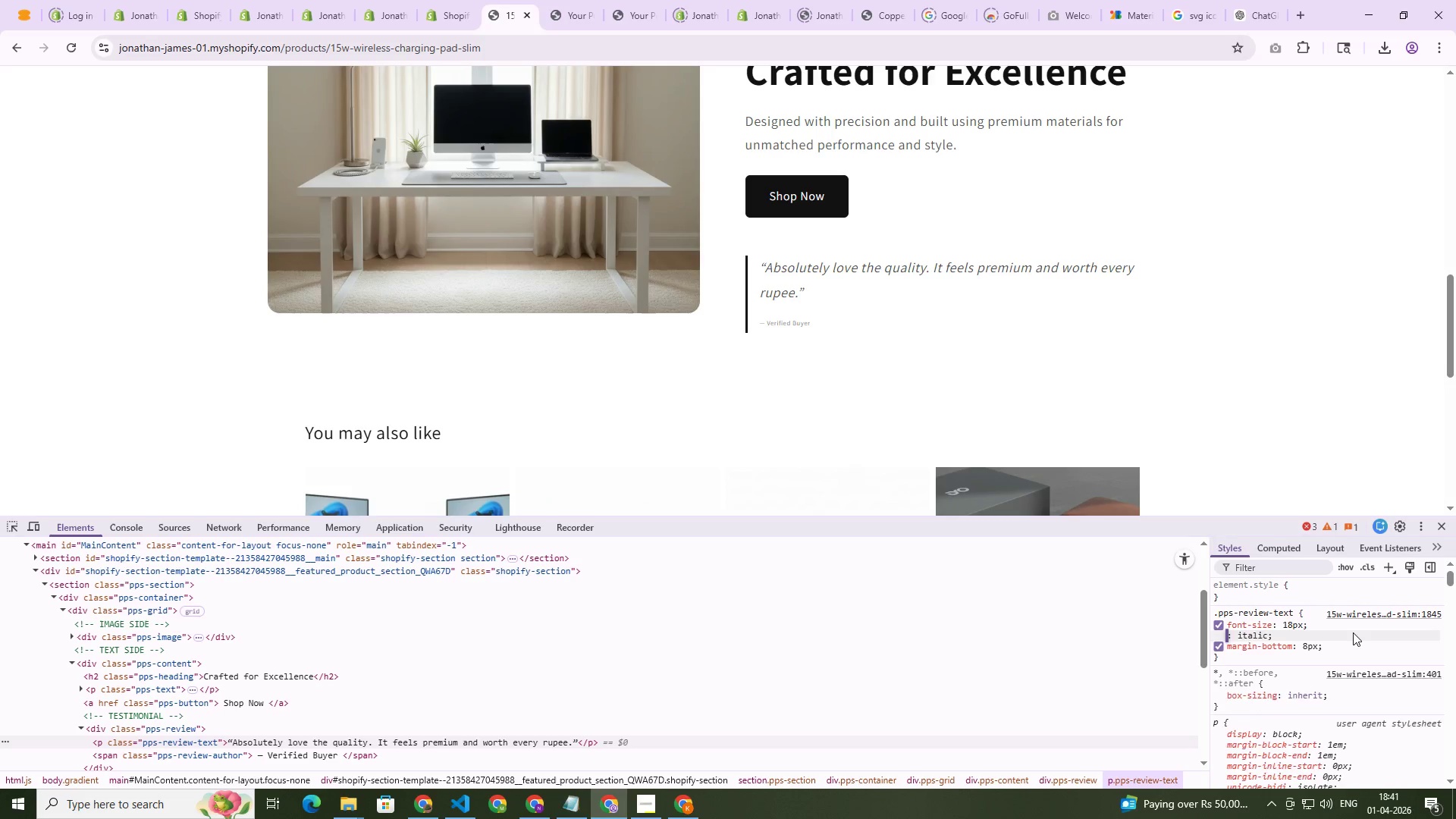 
left_click([1353, 632])
 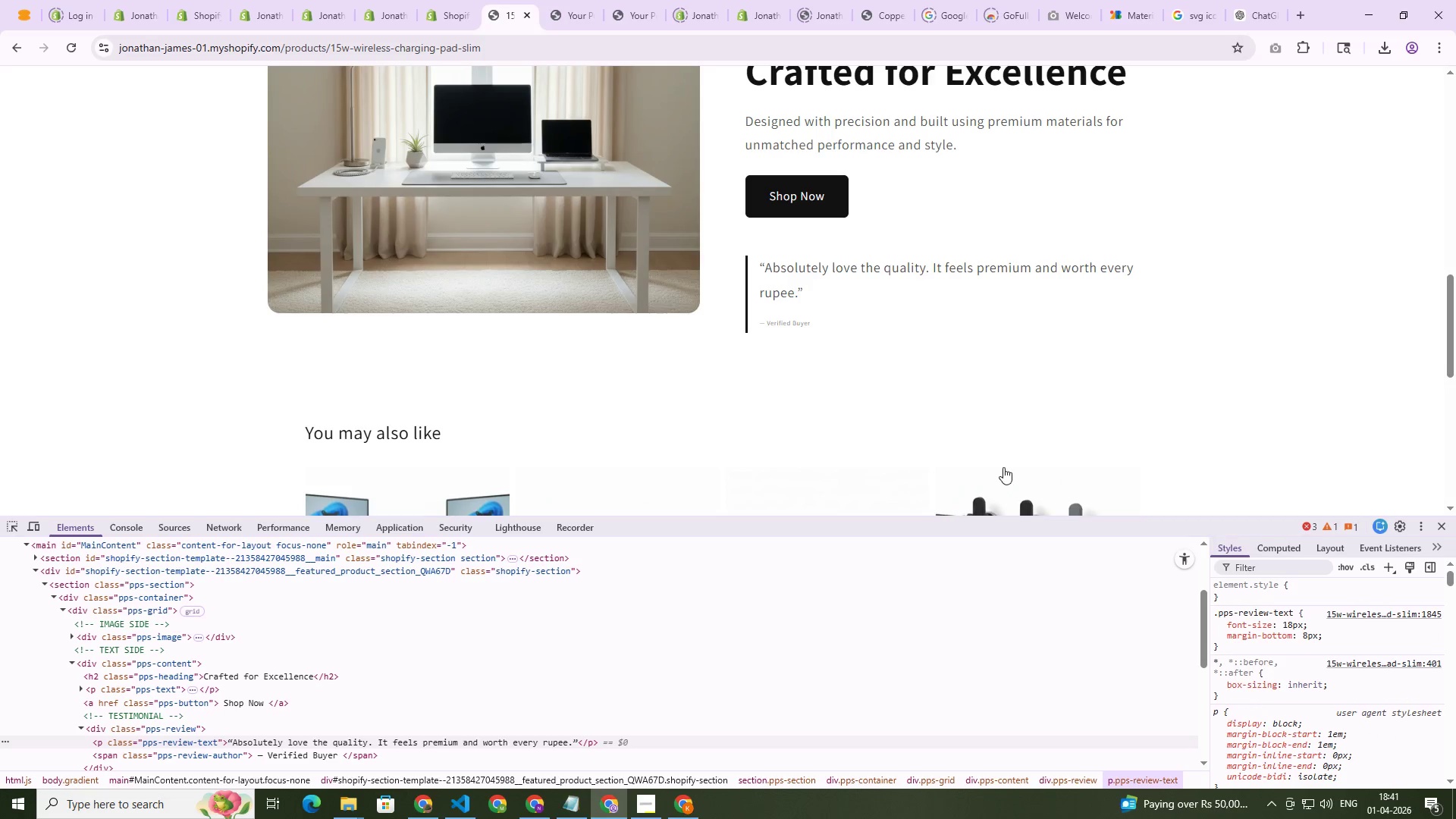 
hold_key(key=ControlLeft, duration=0.5)
 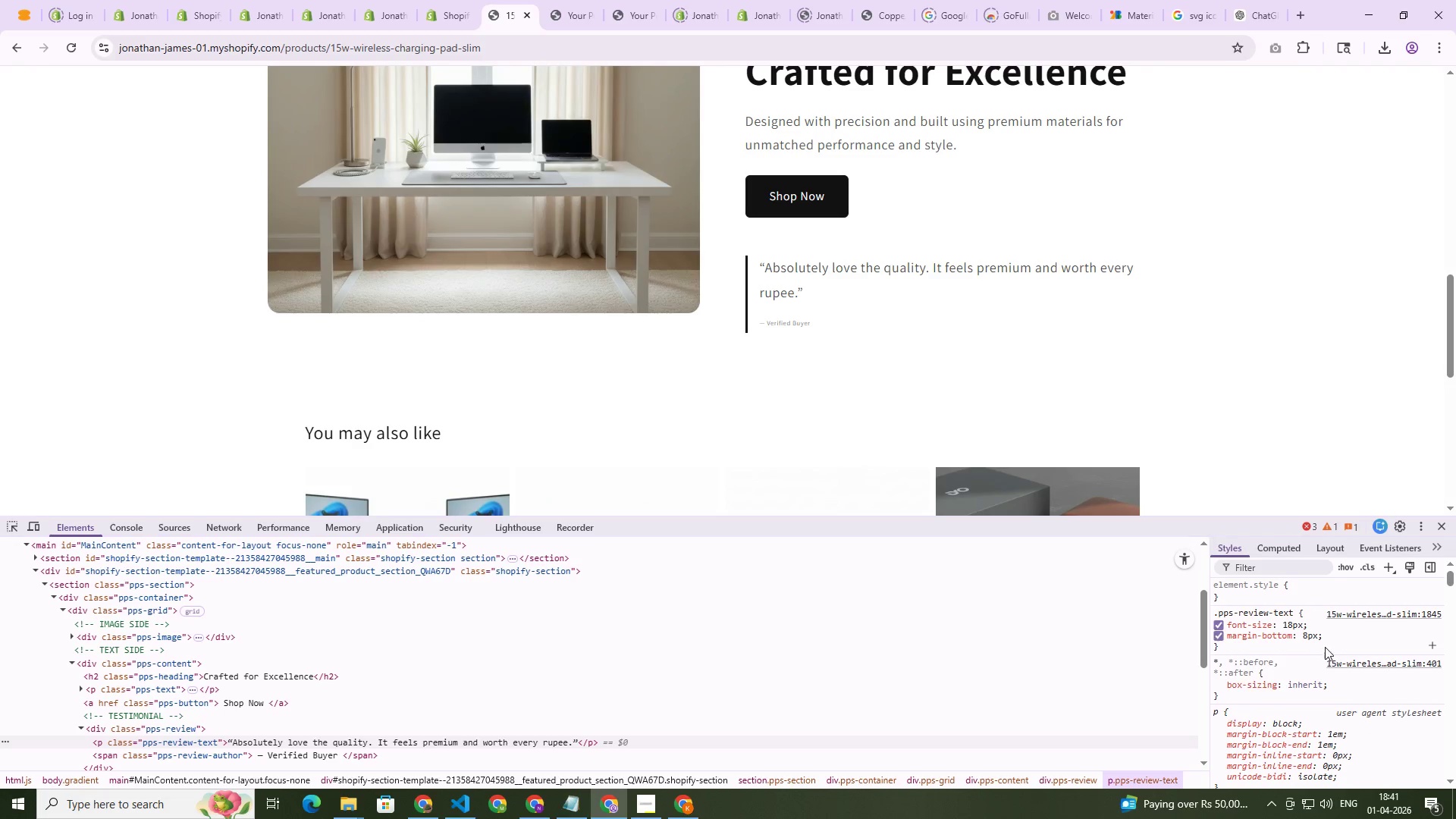 
hold_key(key=ShiftLeft, duration=0.44)
 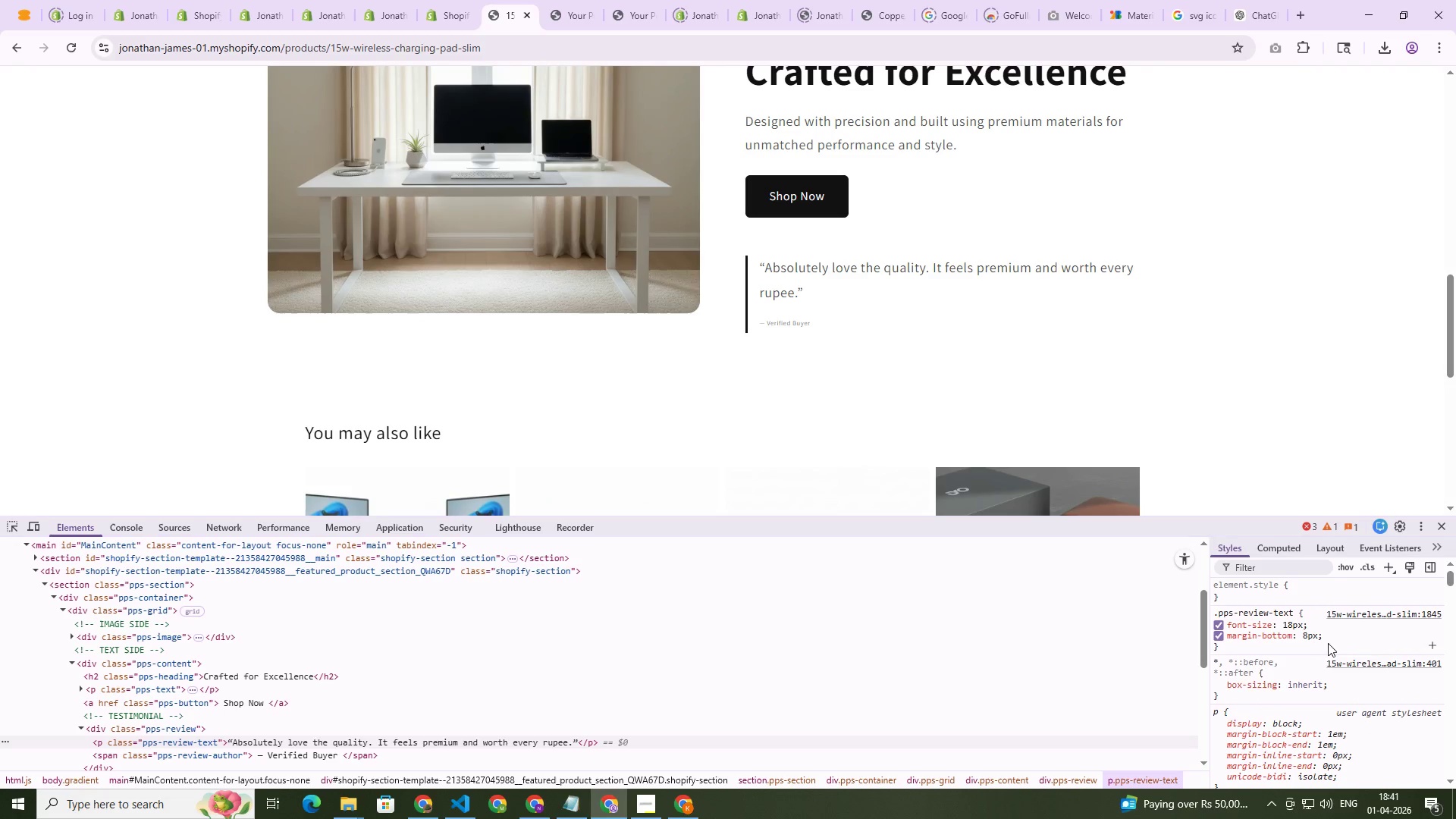 
left_click([1338, 637])
 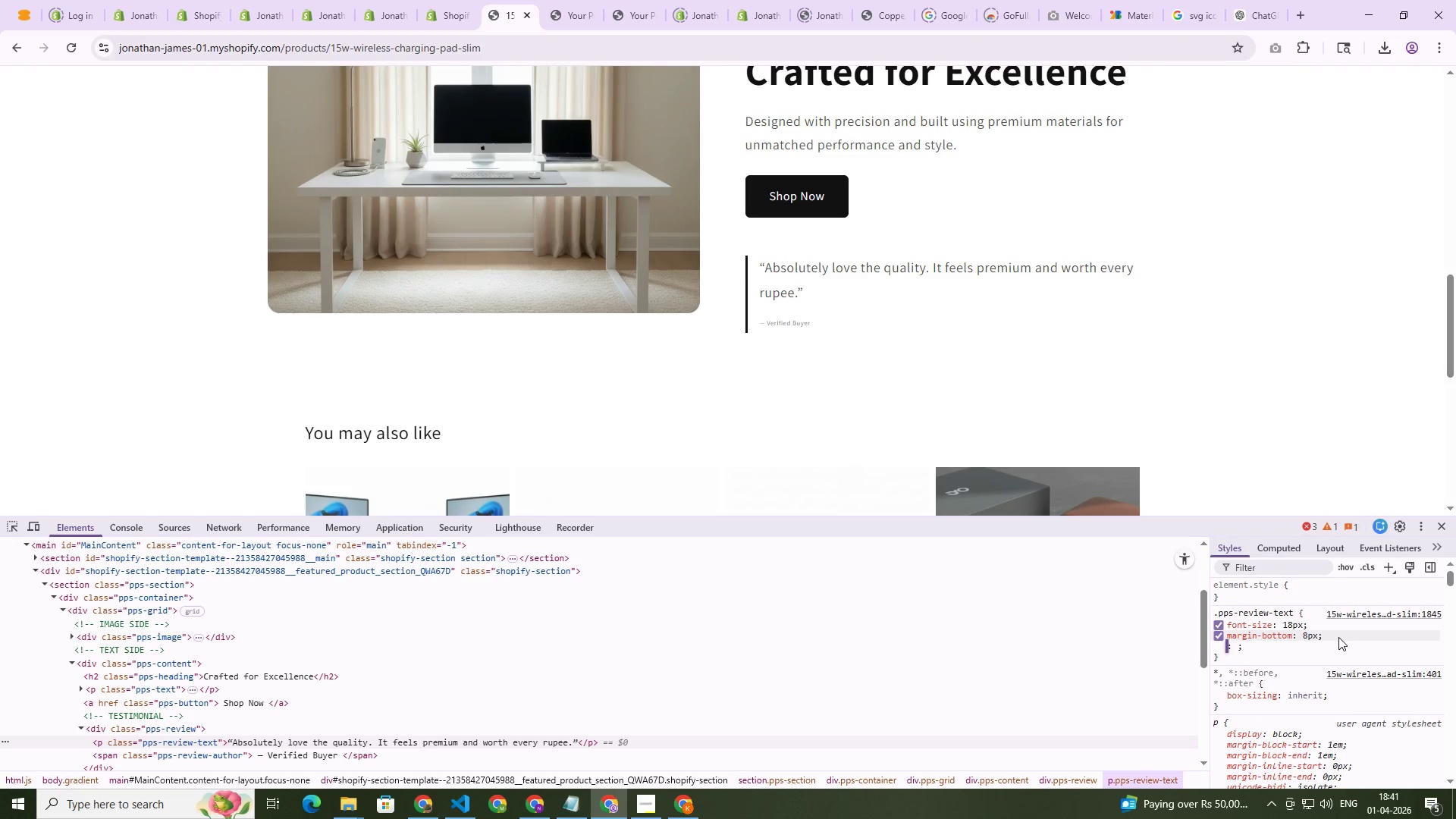 
type(li)
key(NumpadEnter)
type(1)
key(NumpadEnter)
 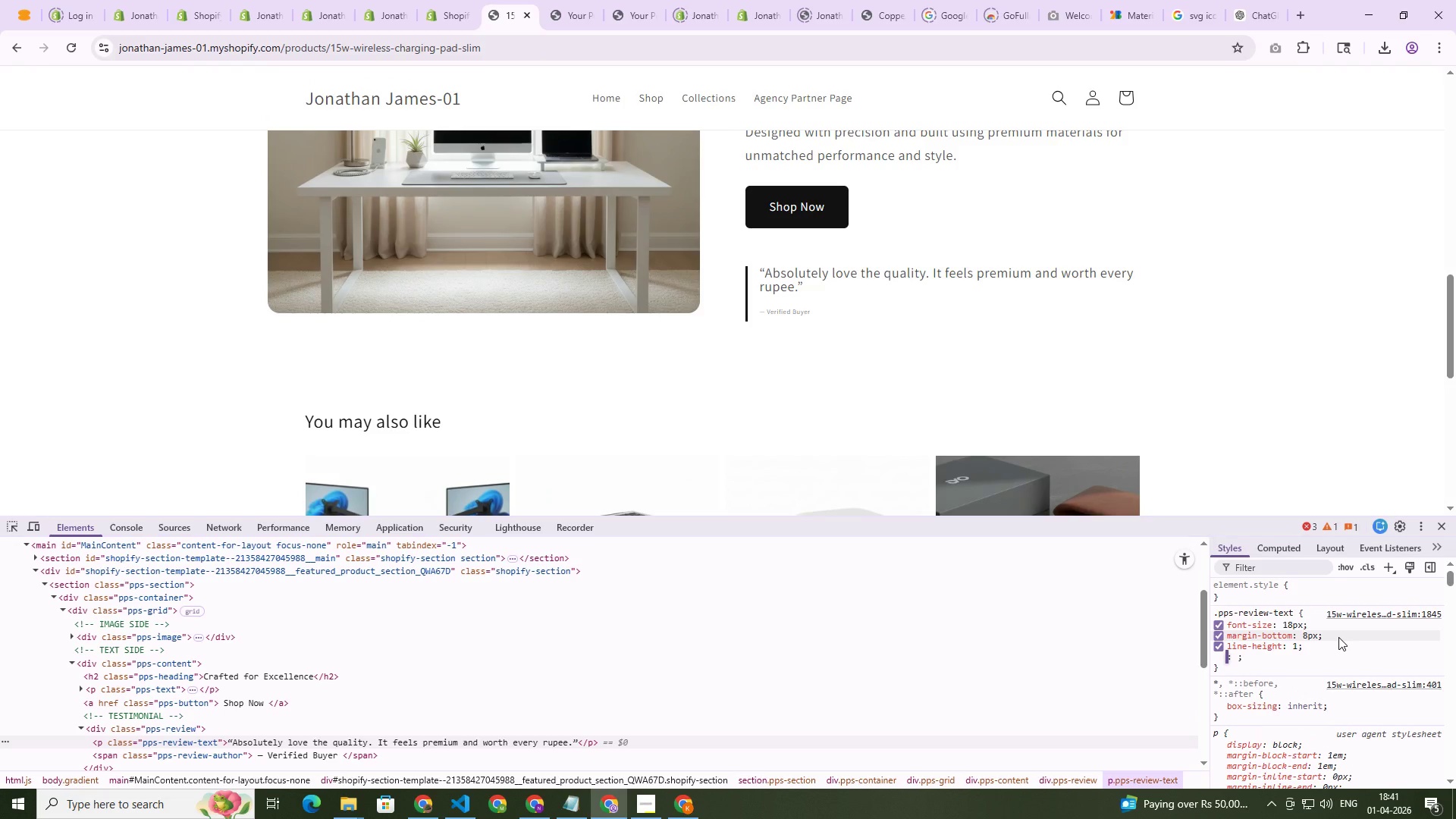 
key(Control+Shift+C)
 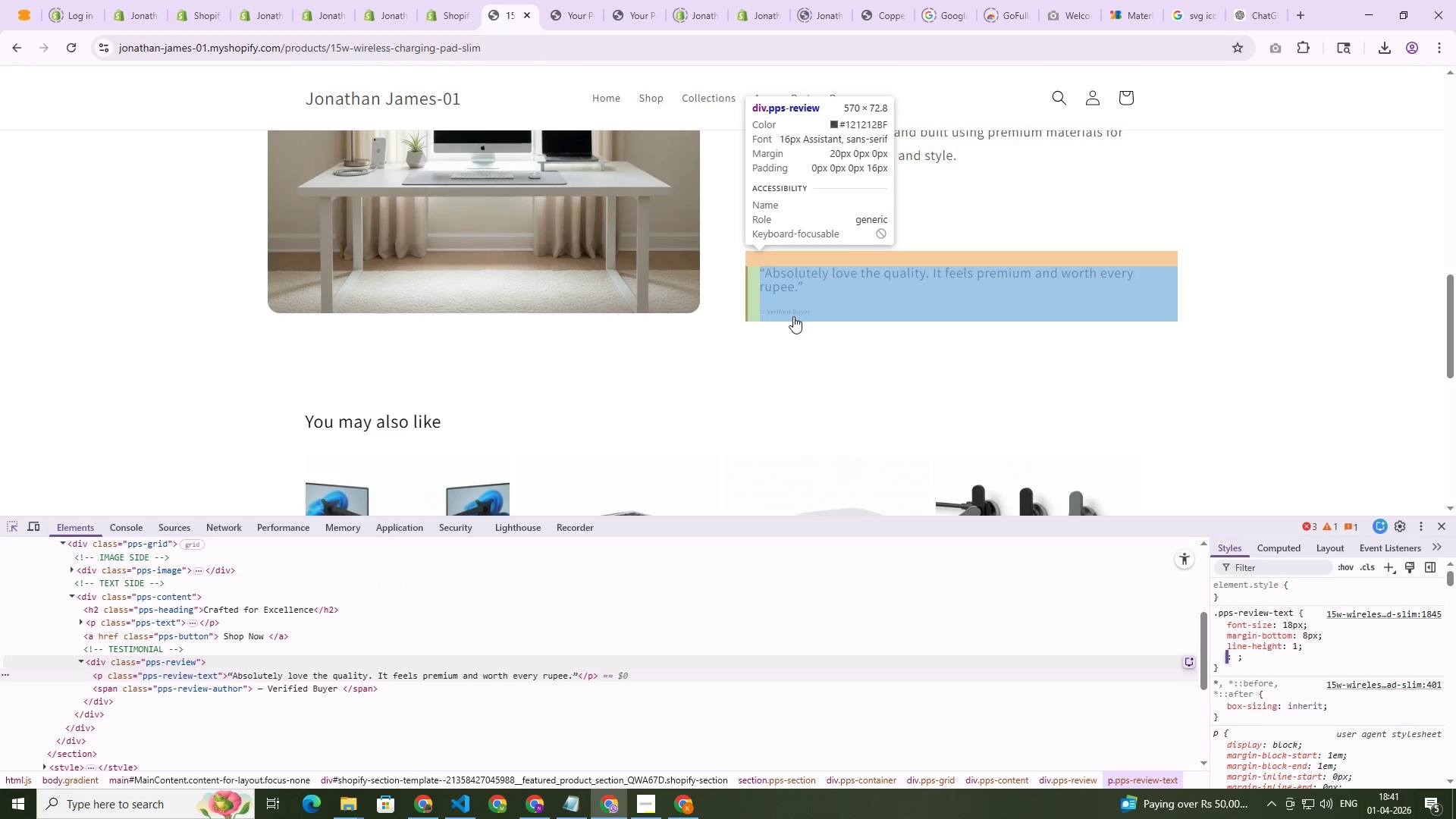 
left_click([793, 316])
 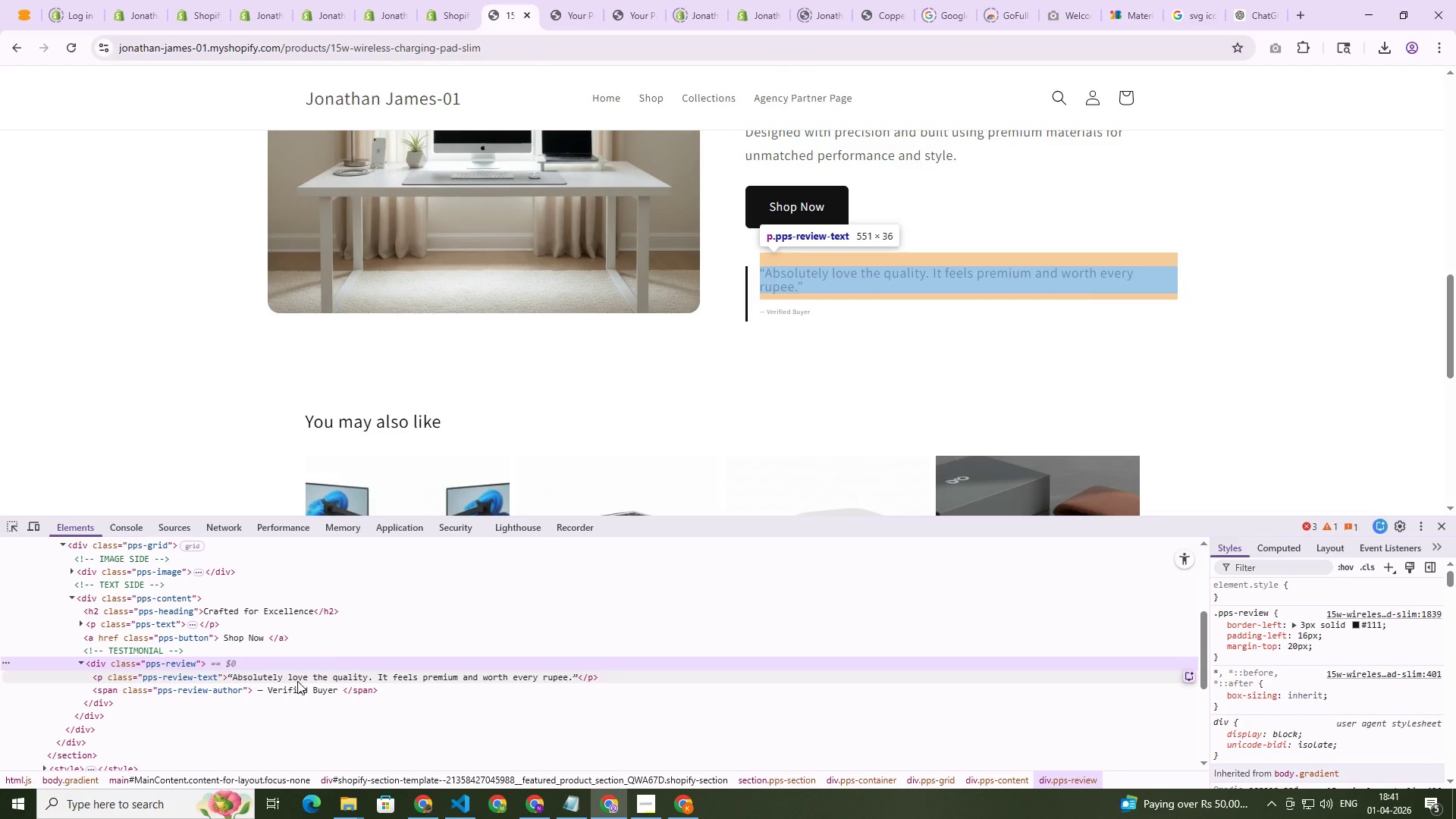 
left_click([298, 686])
 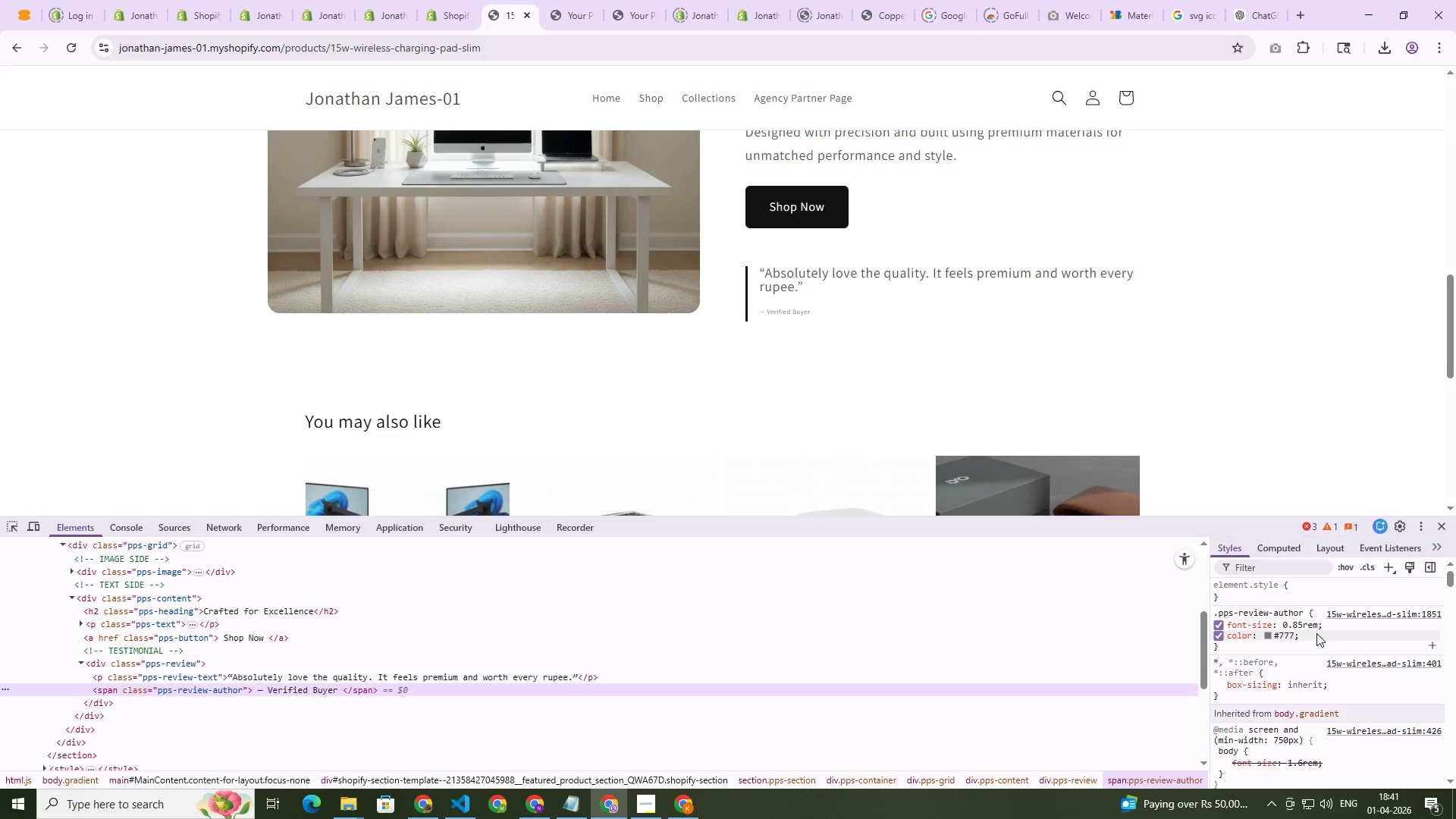 
left_click([1298, 624])
 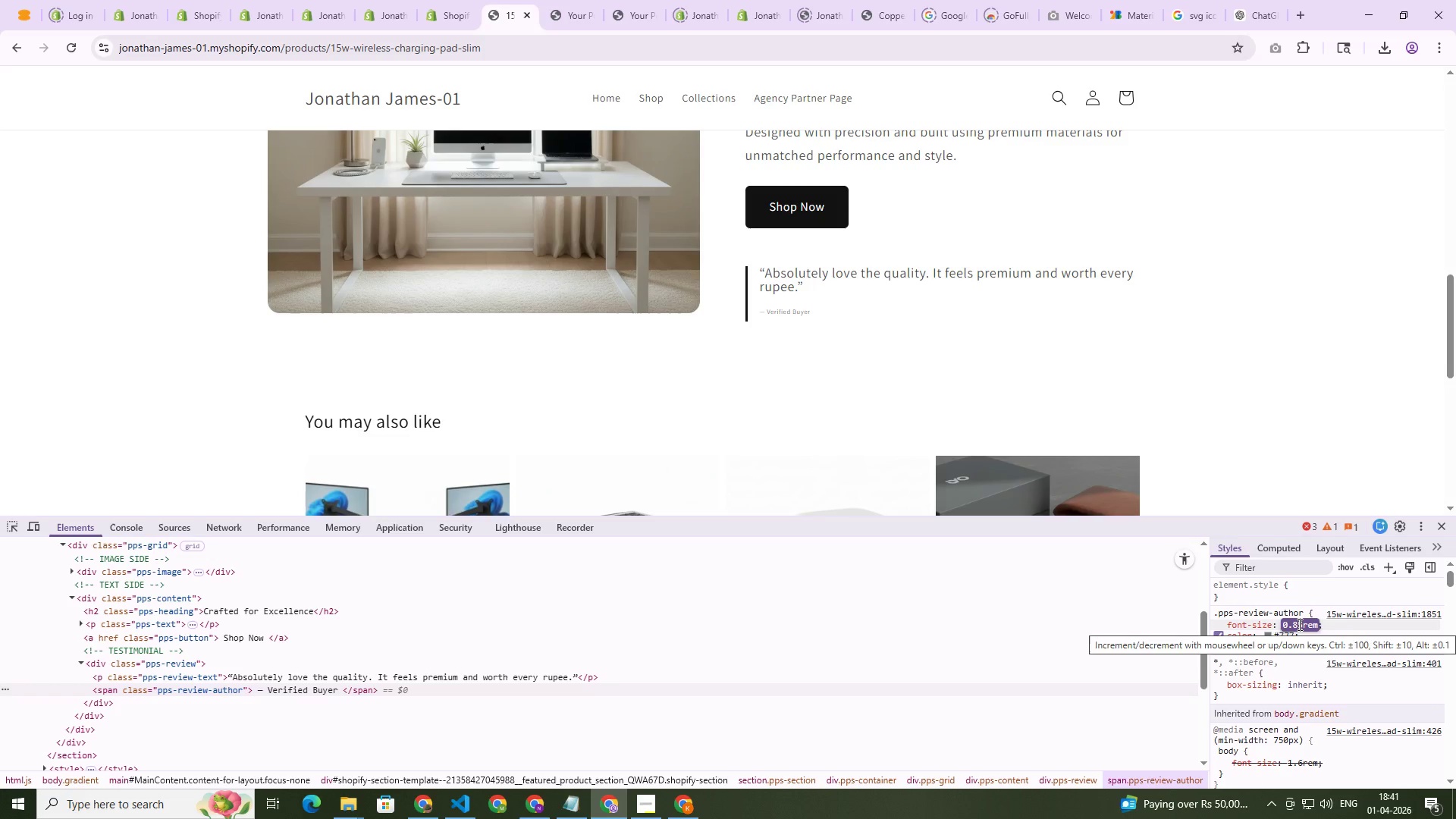 
type(16px)
 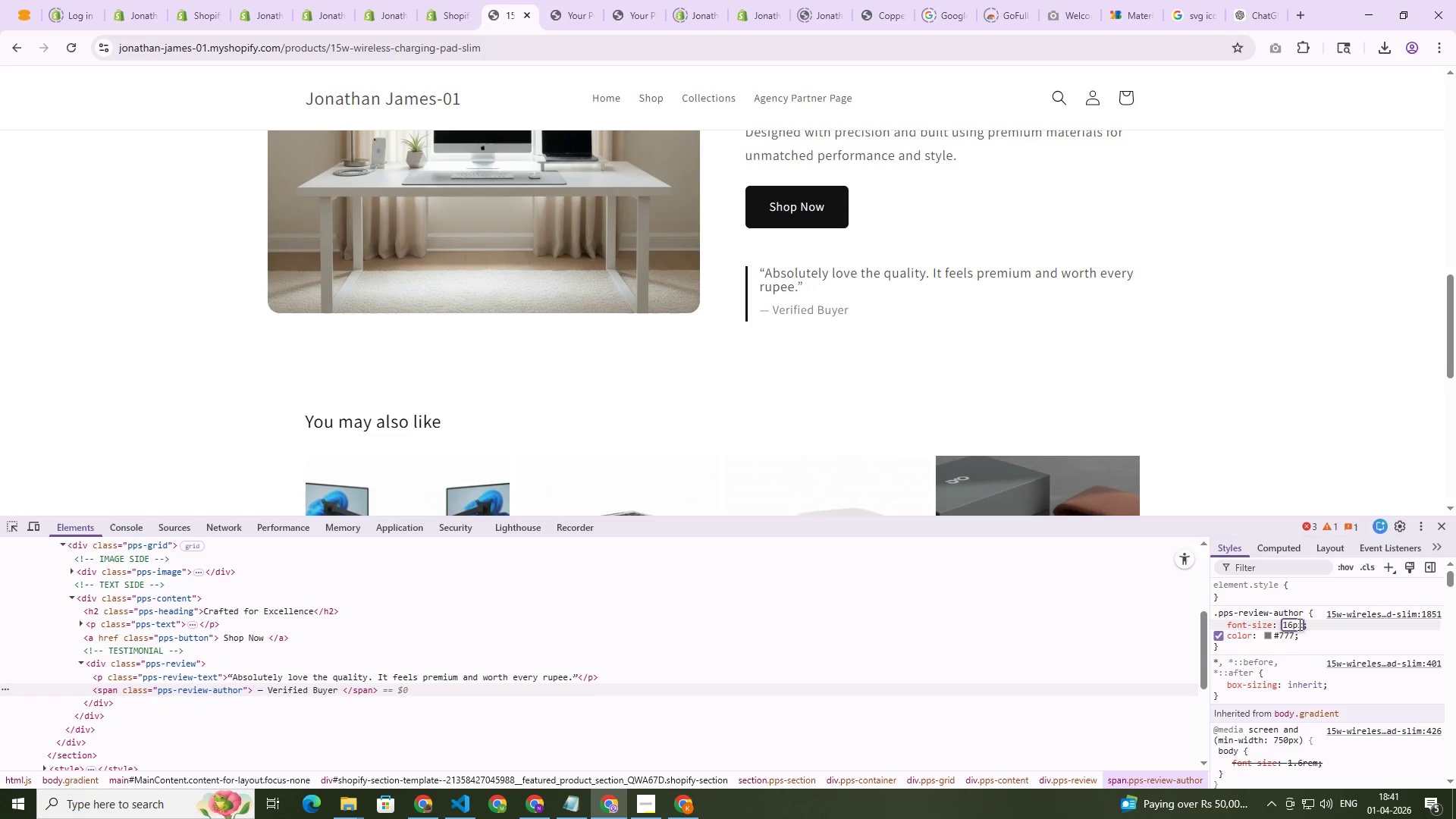 
key(Enter)
 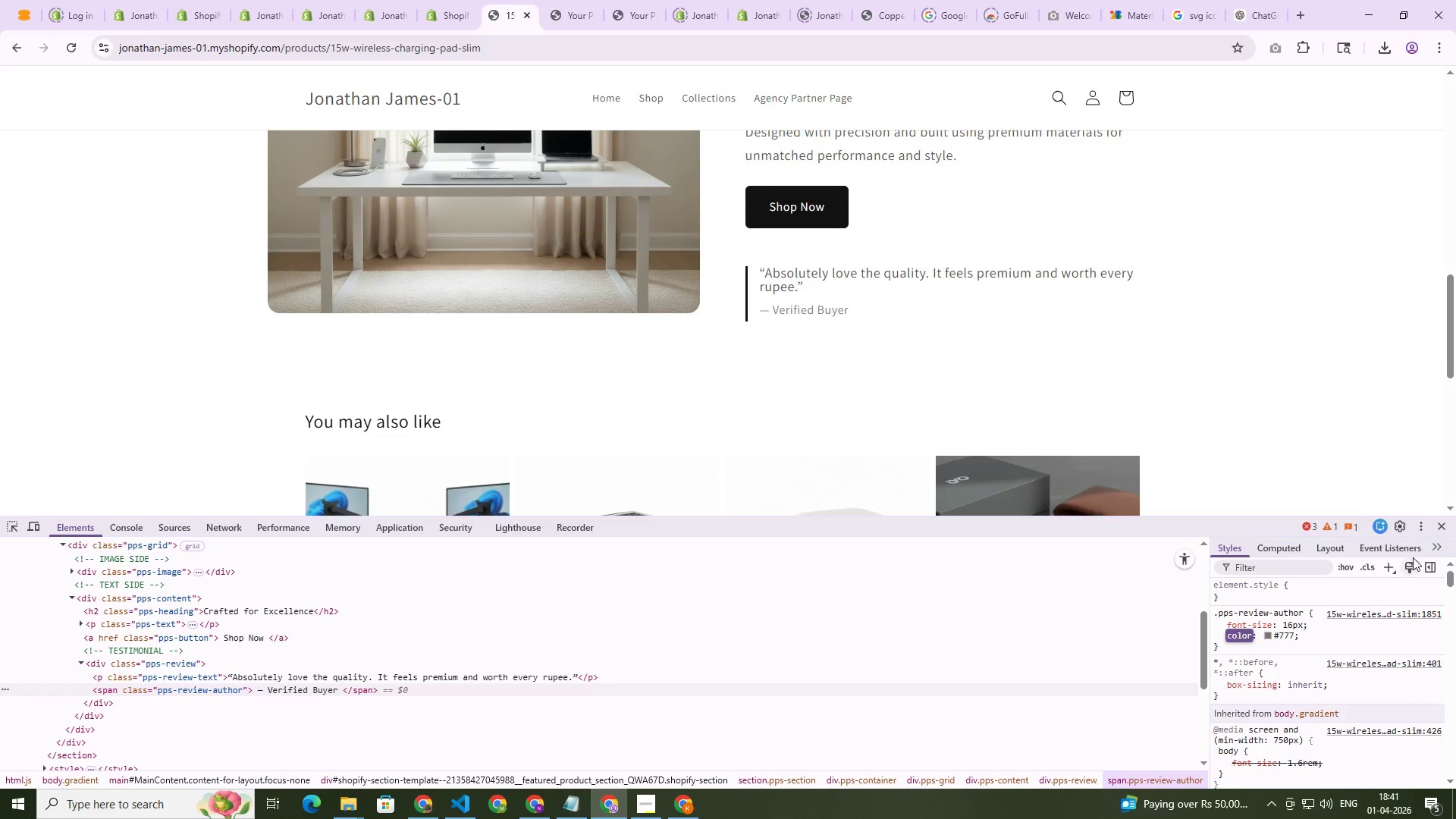 
left_click([1439, 522])
 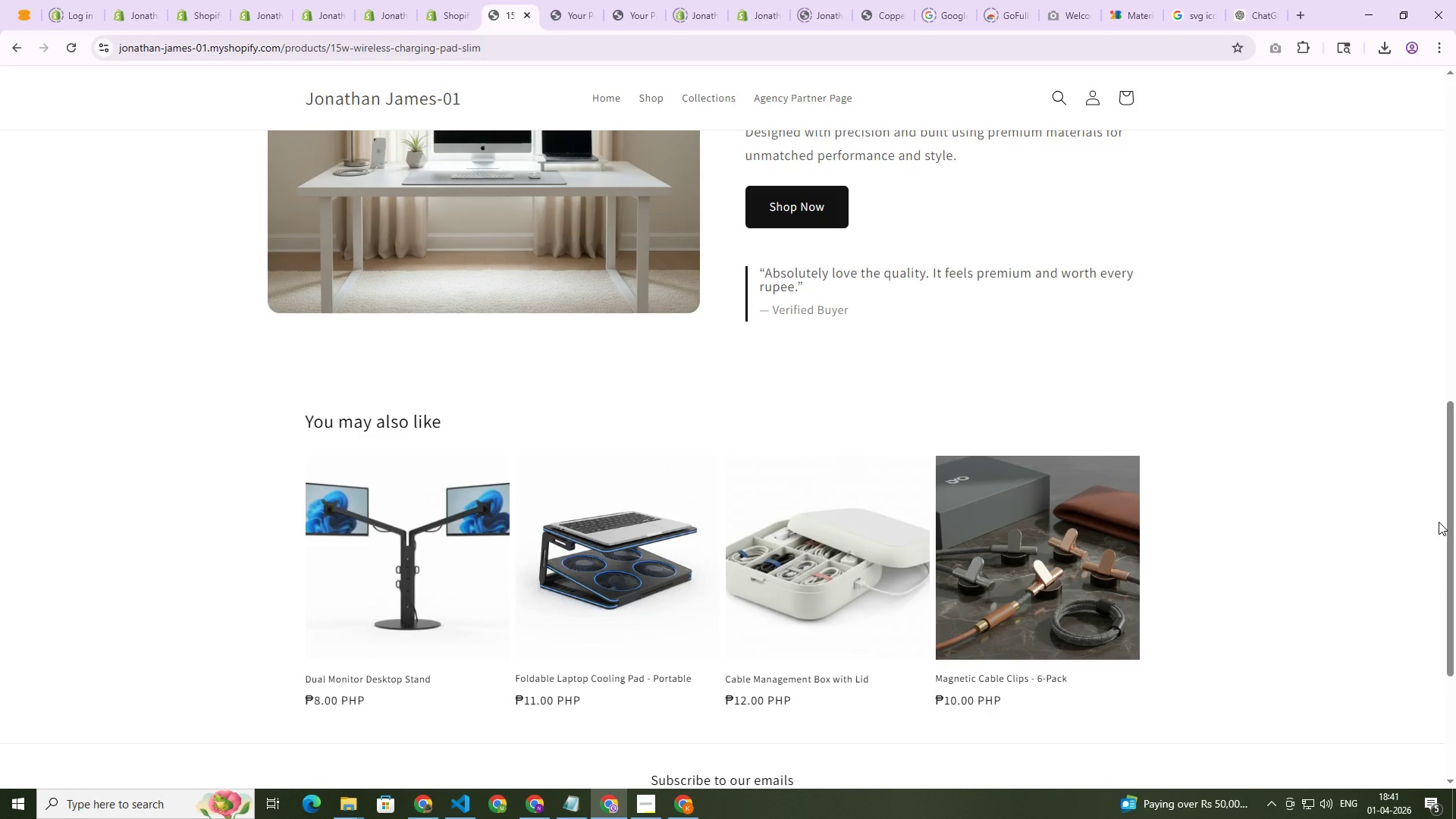 
wait(6.36)
 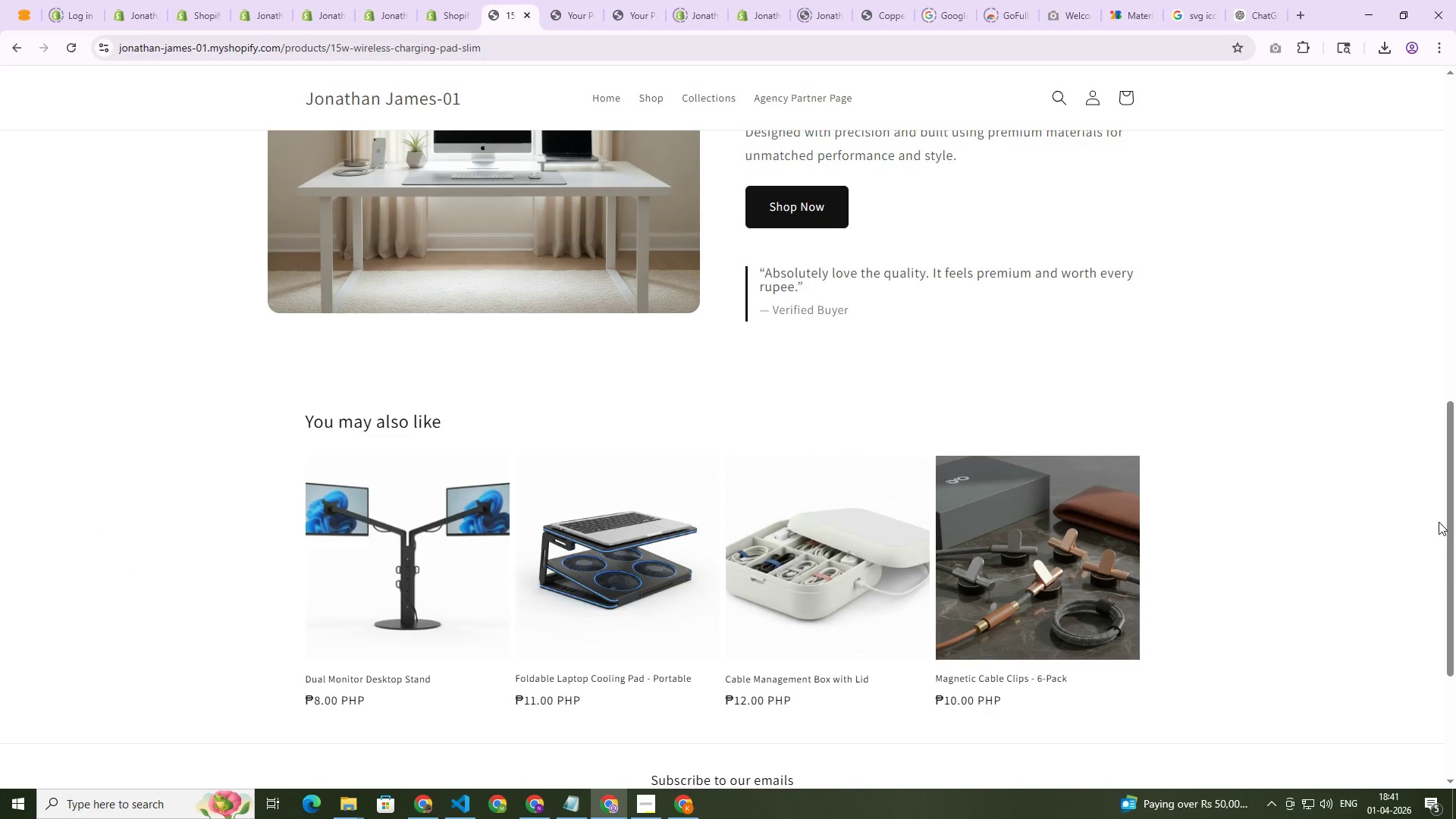 
scroll: coordinate [1037, 447], scroll_direction: up, amount: 3.0
 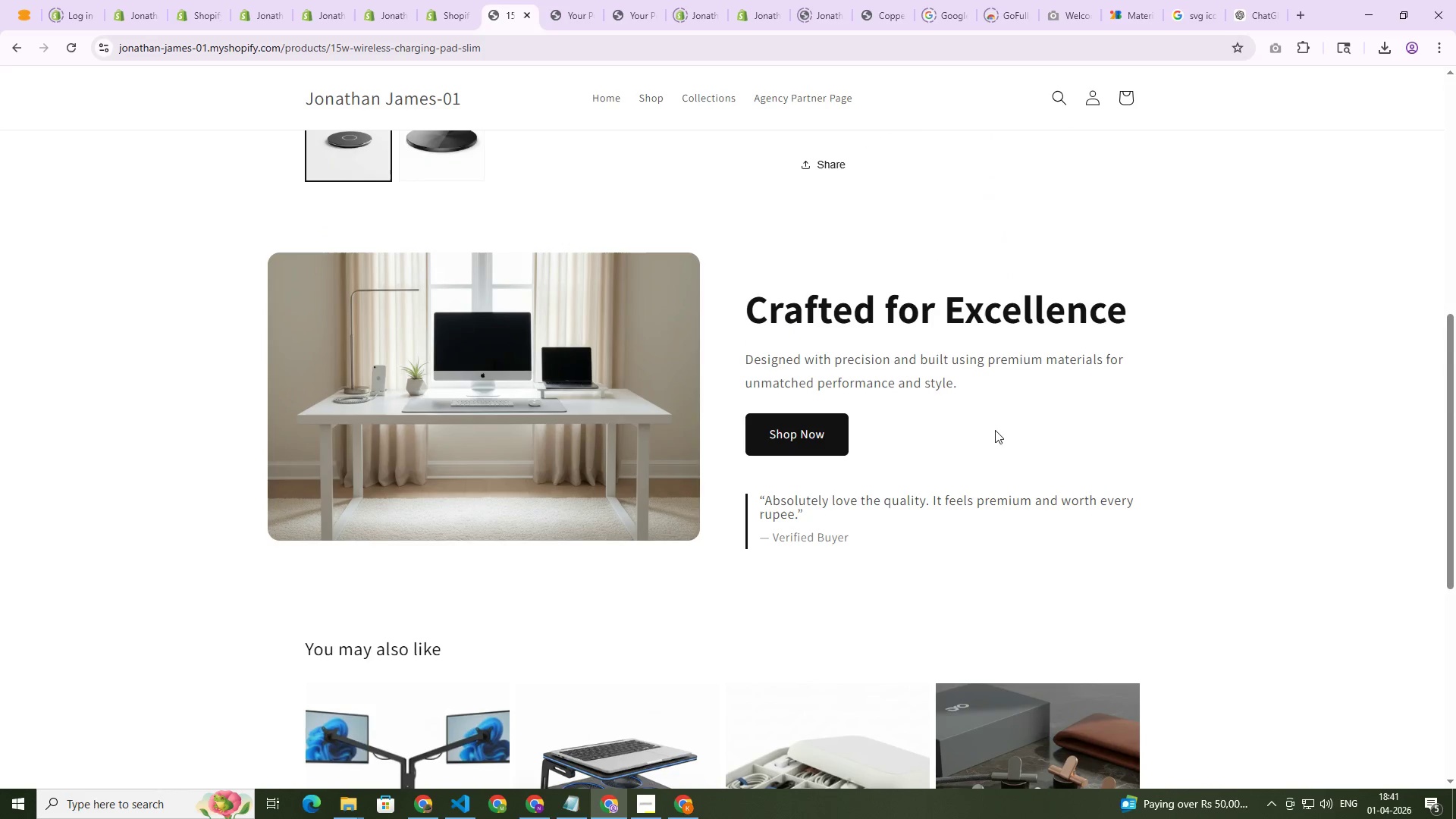 
key(Control+Shift+C)
 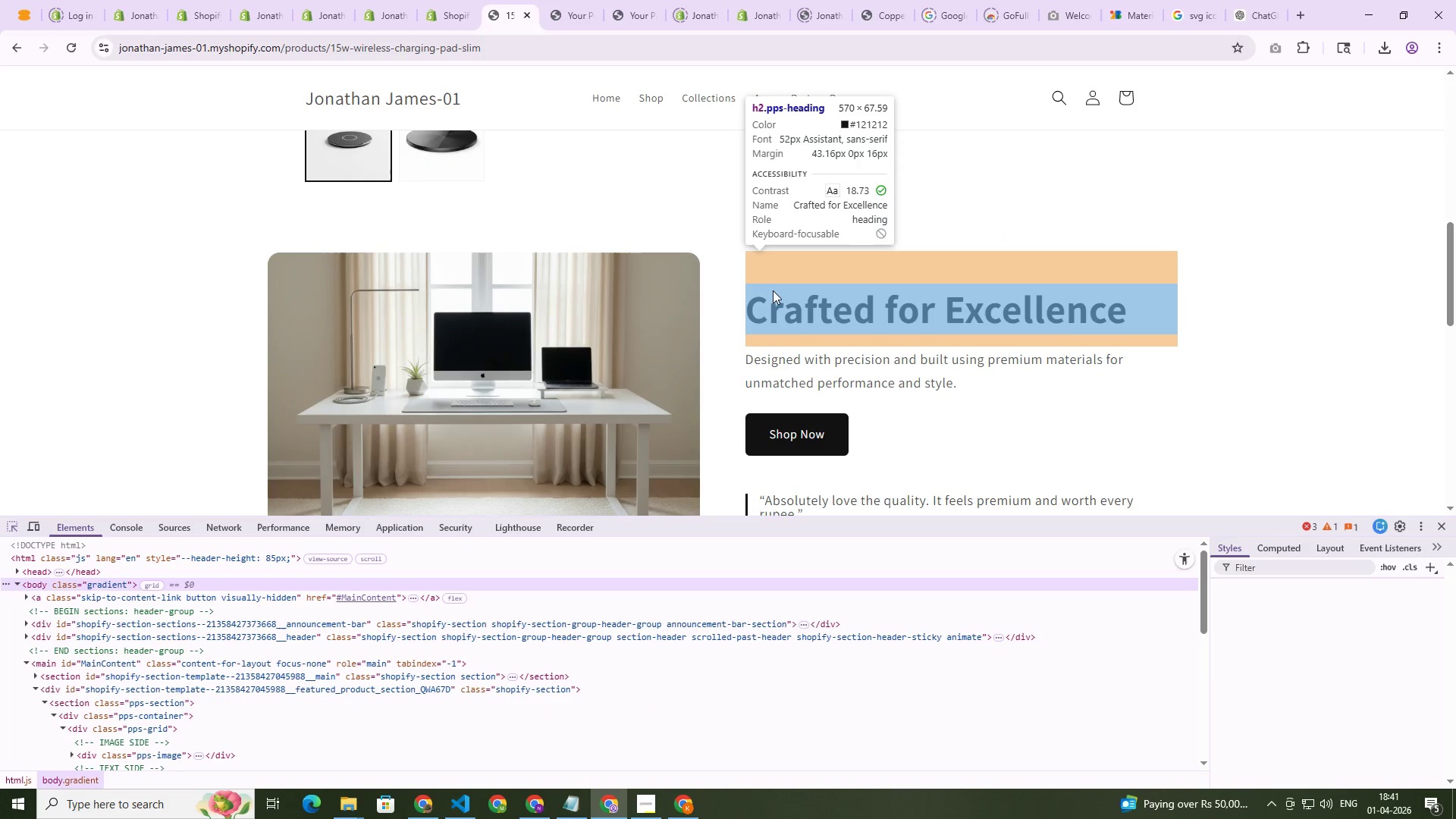 
left_click([779, 287])
 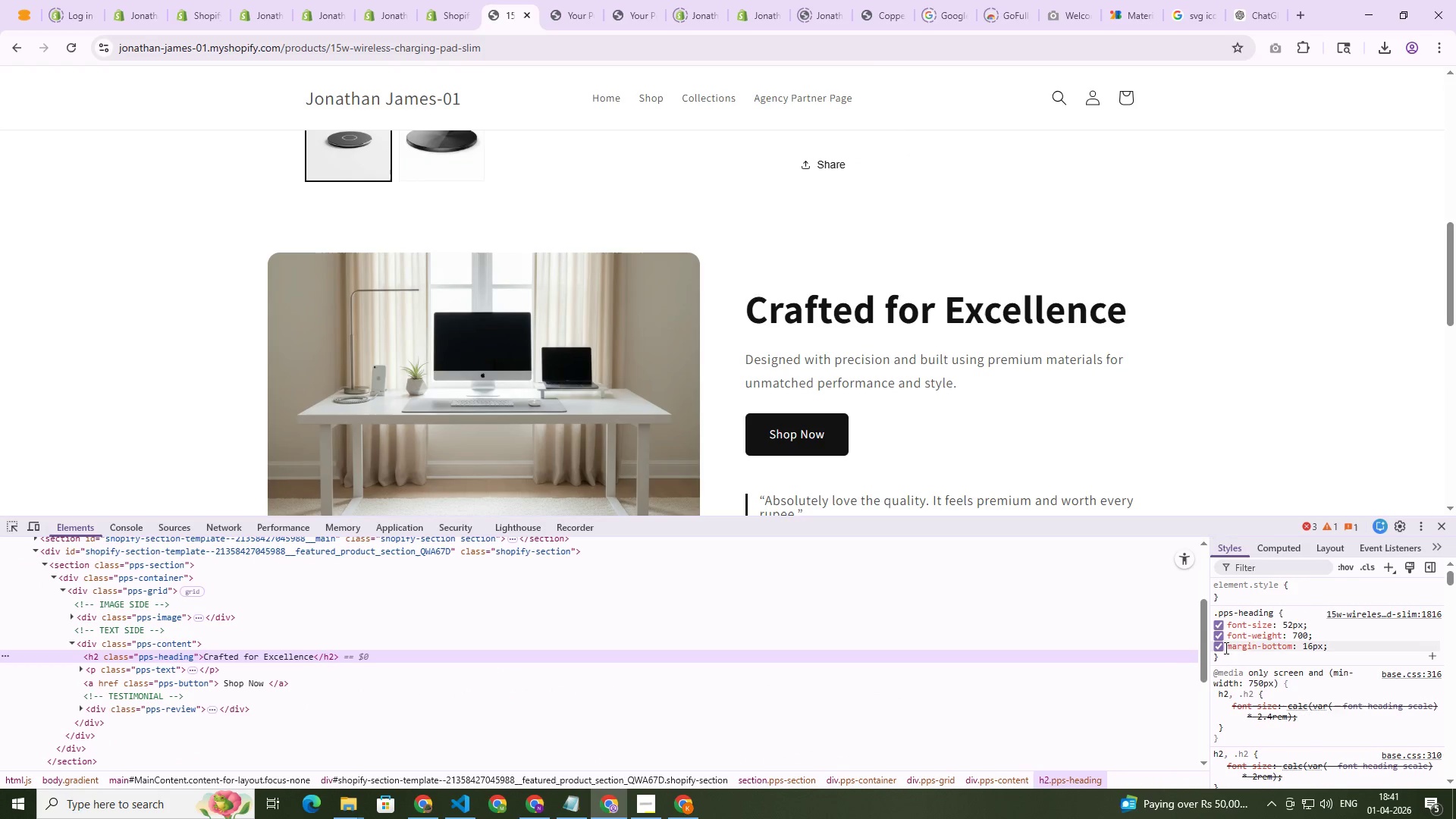 
left_click([1337, 644])
 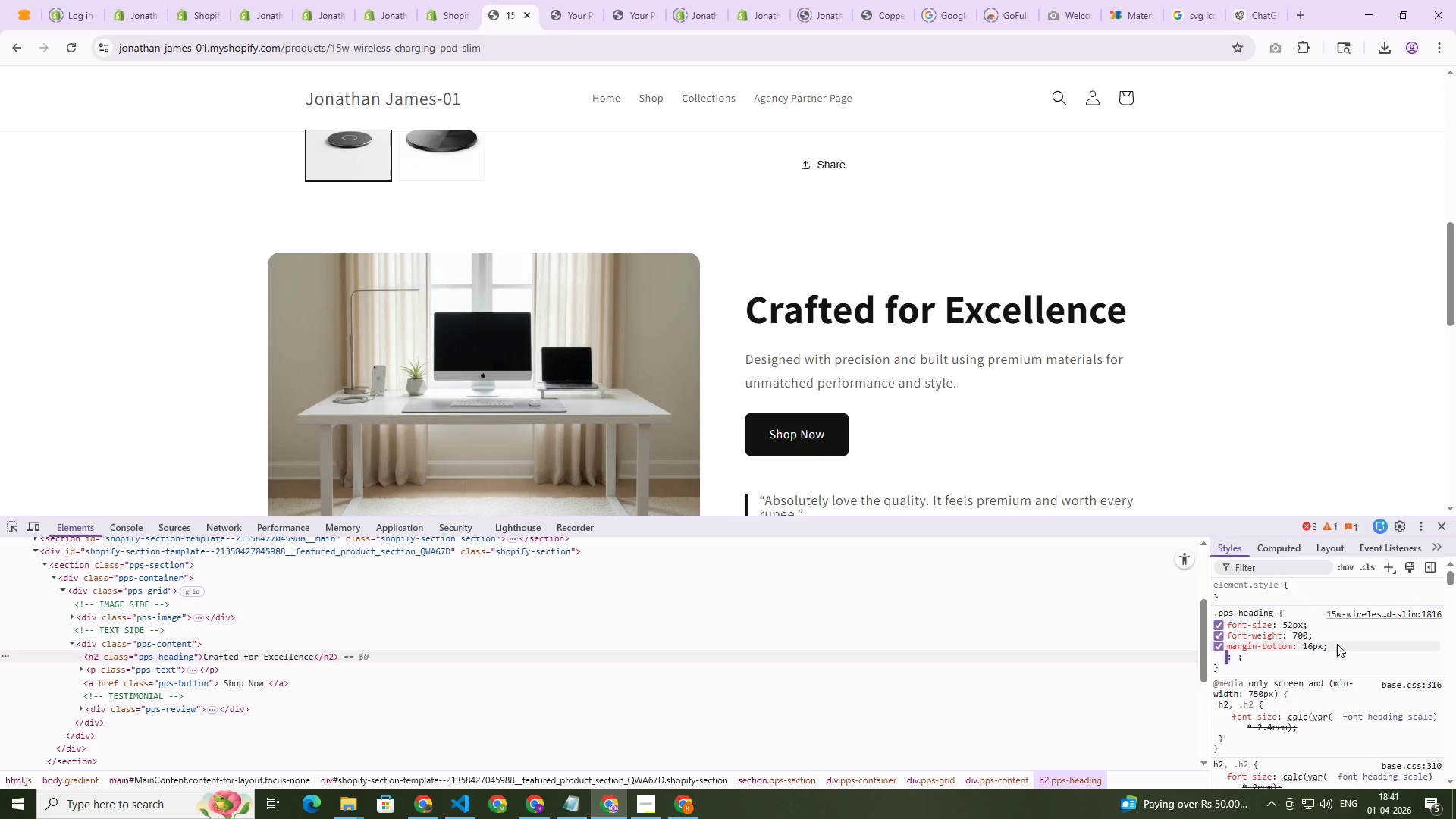 
key(M)
 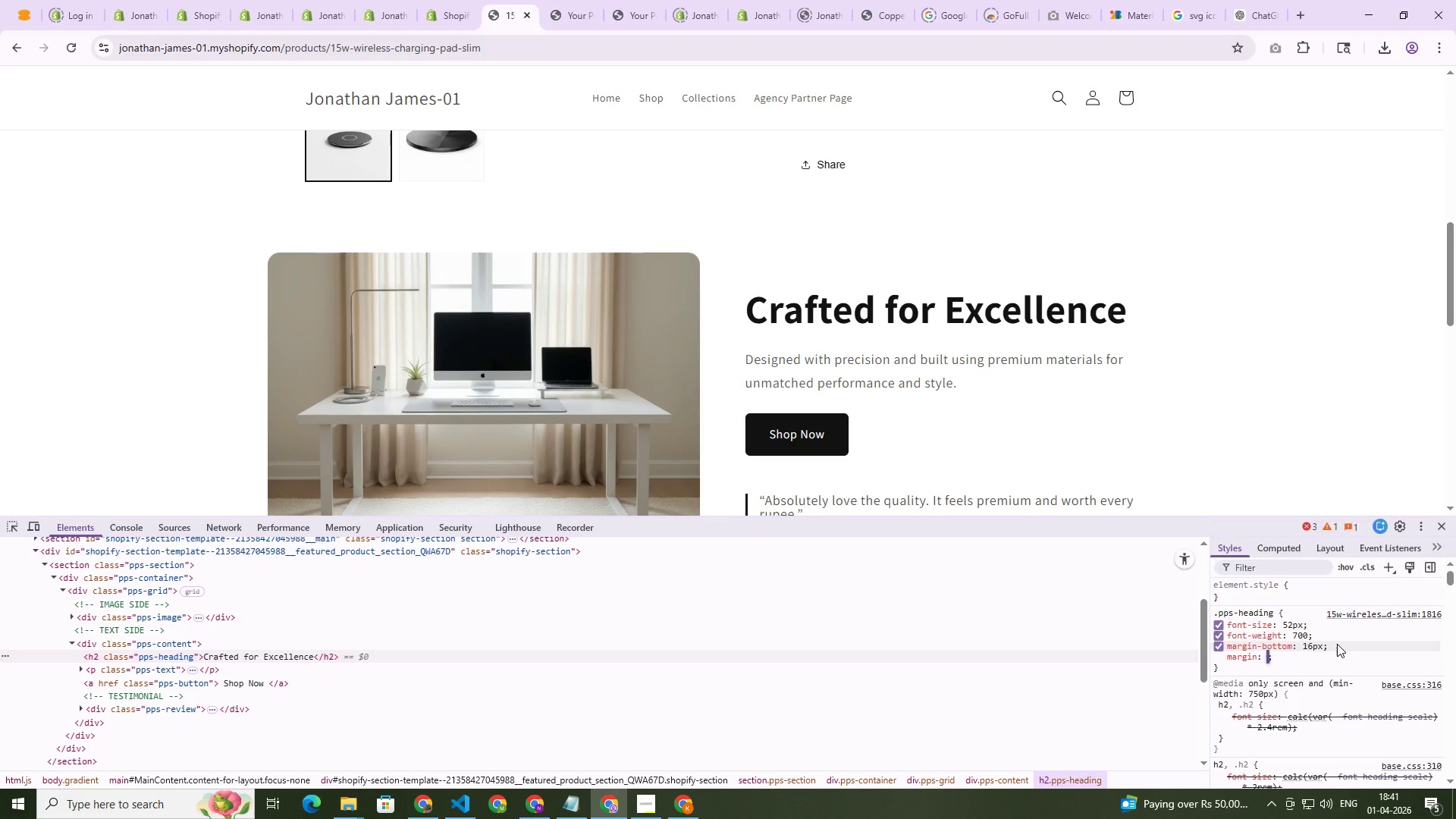 
key(NumpadEnter)
 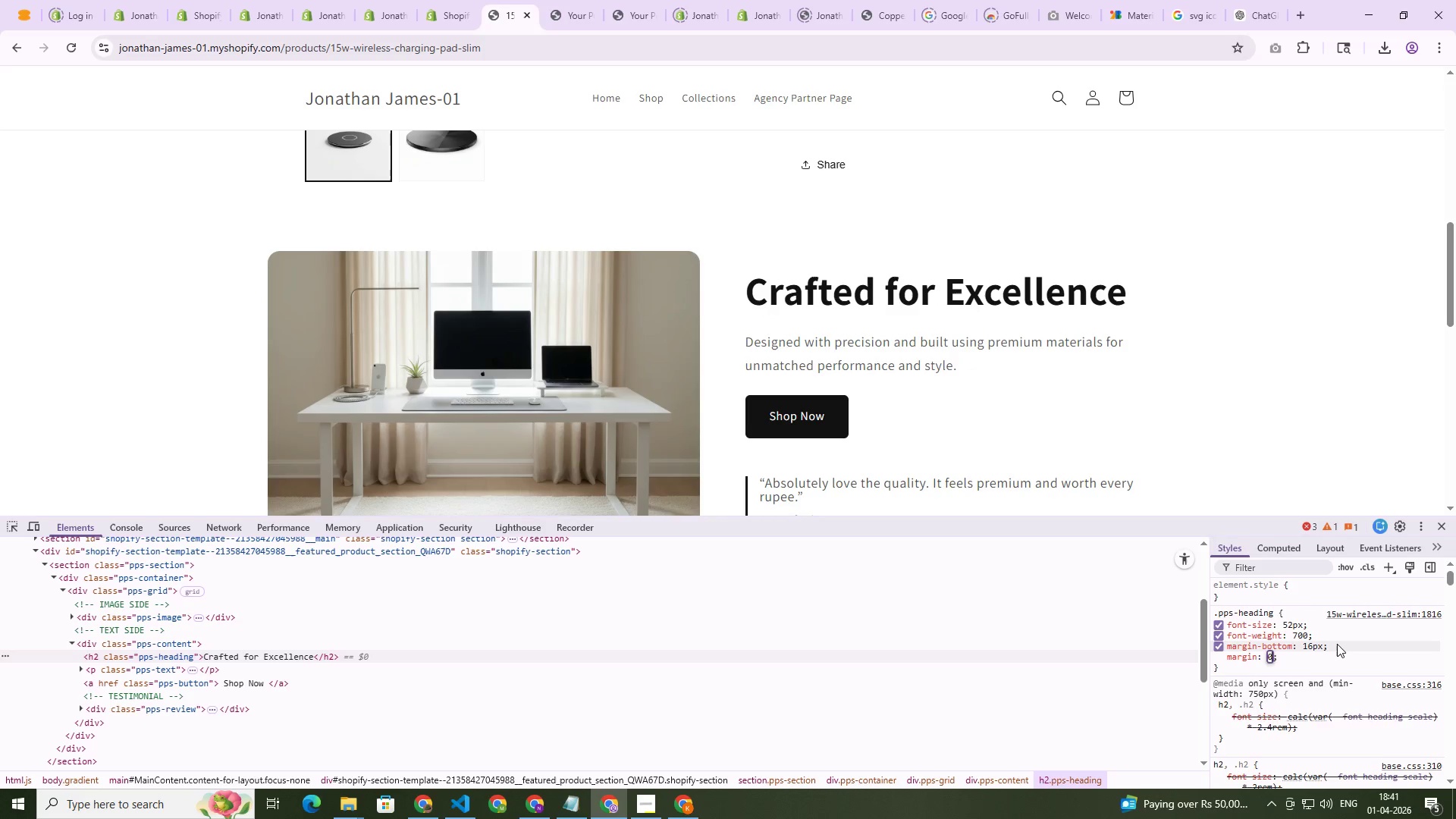 
key(Numpad0)
 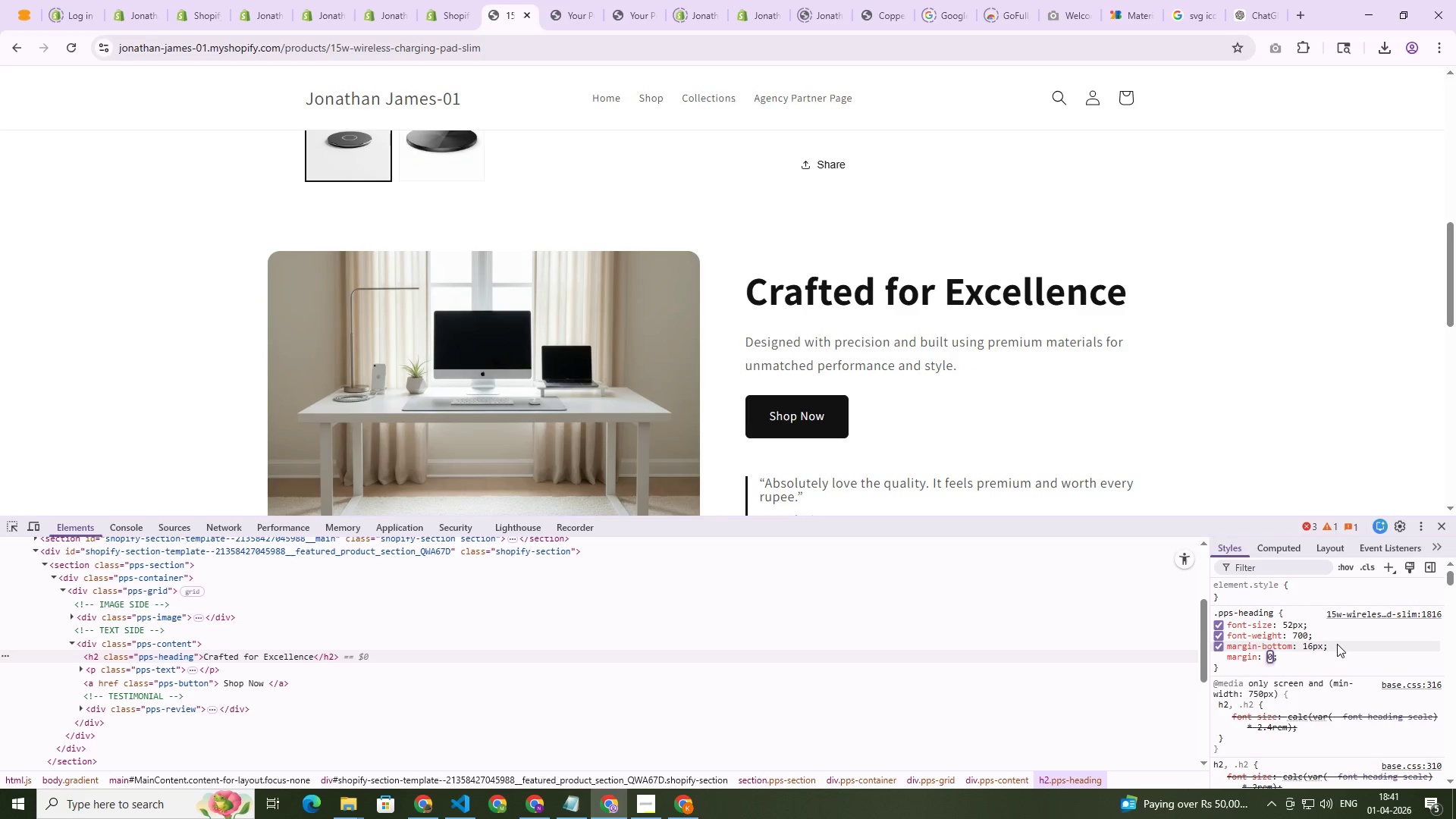 
key(NumpadEnter)
 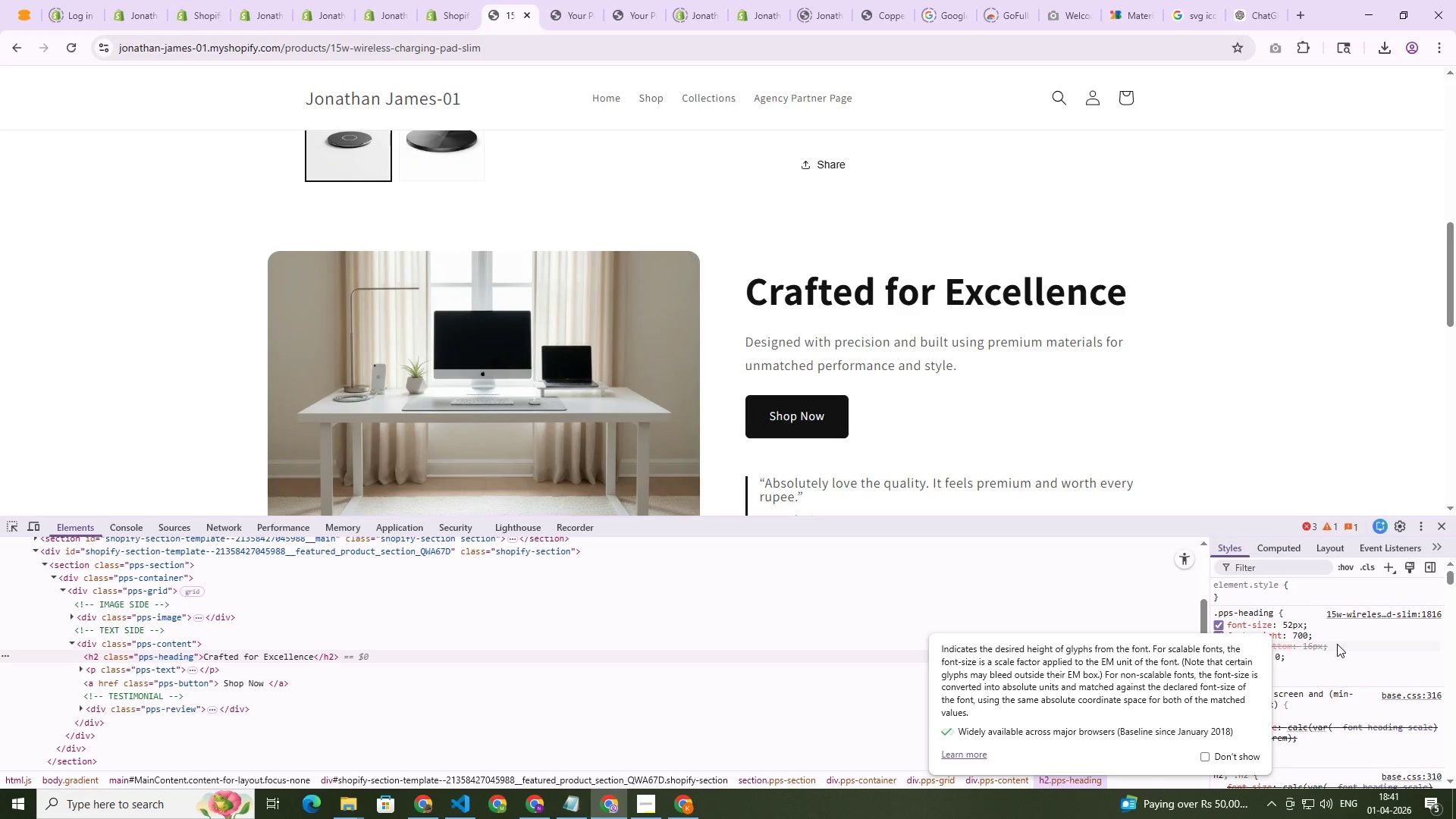 
key(Control+Shift+C)
 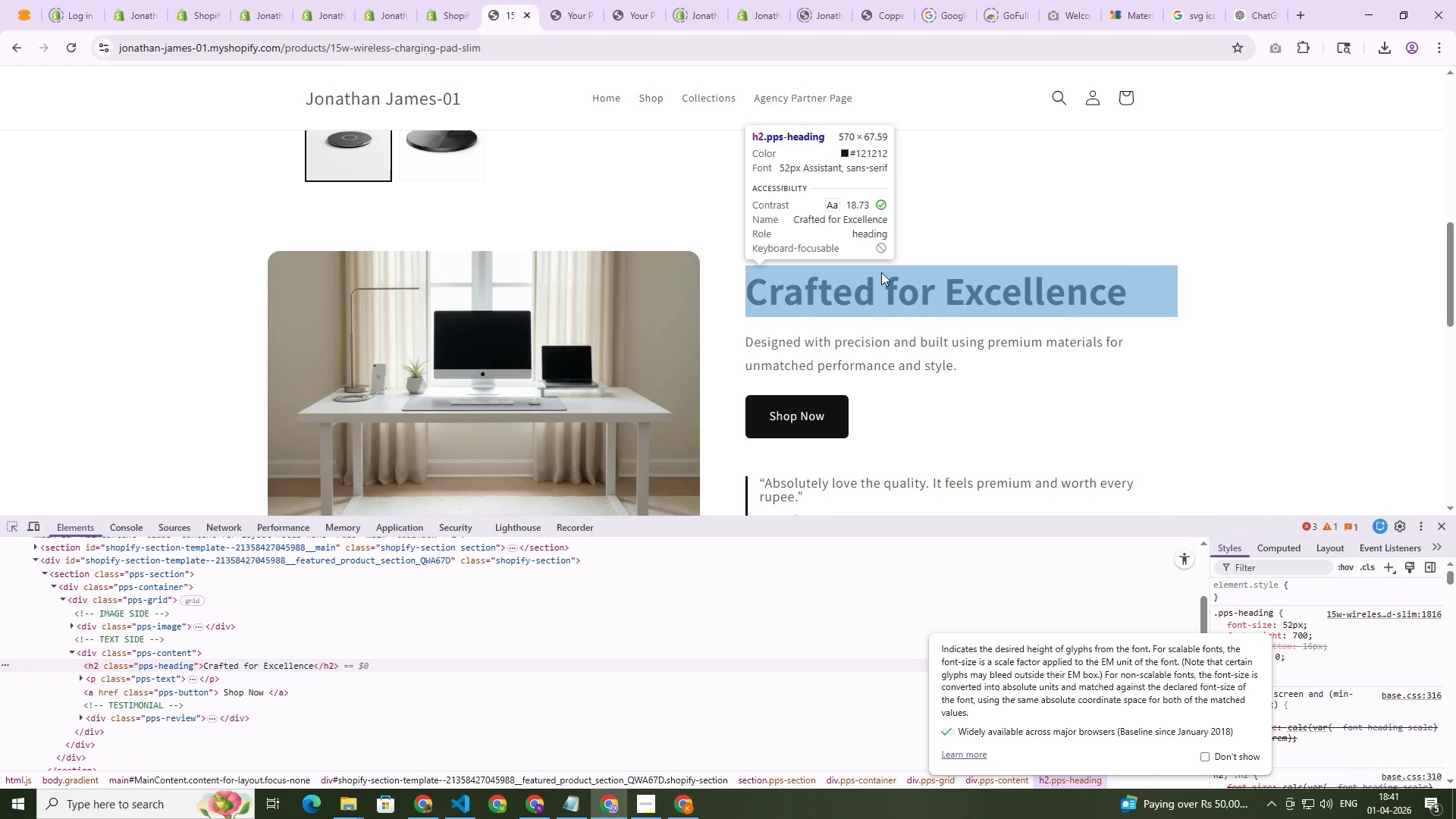 
left_click([883, 276])
 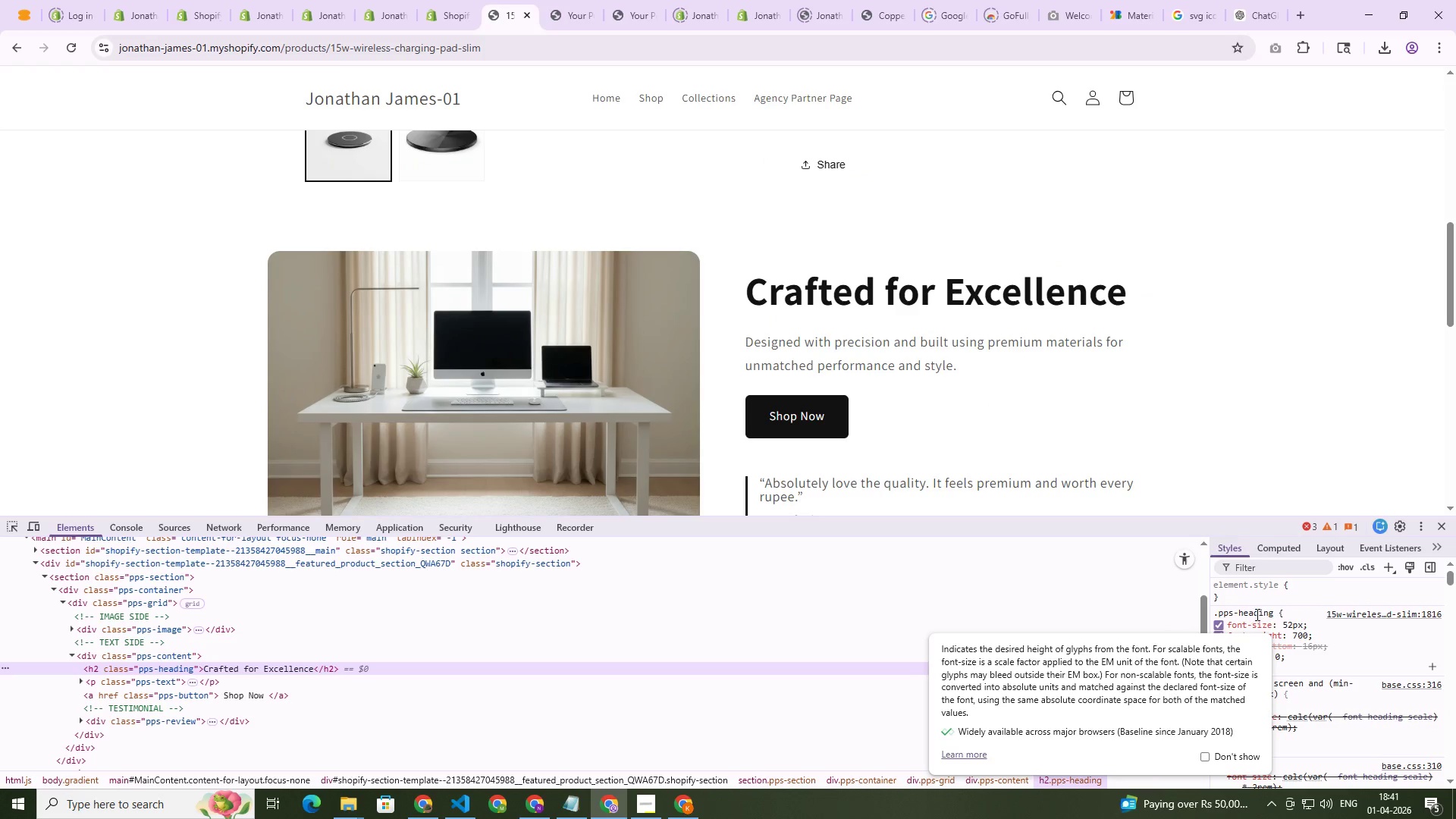 
left_click([1256, 611])
 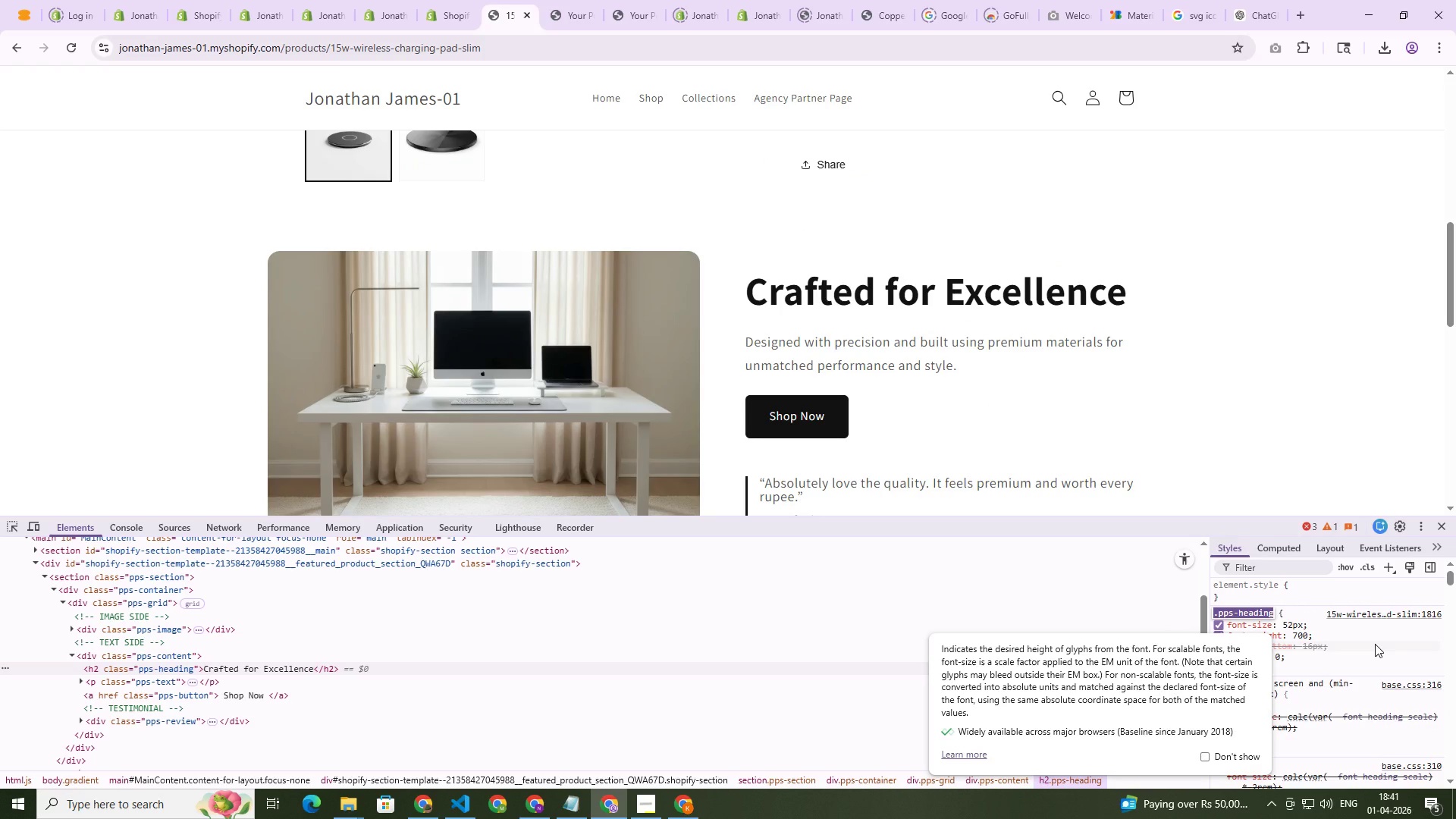 
key(Control+C)
 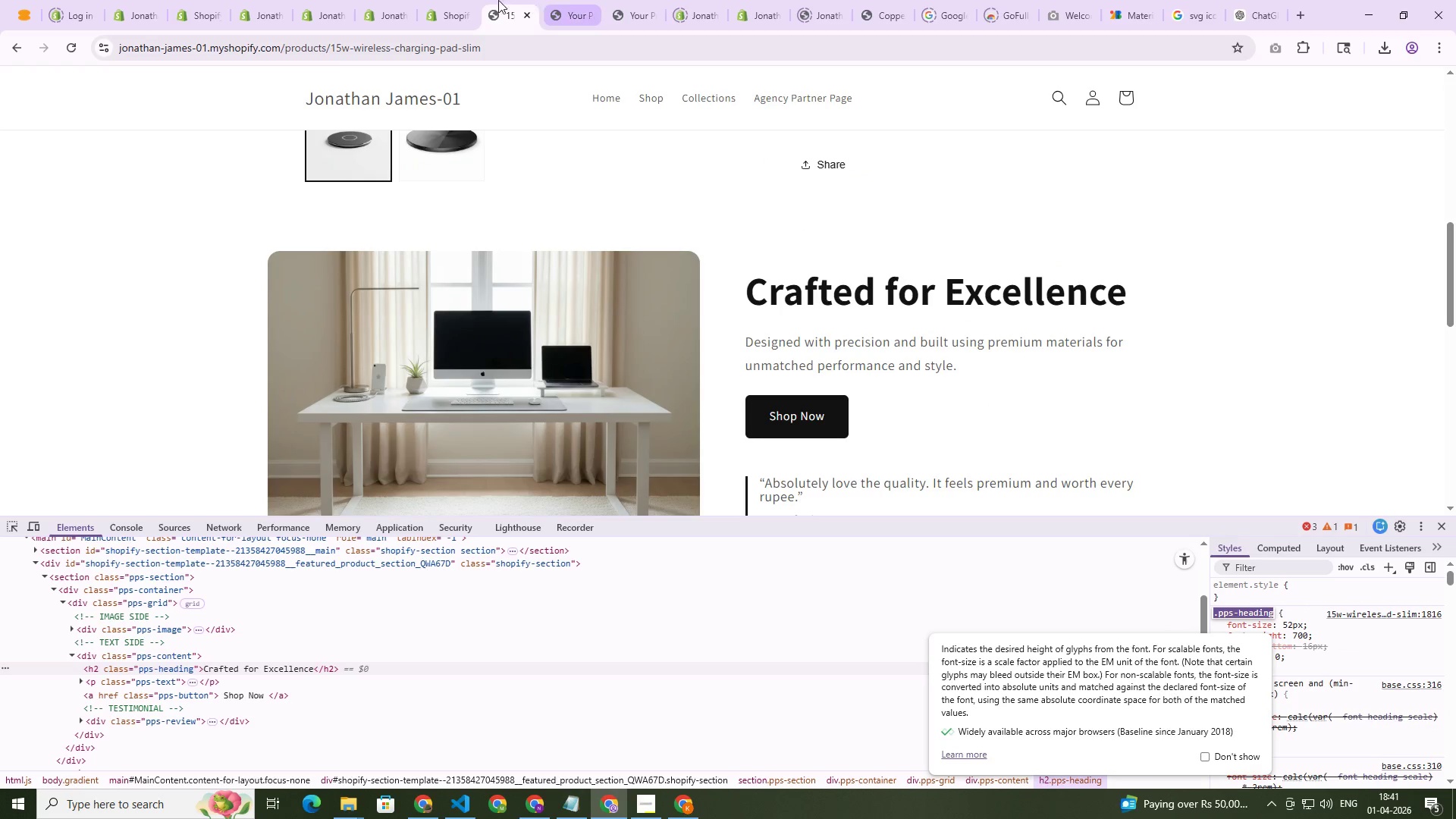 
left_click([460, 0])
 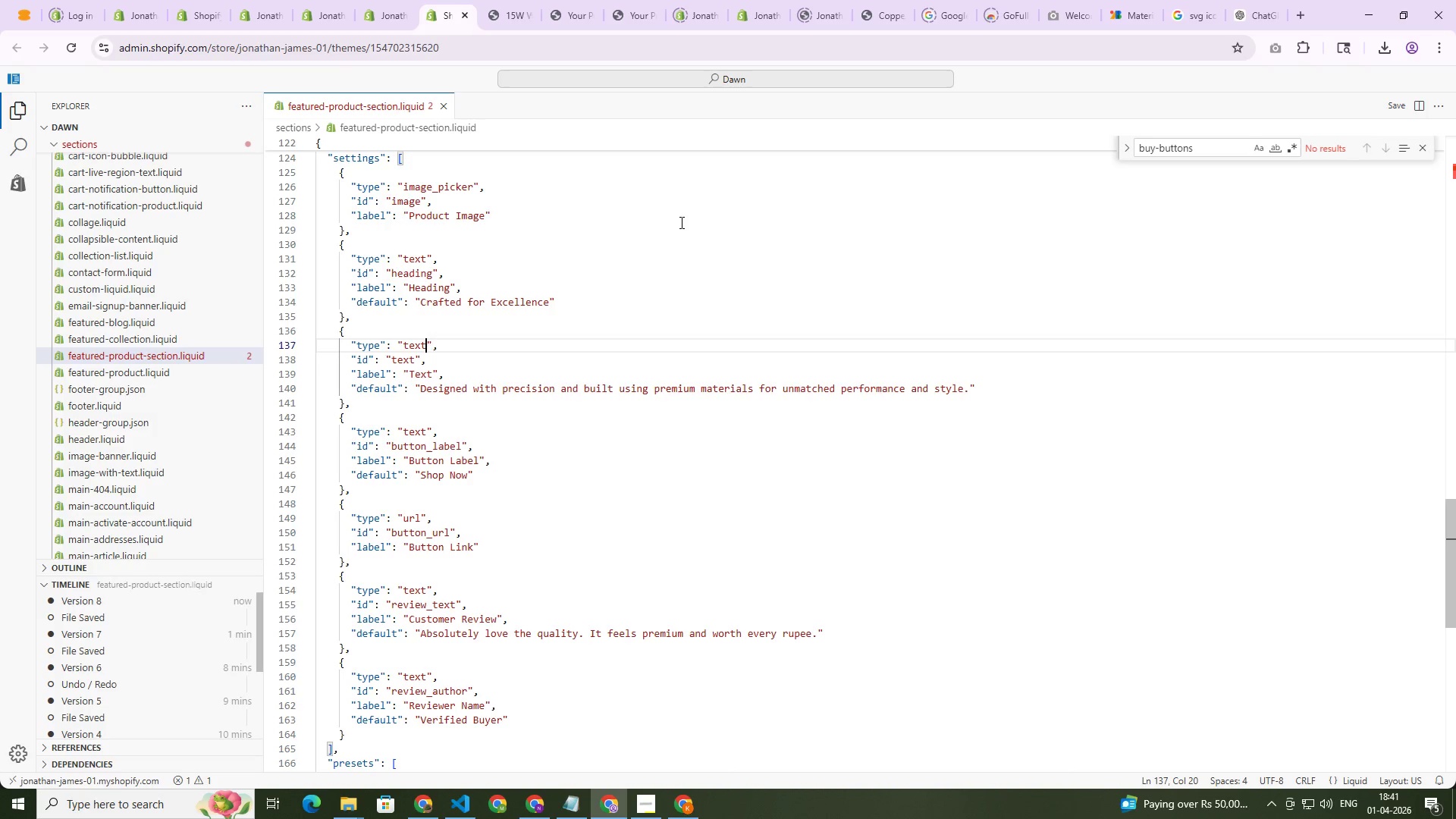 
left_click([682, 225])
 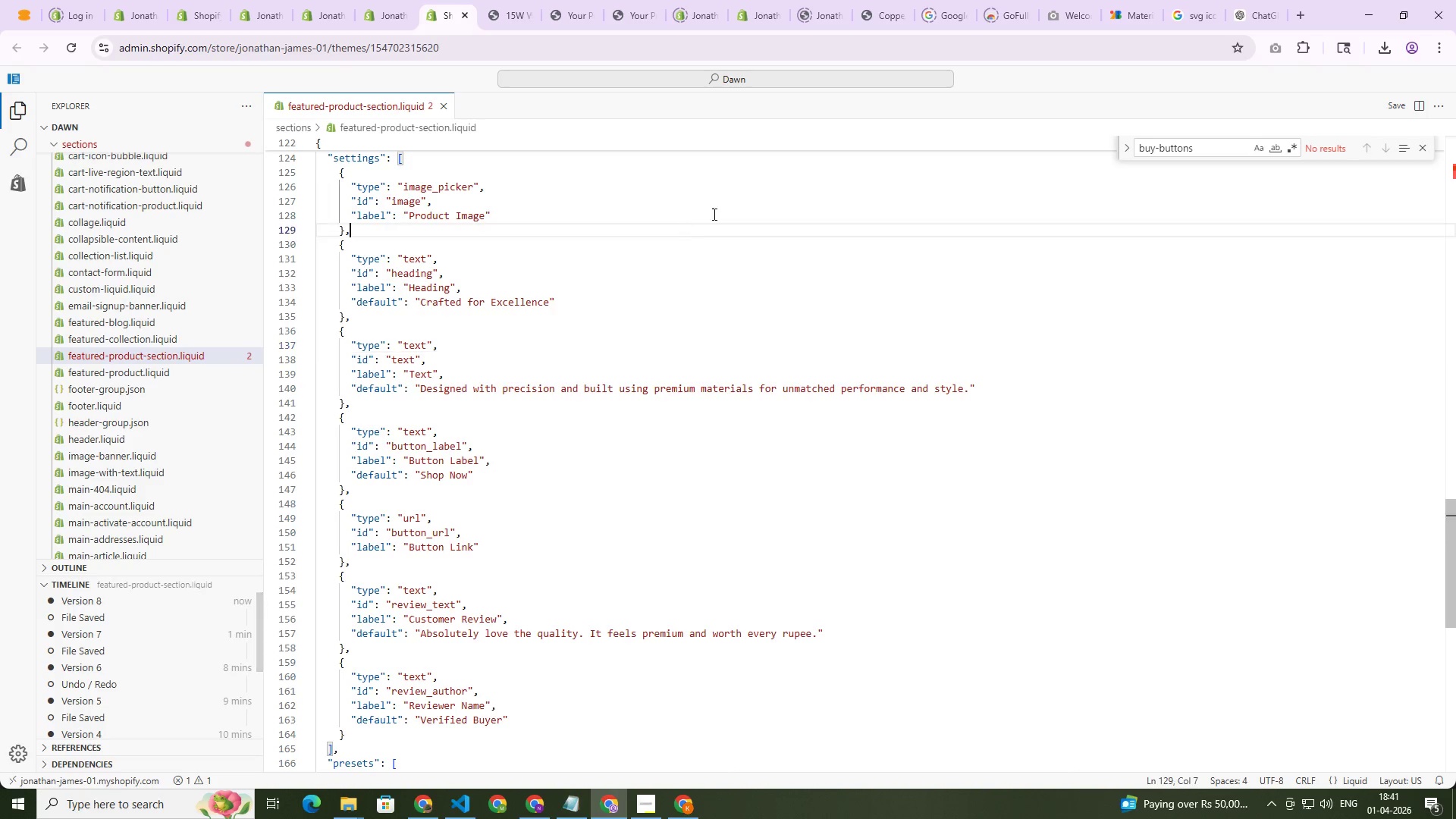 
key(Control+F)
 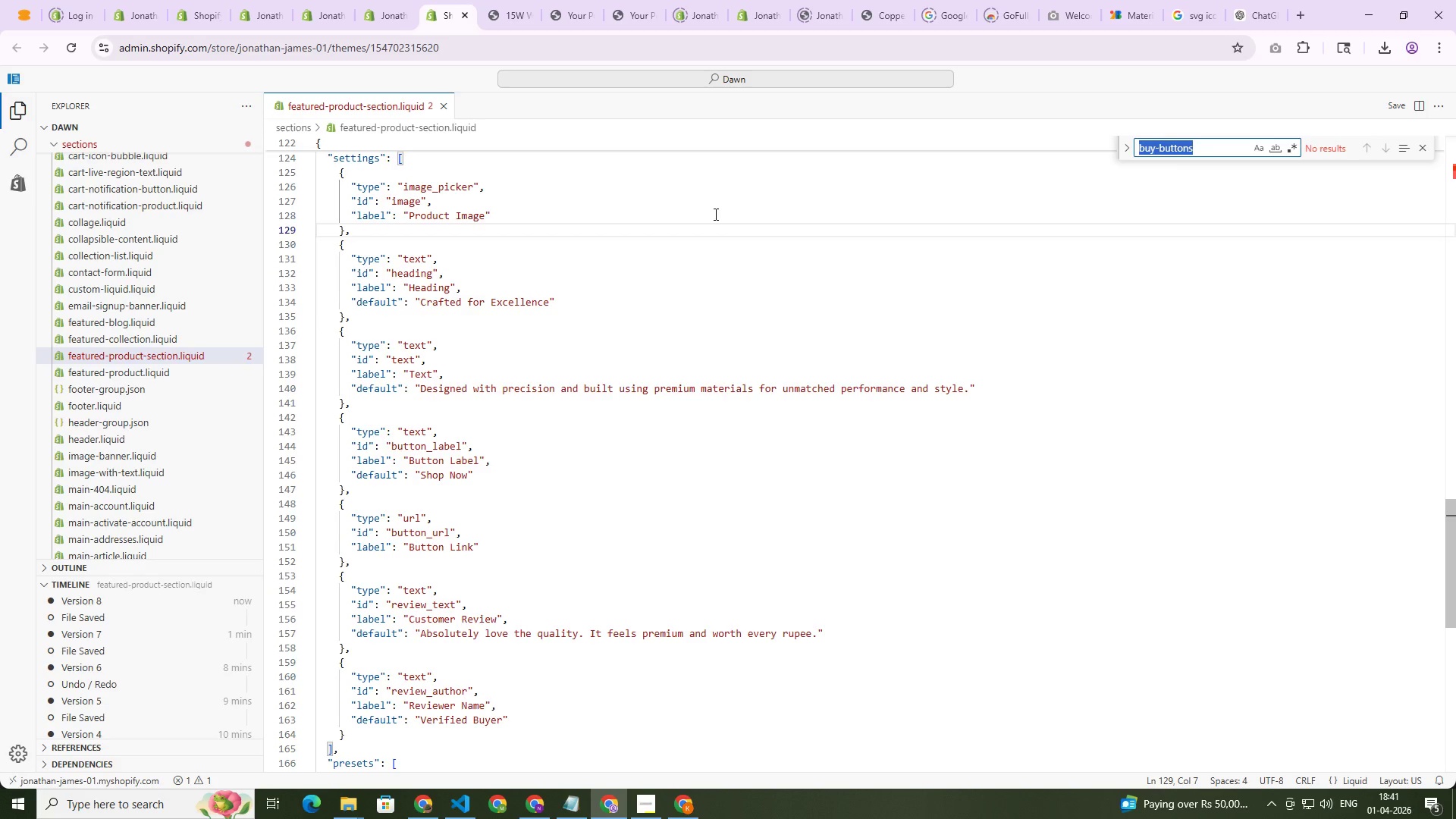 
key(Control+V)
 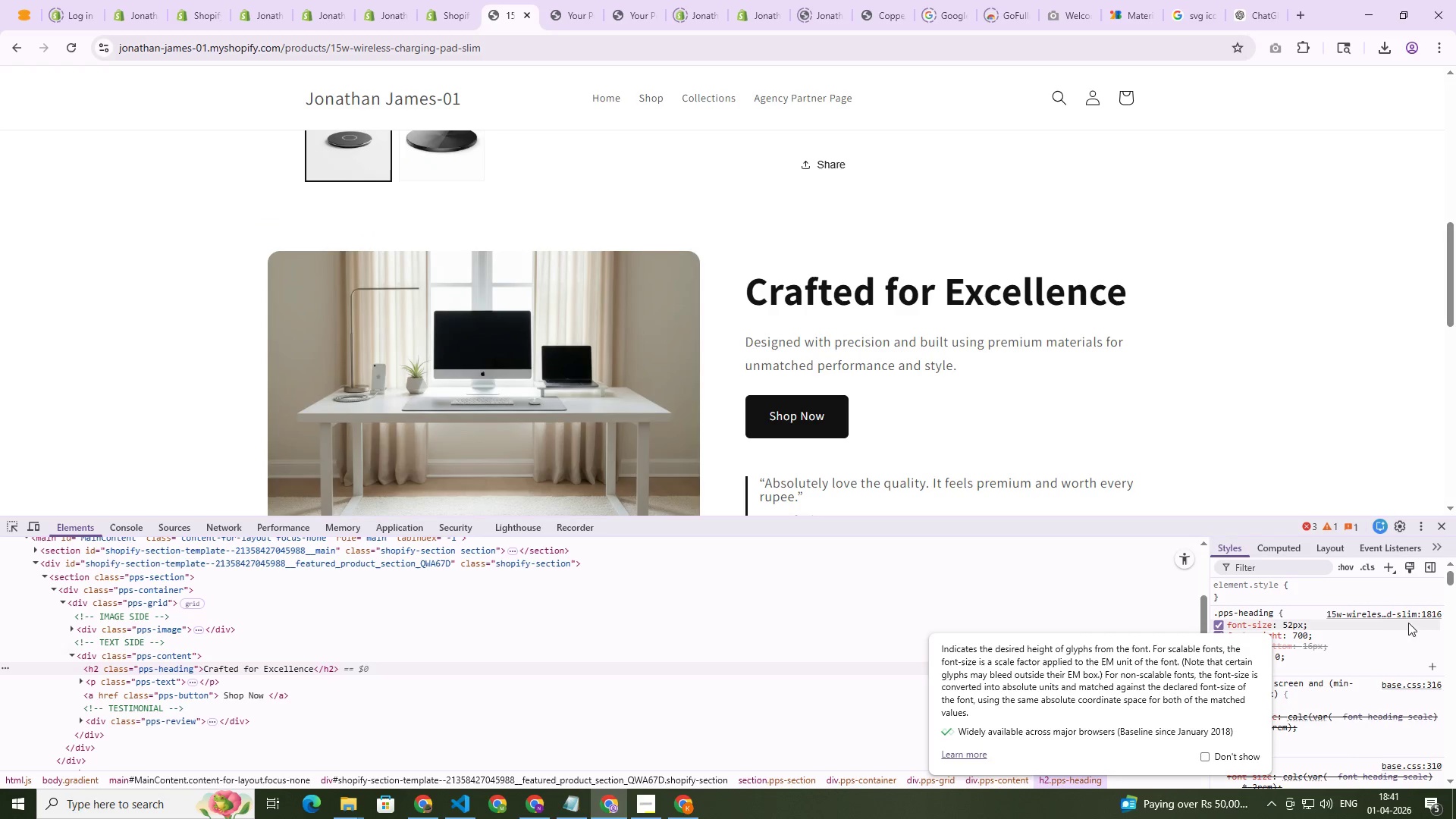 
left_click([1285, 645])
 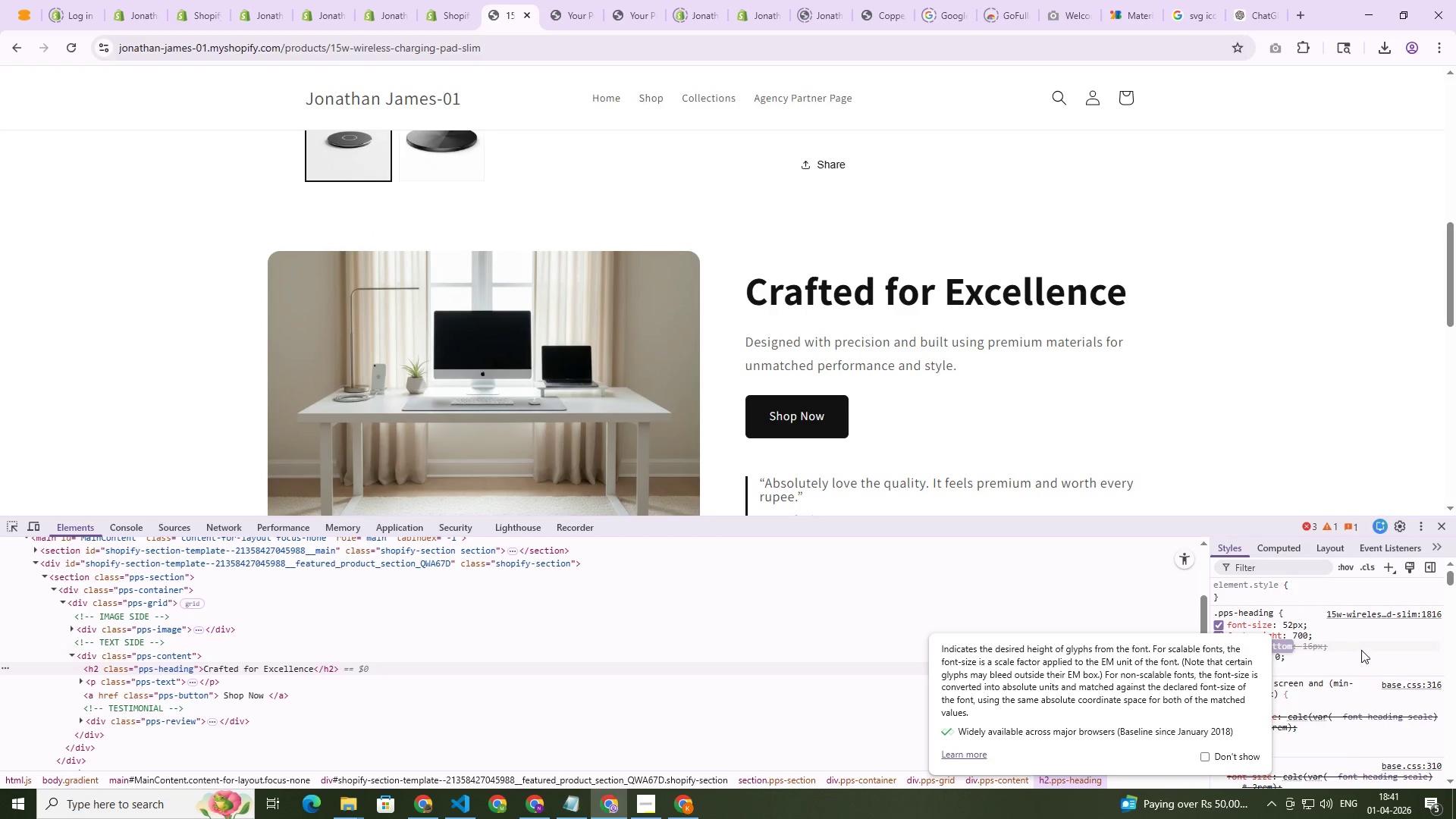 
key(Backspace)
 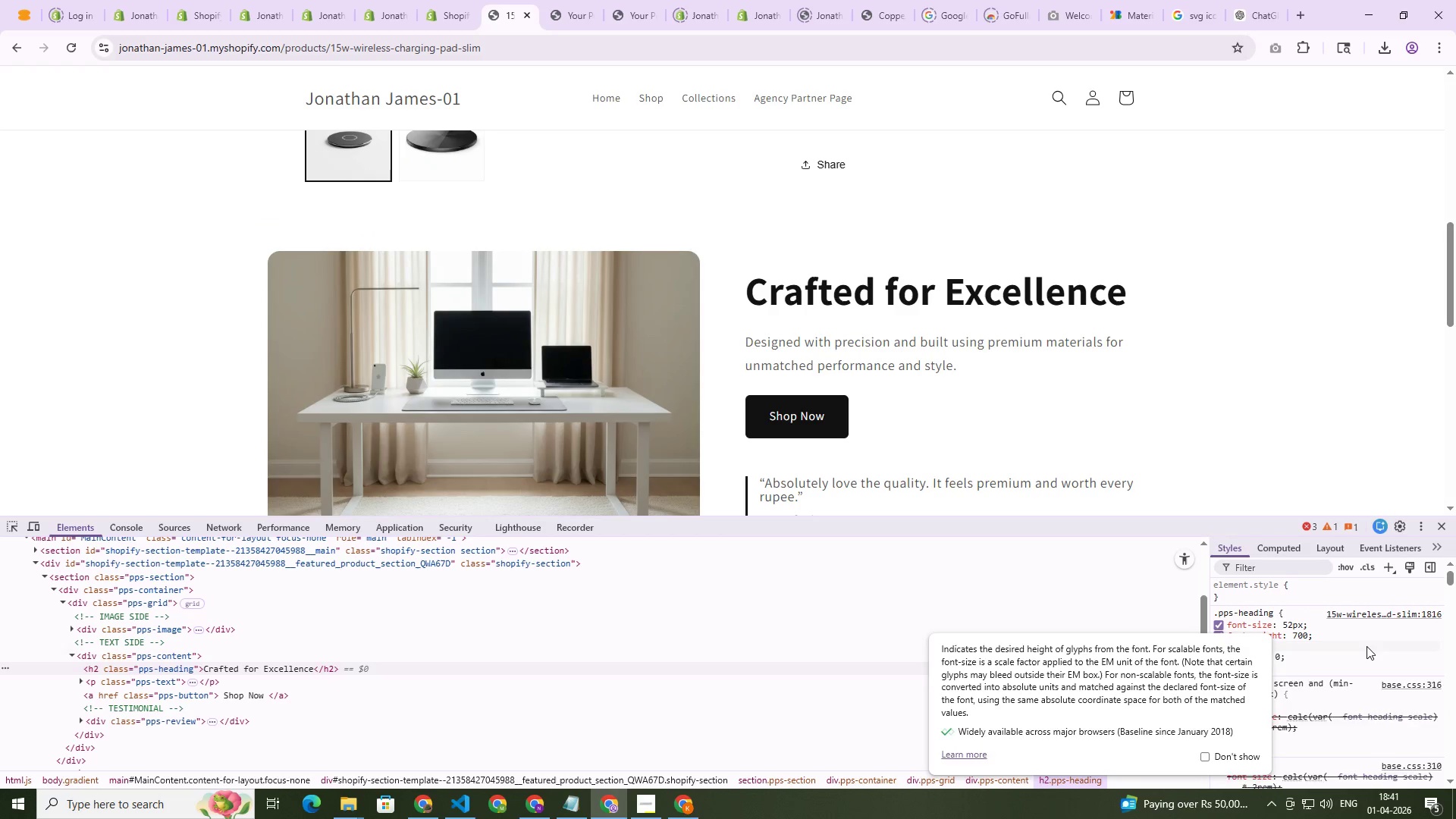 
left_click([1367, 646])
 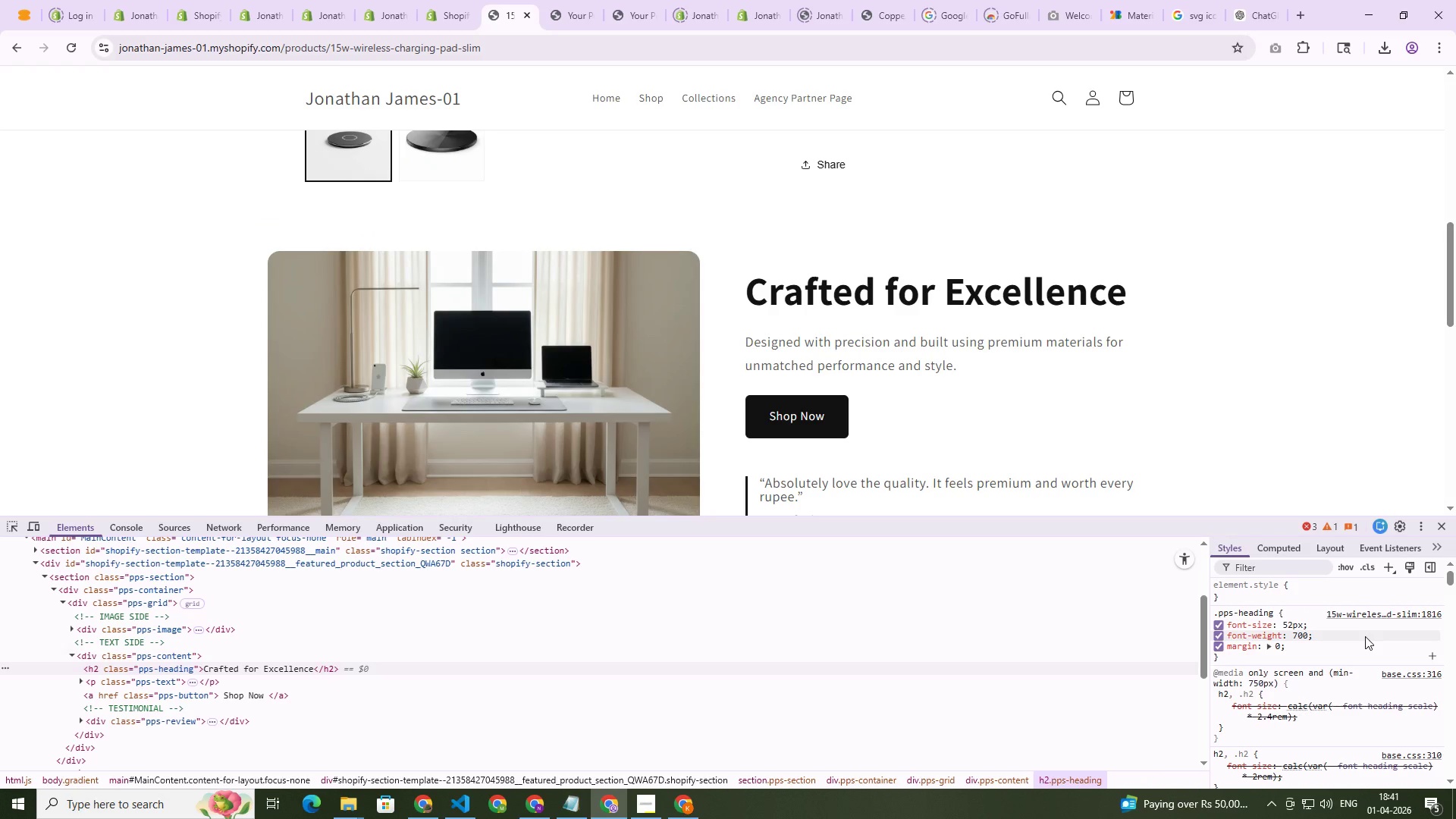 
right_click([1332, 626])
 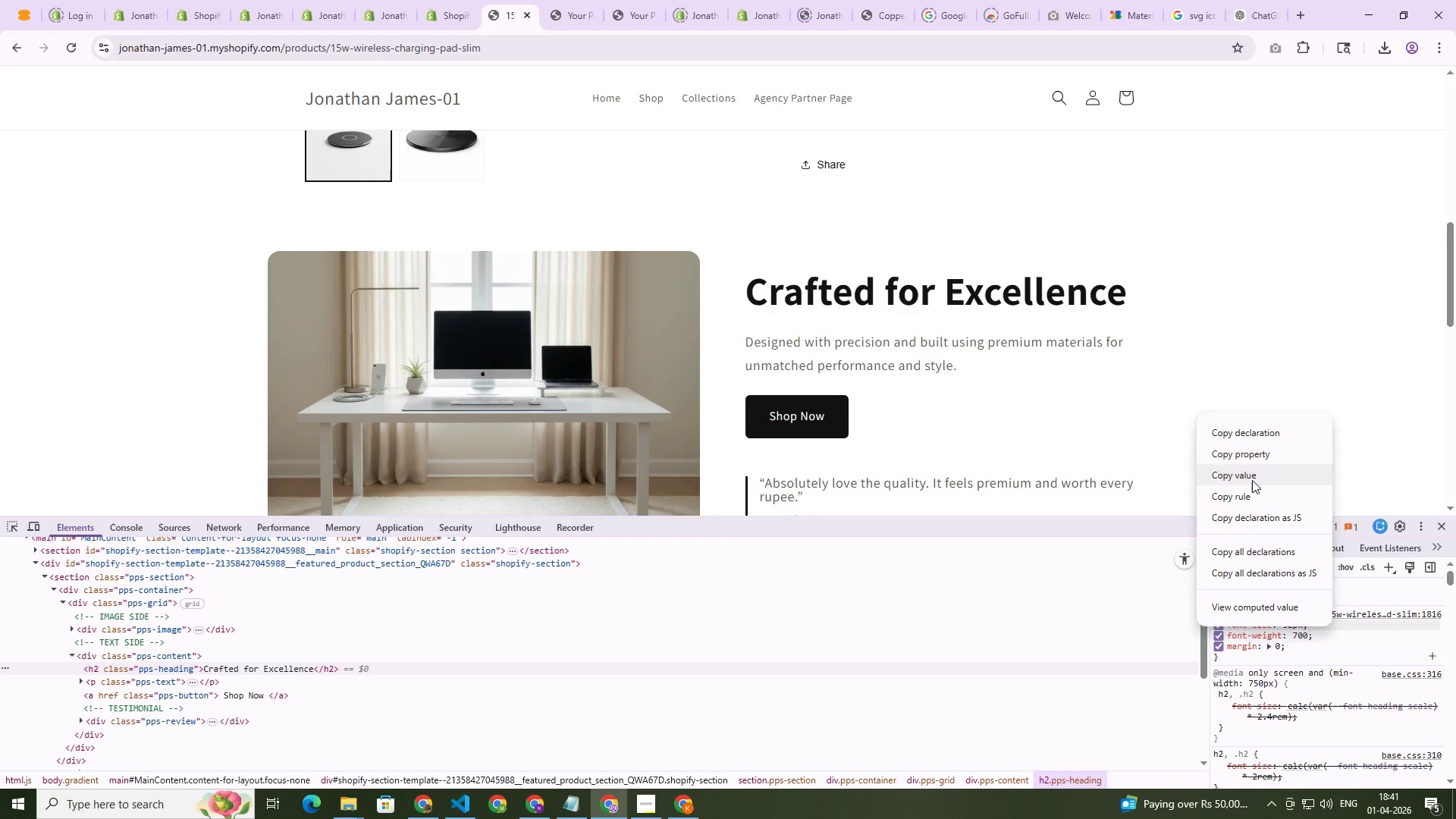 
left_click([1252, 496])
 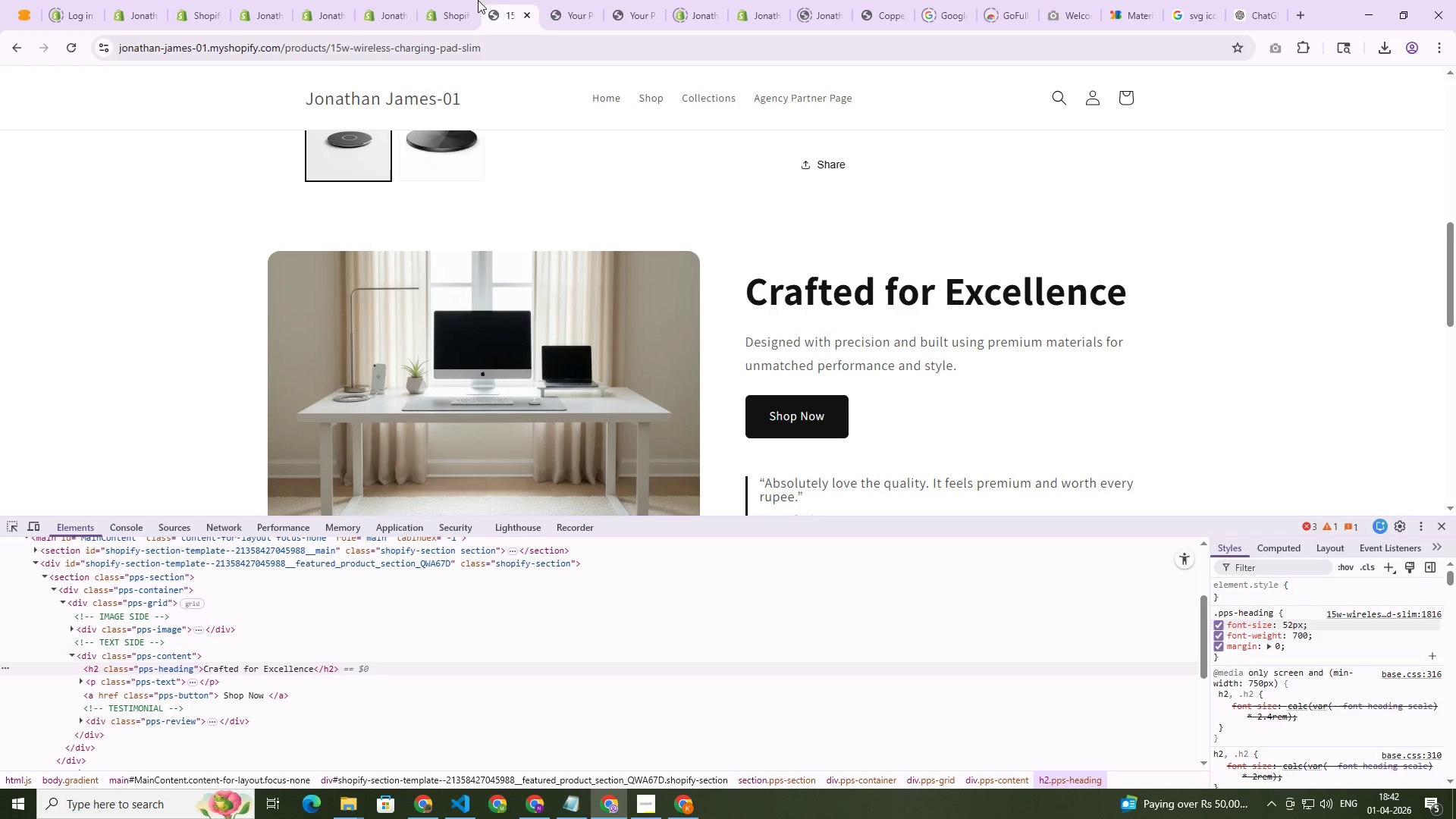 
left_click([460, 0])
 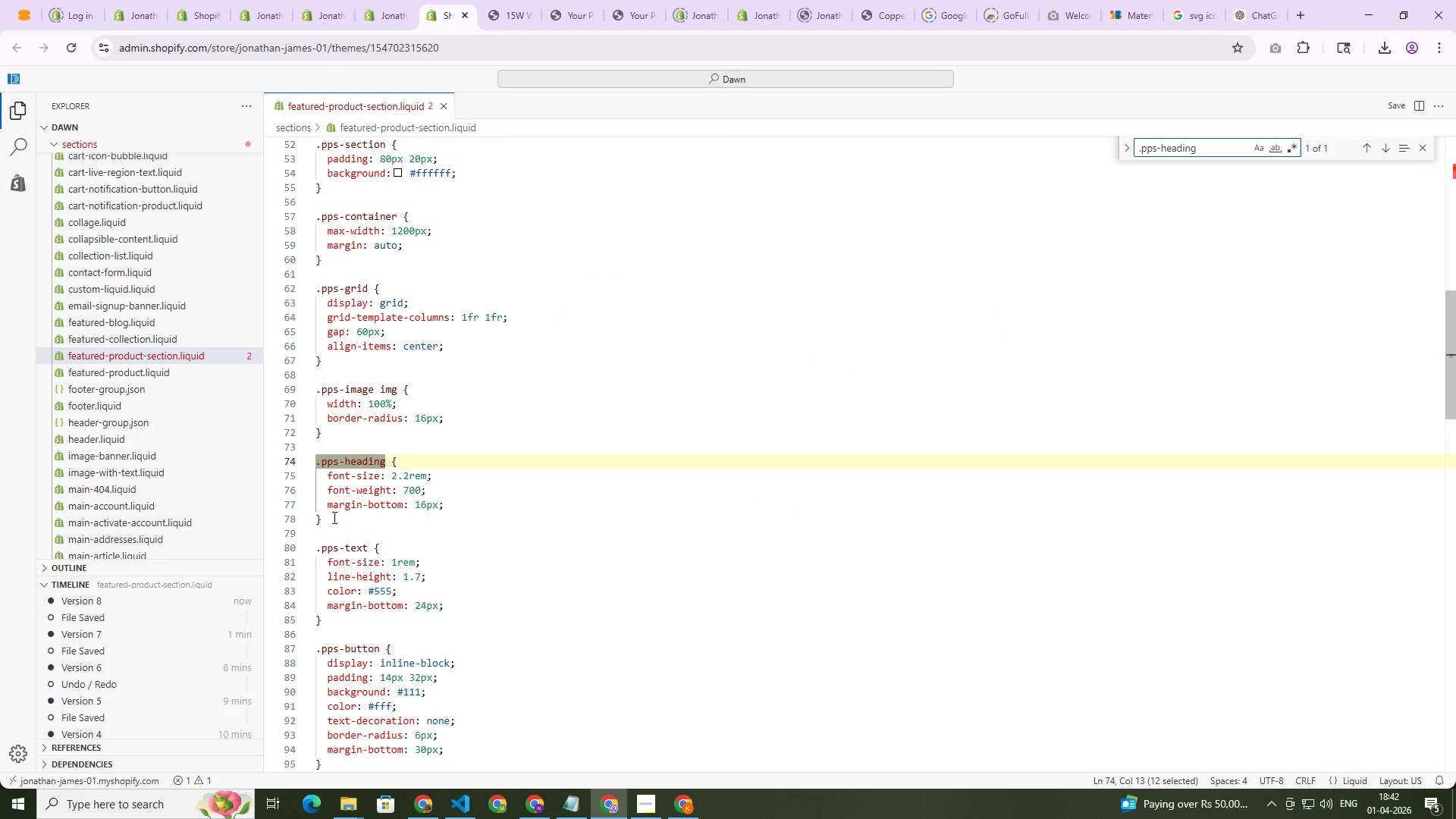 
left_click_drag(start_coordinate=[331, 524], to_coordinate=[314, 462])
 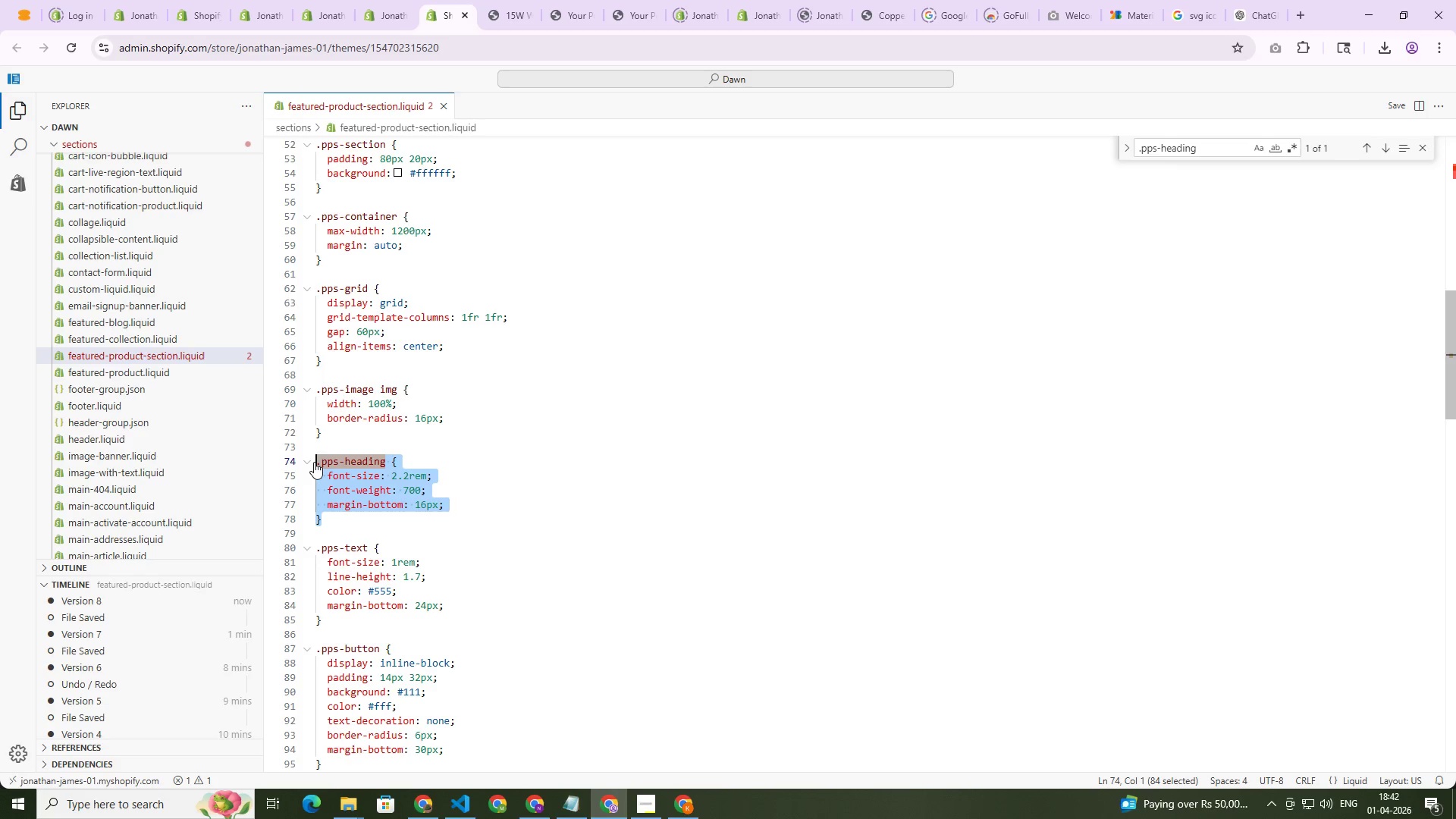 
key(Control+V)
 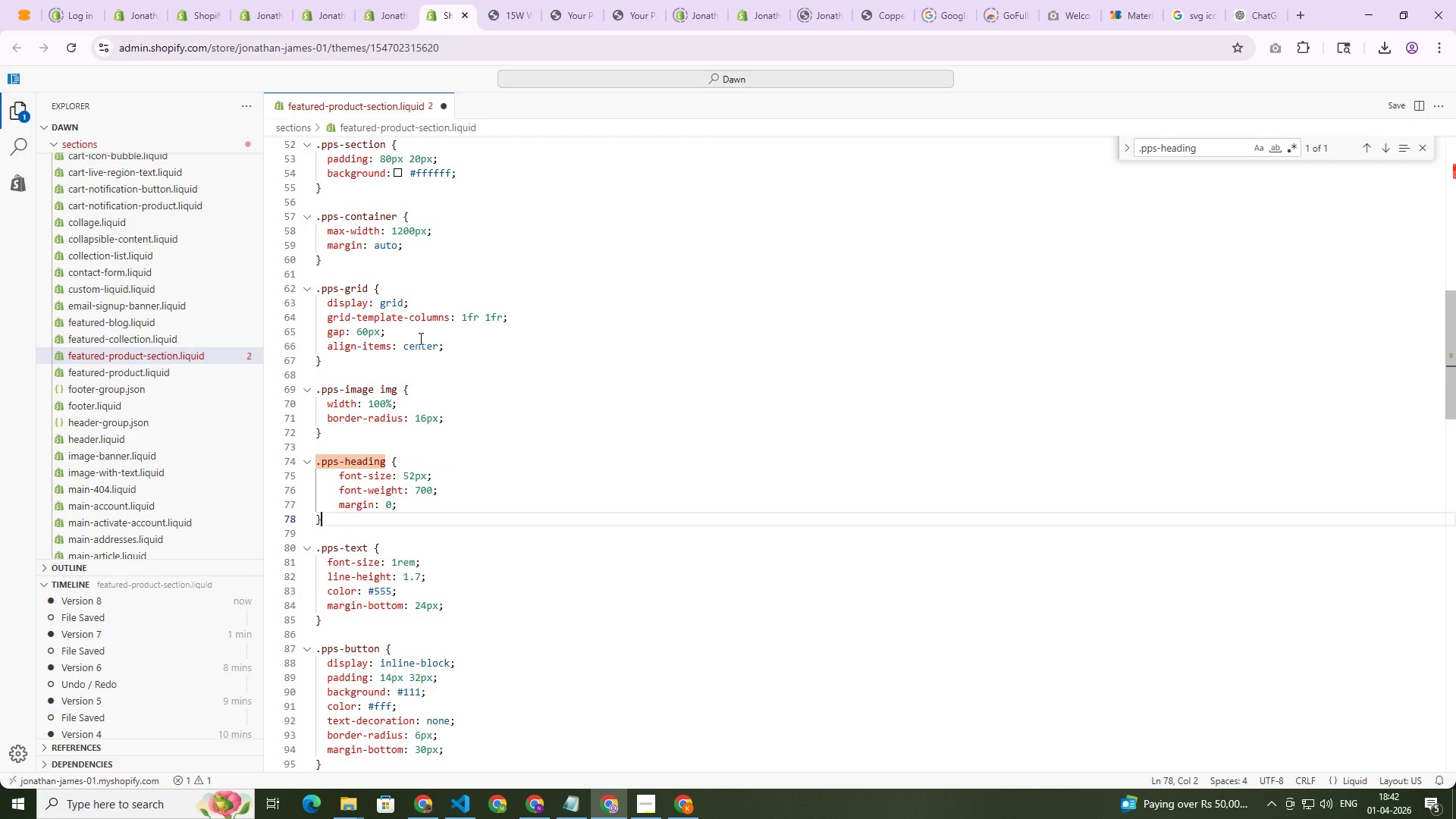 
key(Control+S)
 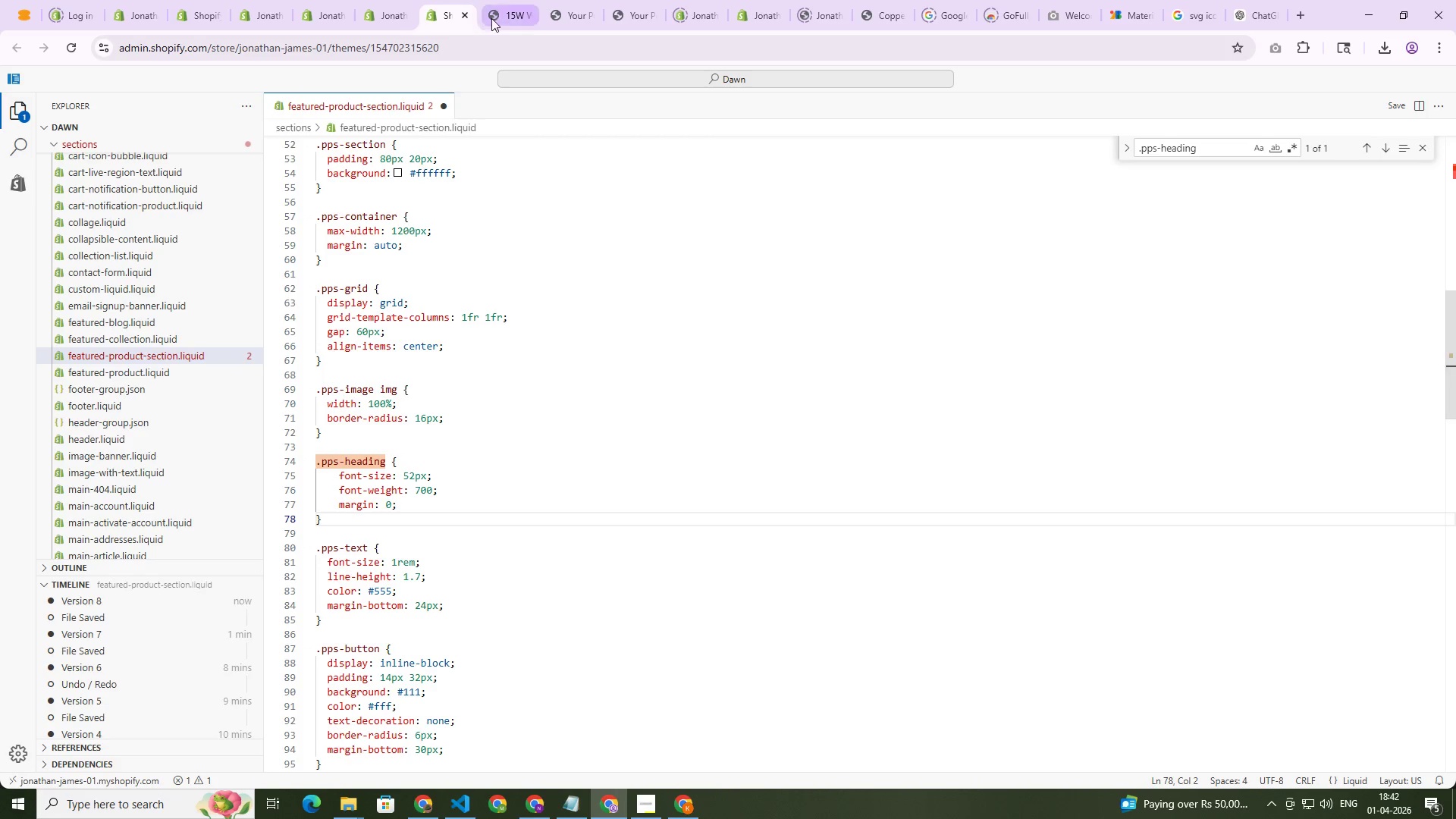 
left_click([497, 10])
 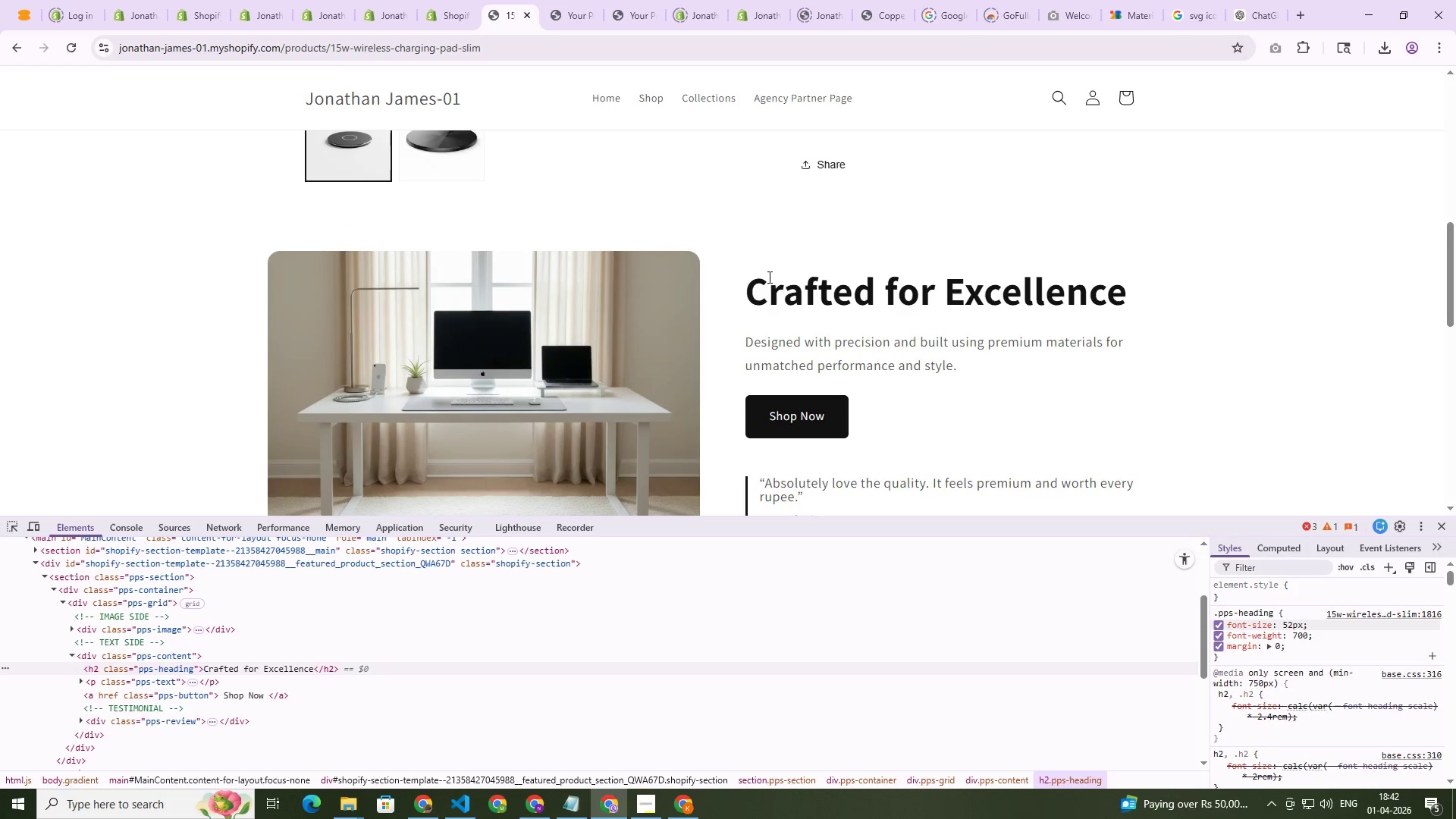 
key(Control+Shift+C)
 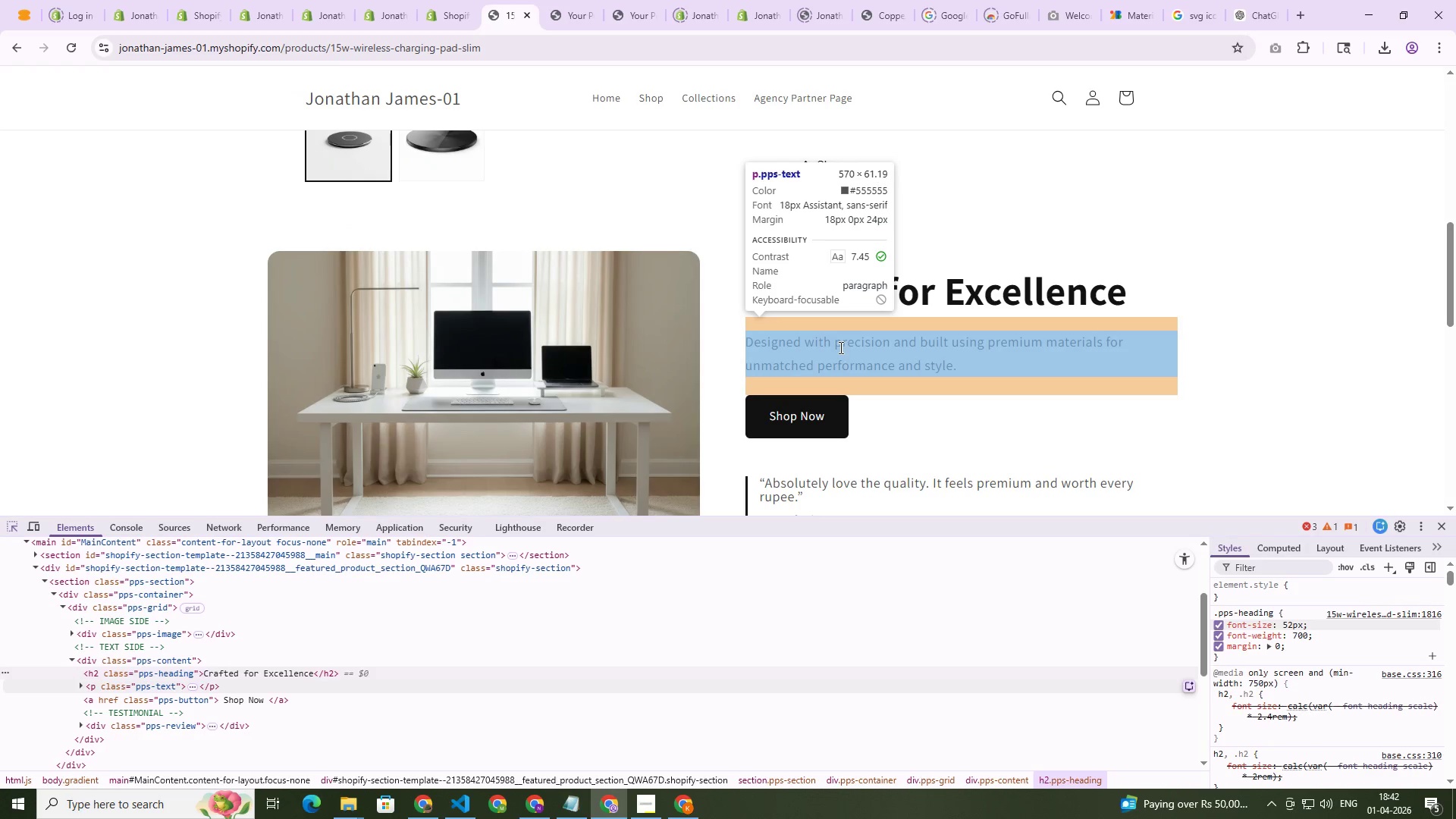 
left_click([839, 347])
 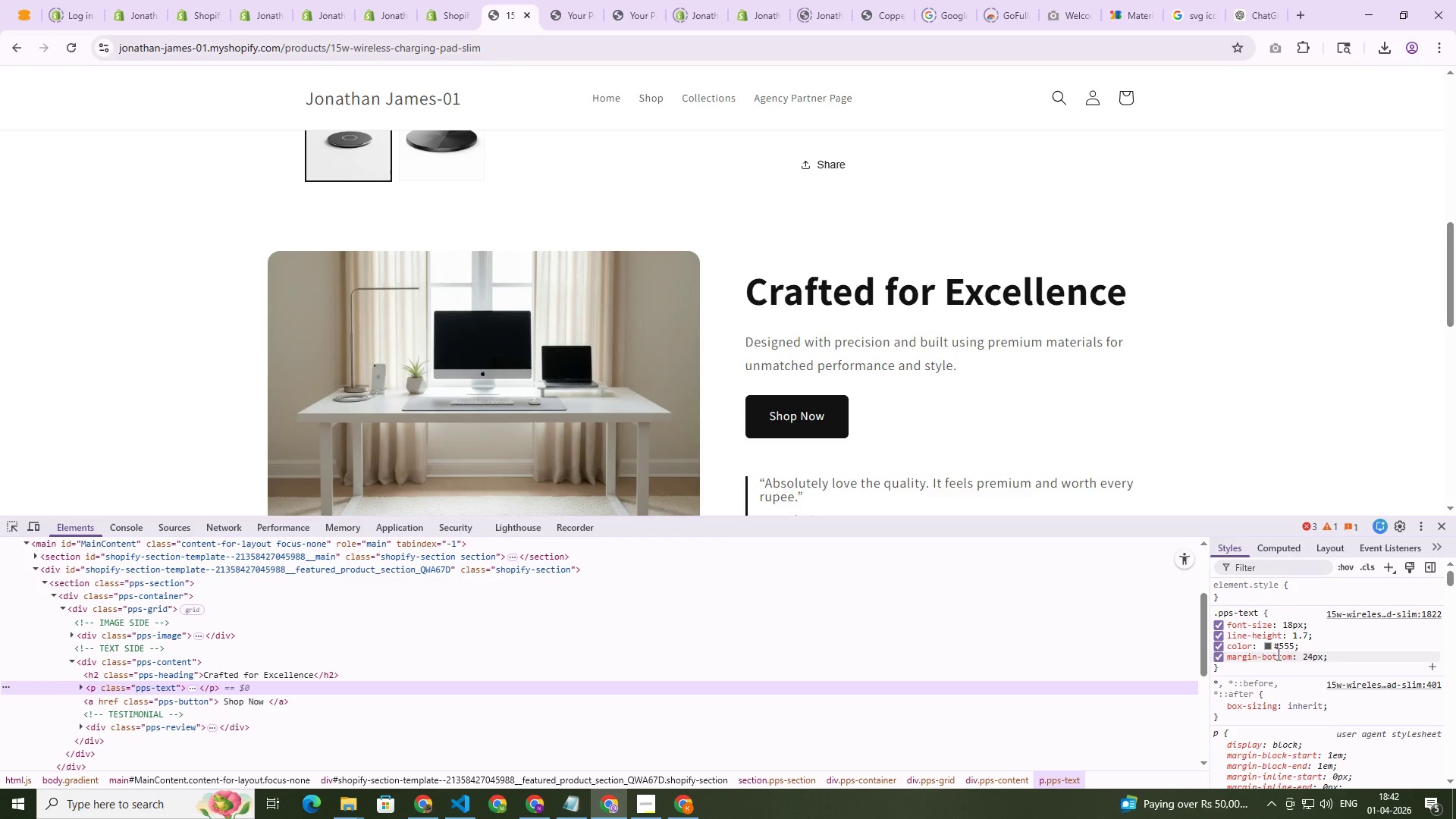 
left_click([1233, 611])
 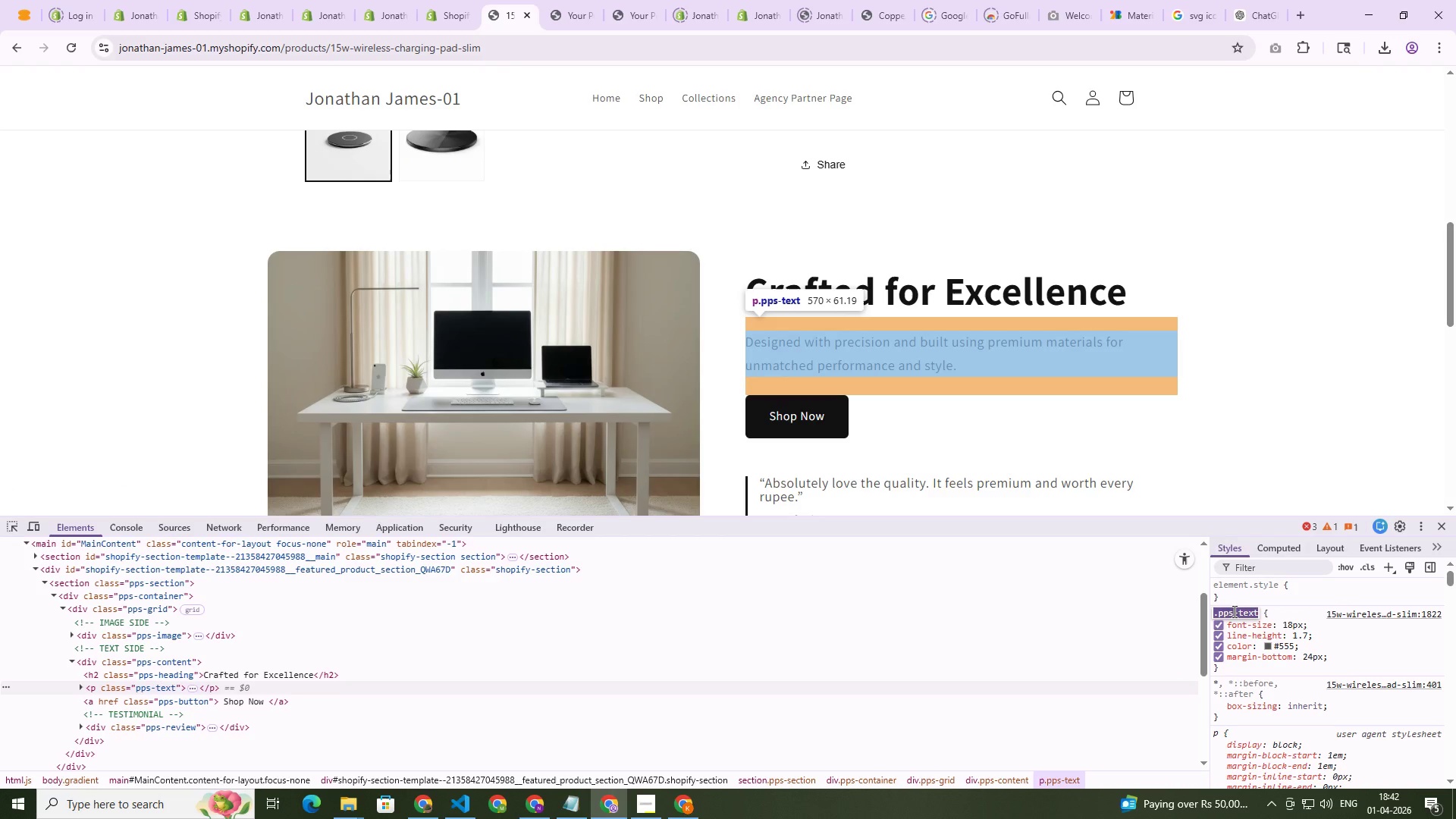 
key(Control+C)
 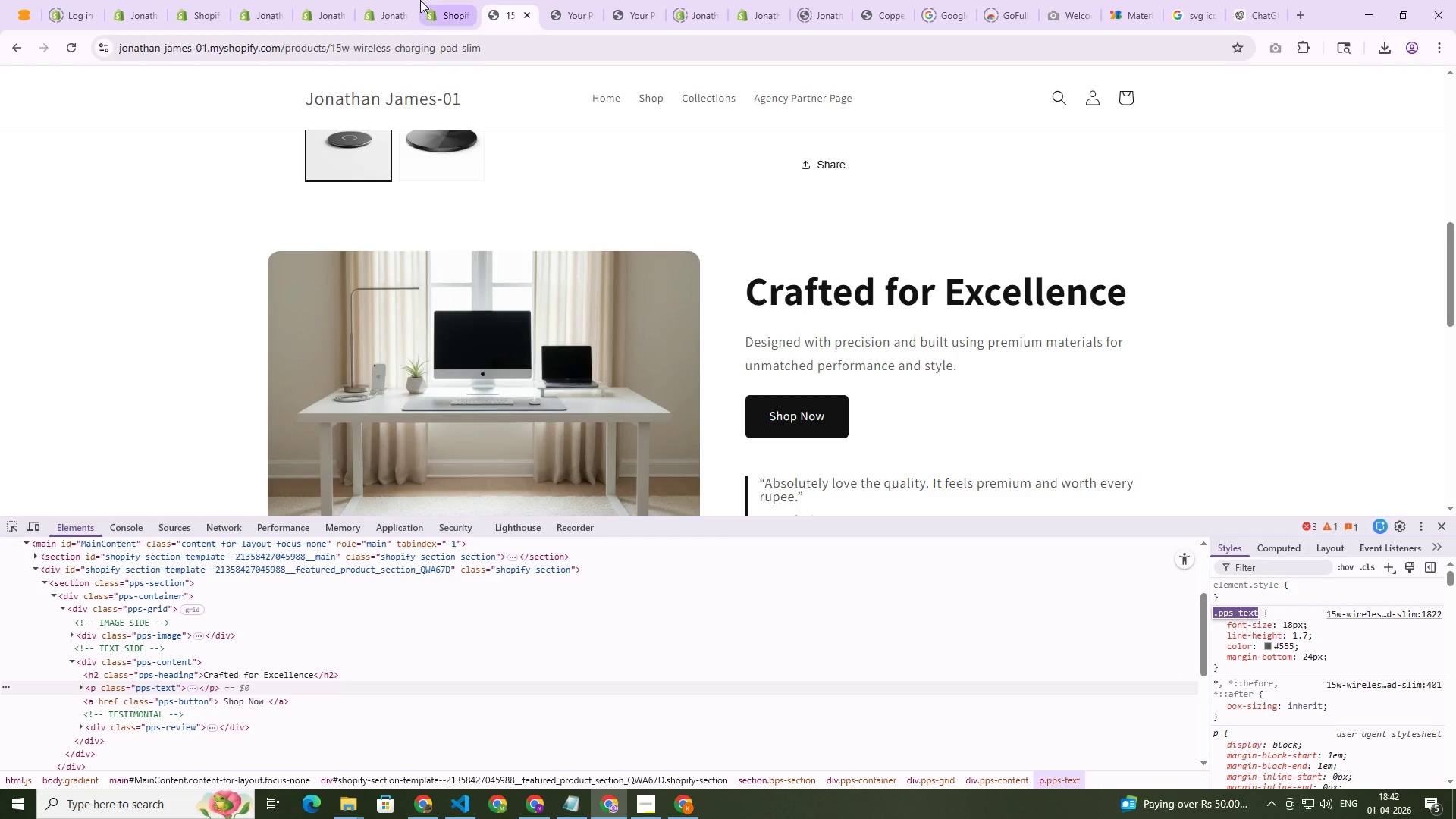 
left_click([420, 0])
 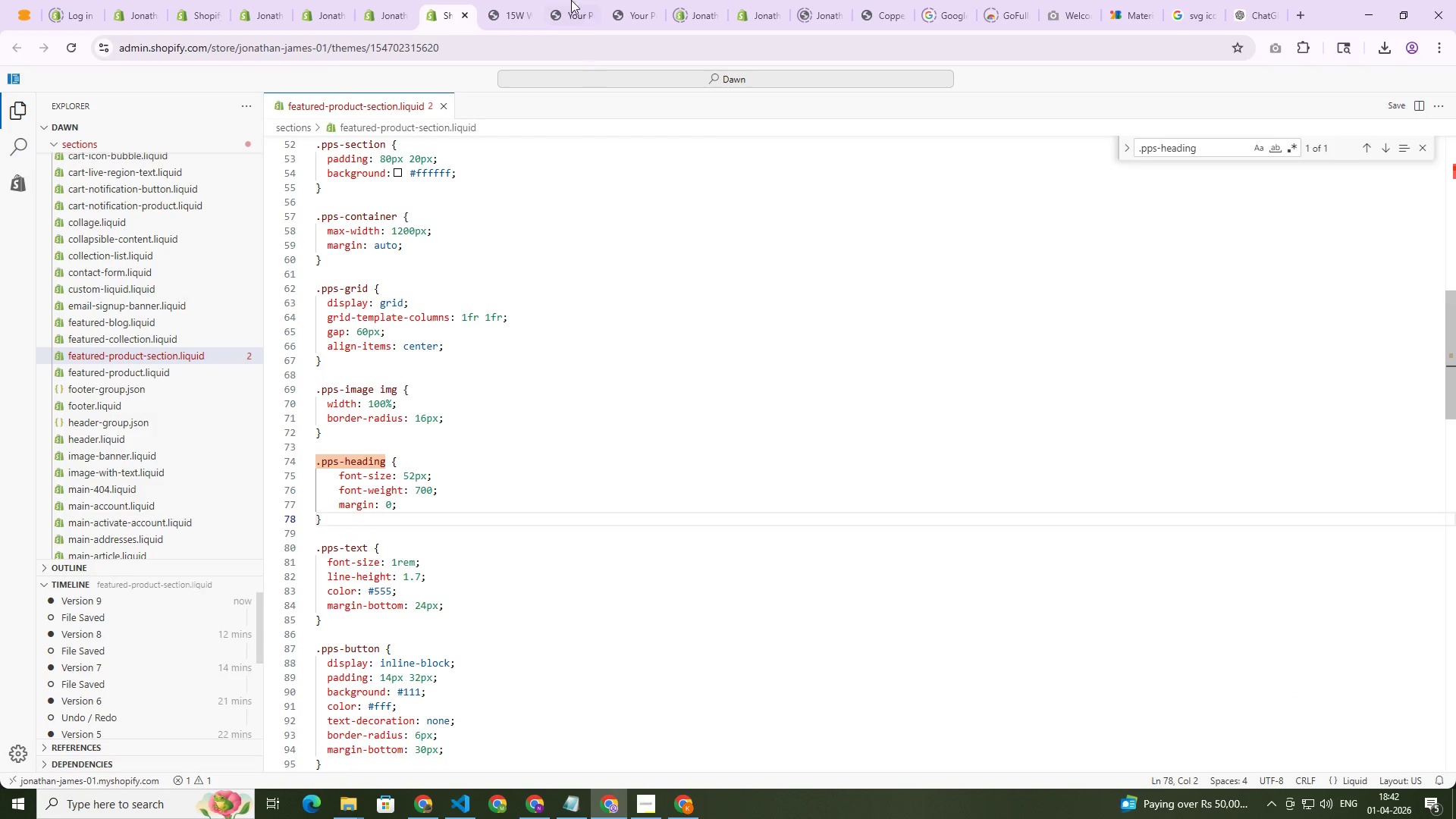 
left_click([507, 0])
 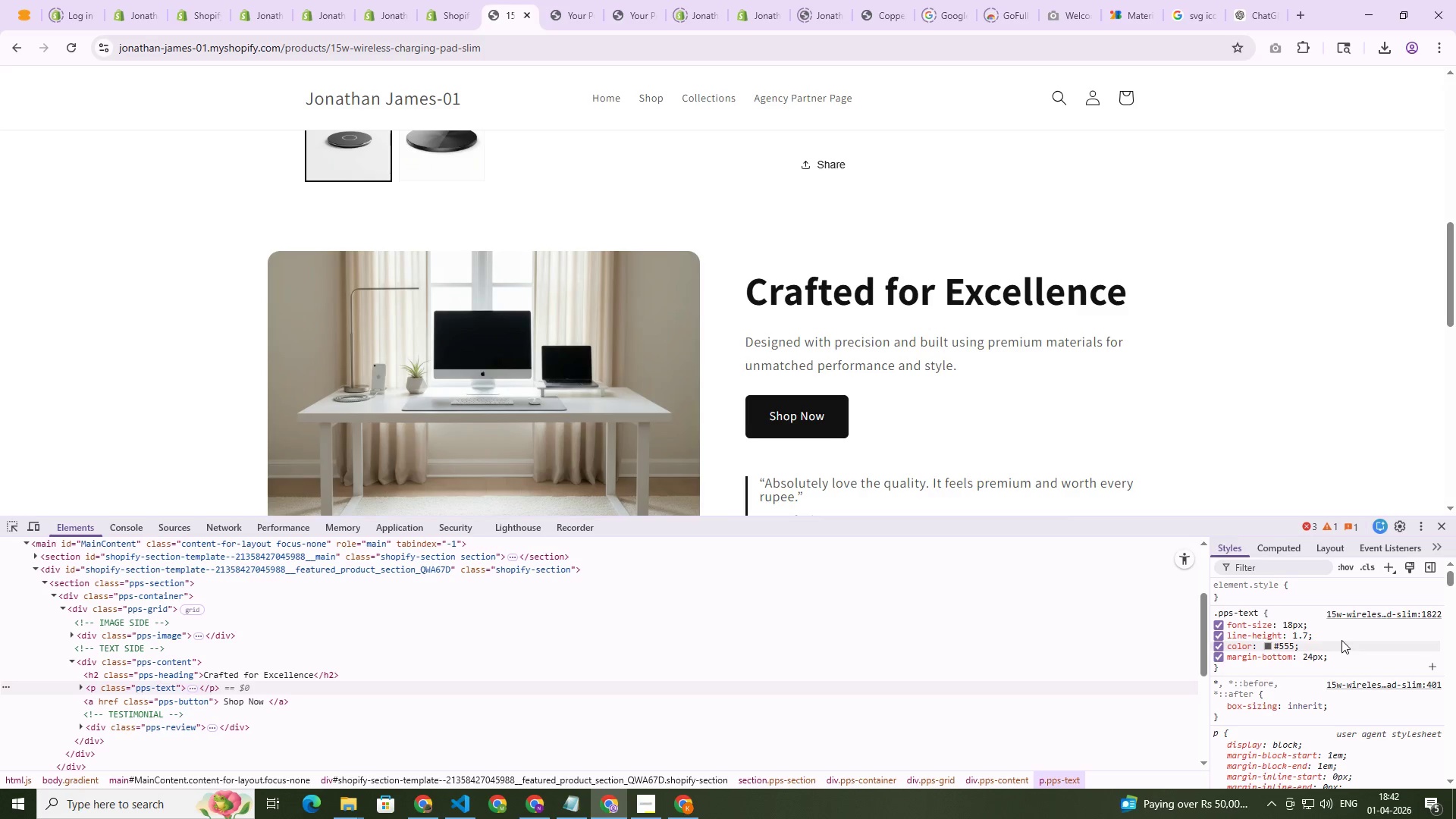 
right_click([1344, 636])
 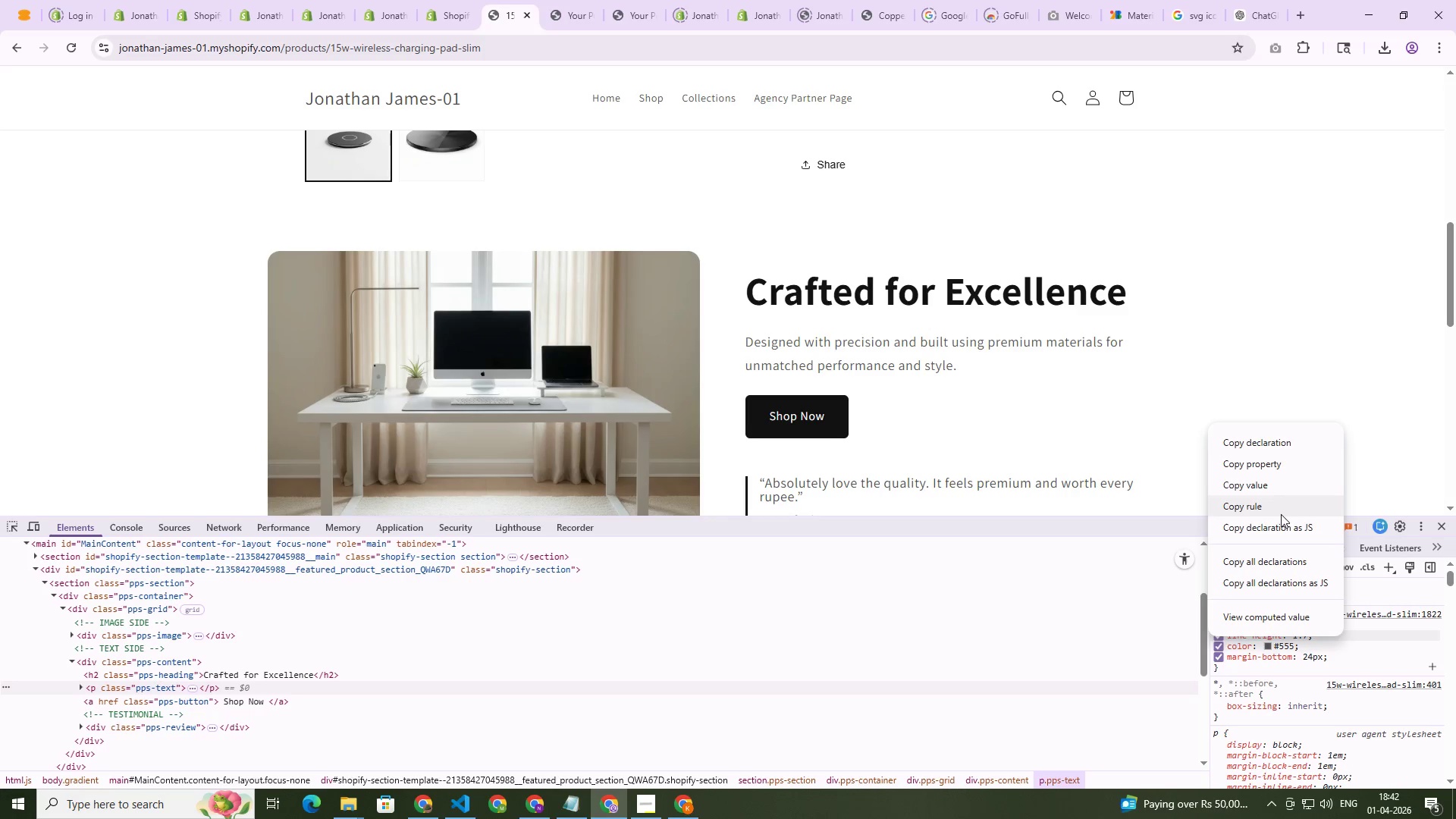 
left_click([1277, 511])
 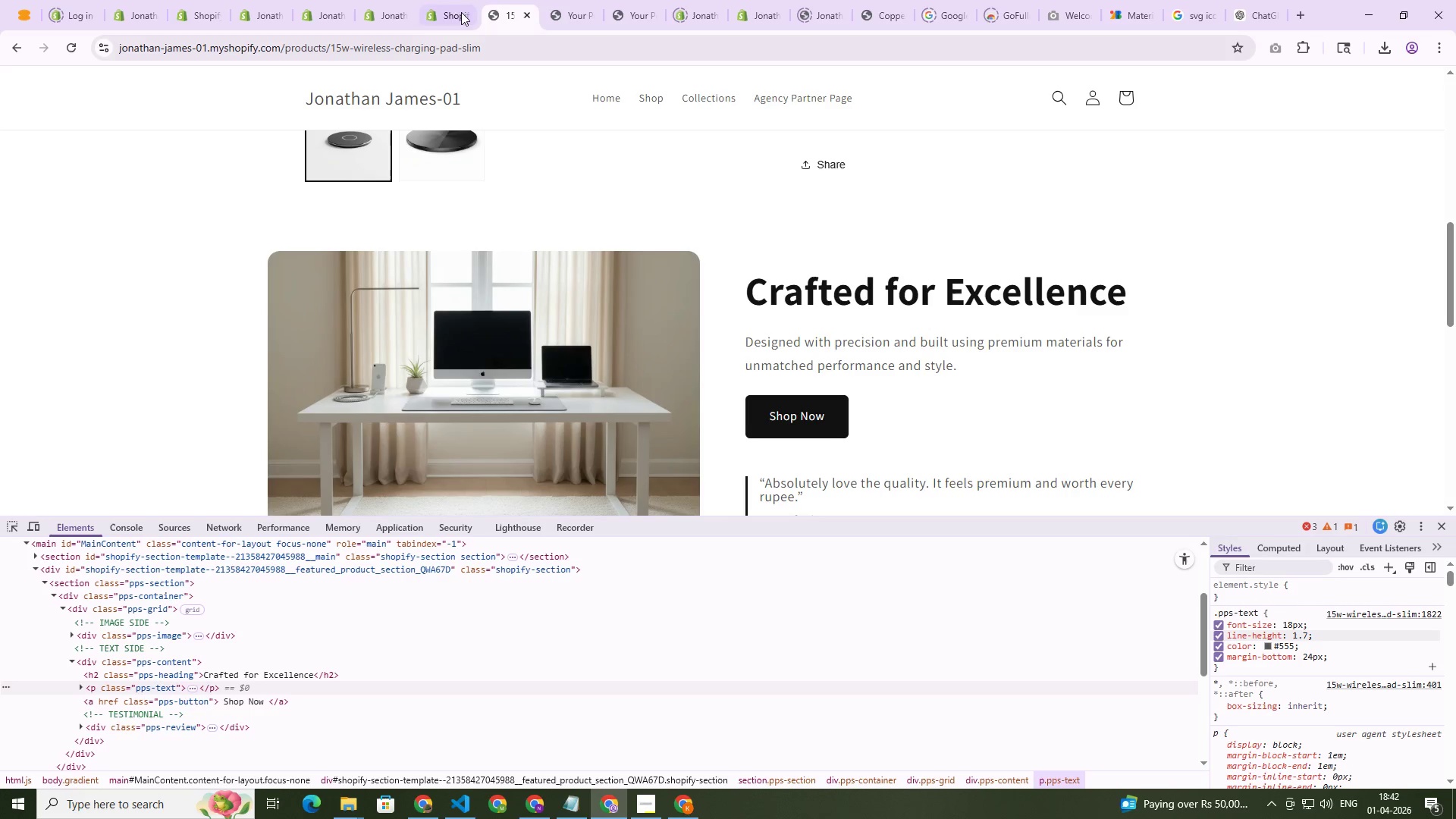 
left_click([450, 4])
 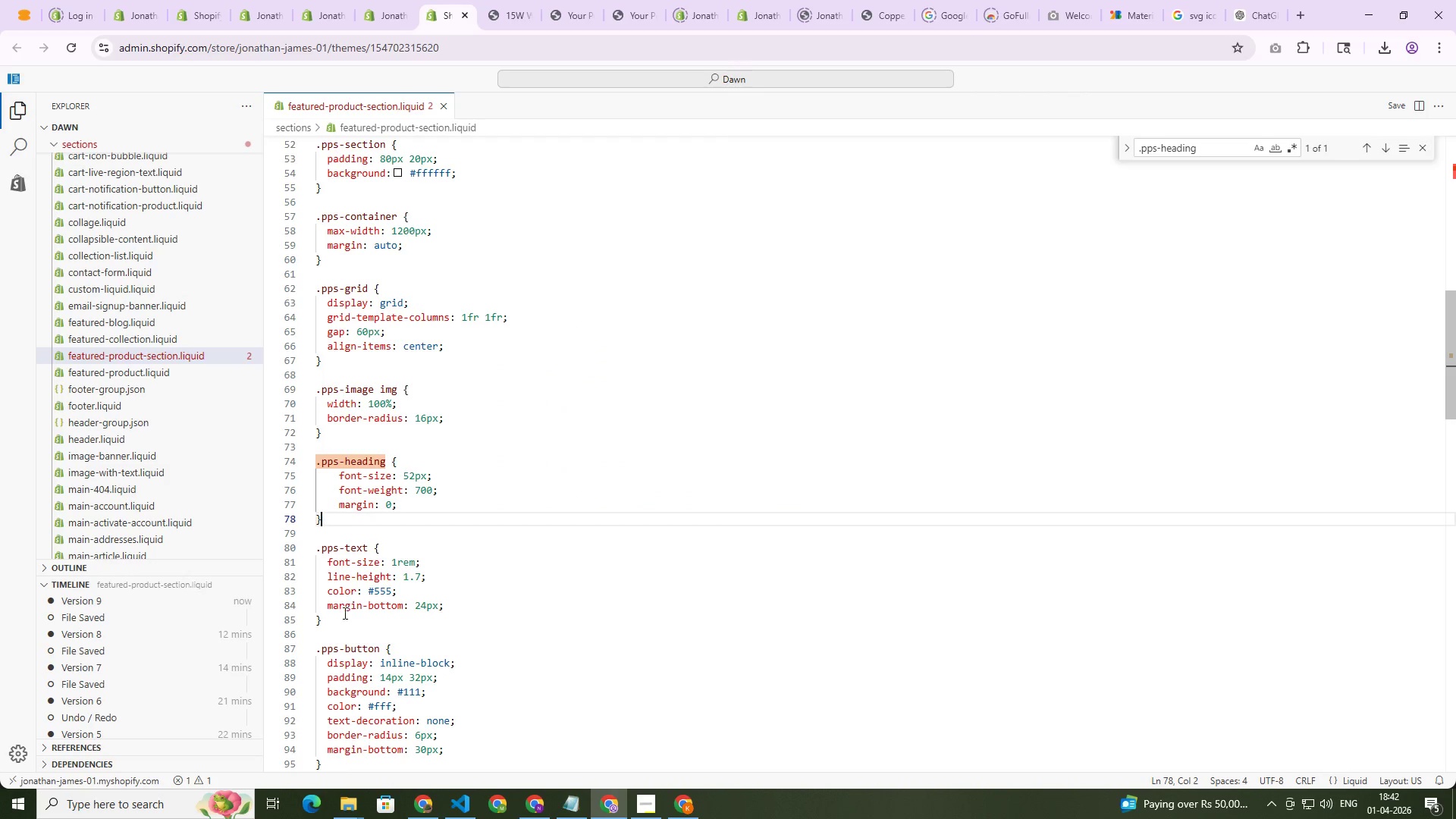 
left_click_drag(start_coordinate=[337, 617], to_coordinate=[315, 551])
 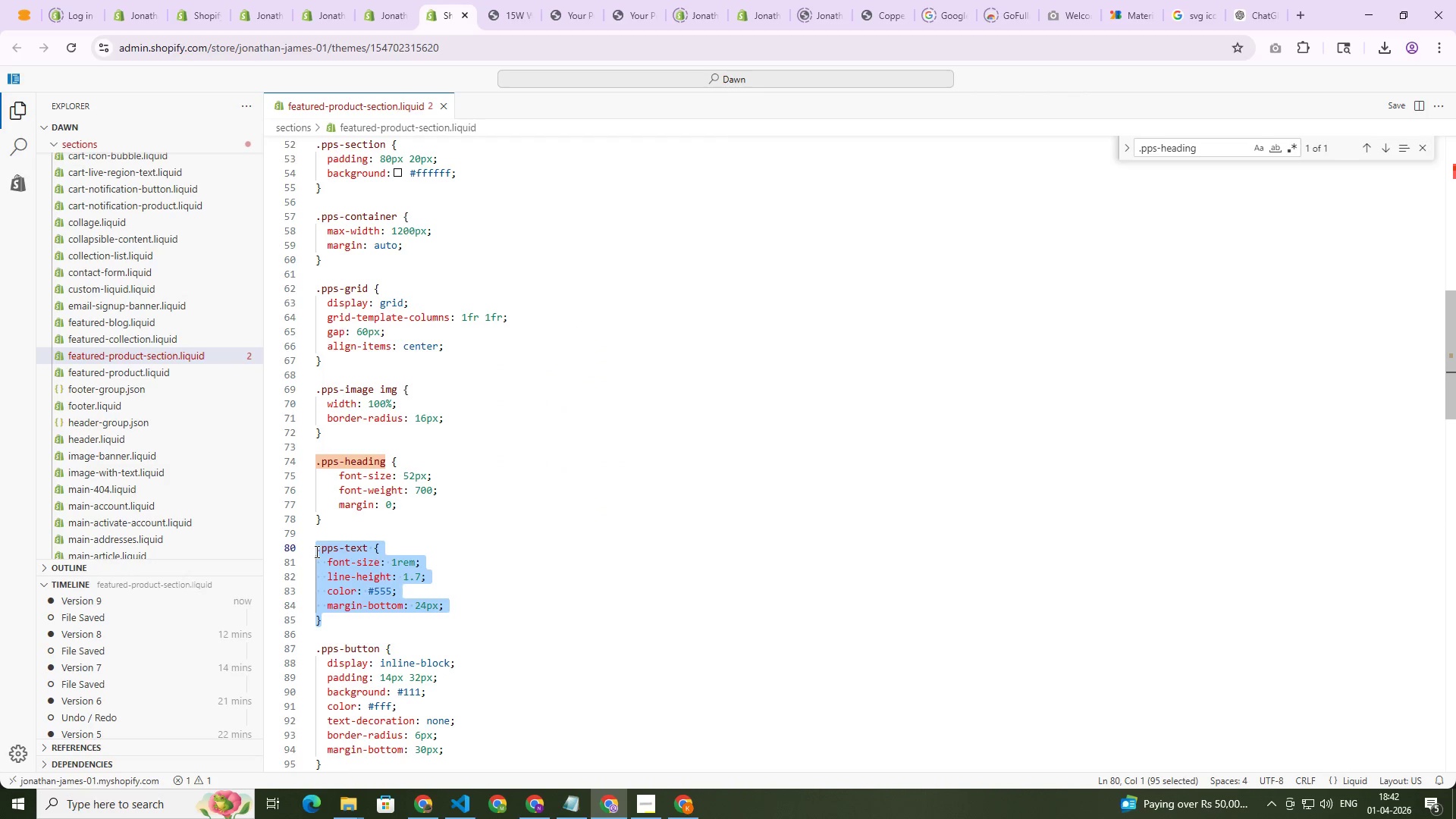 
key(Control+V)
 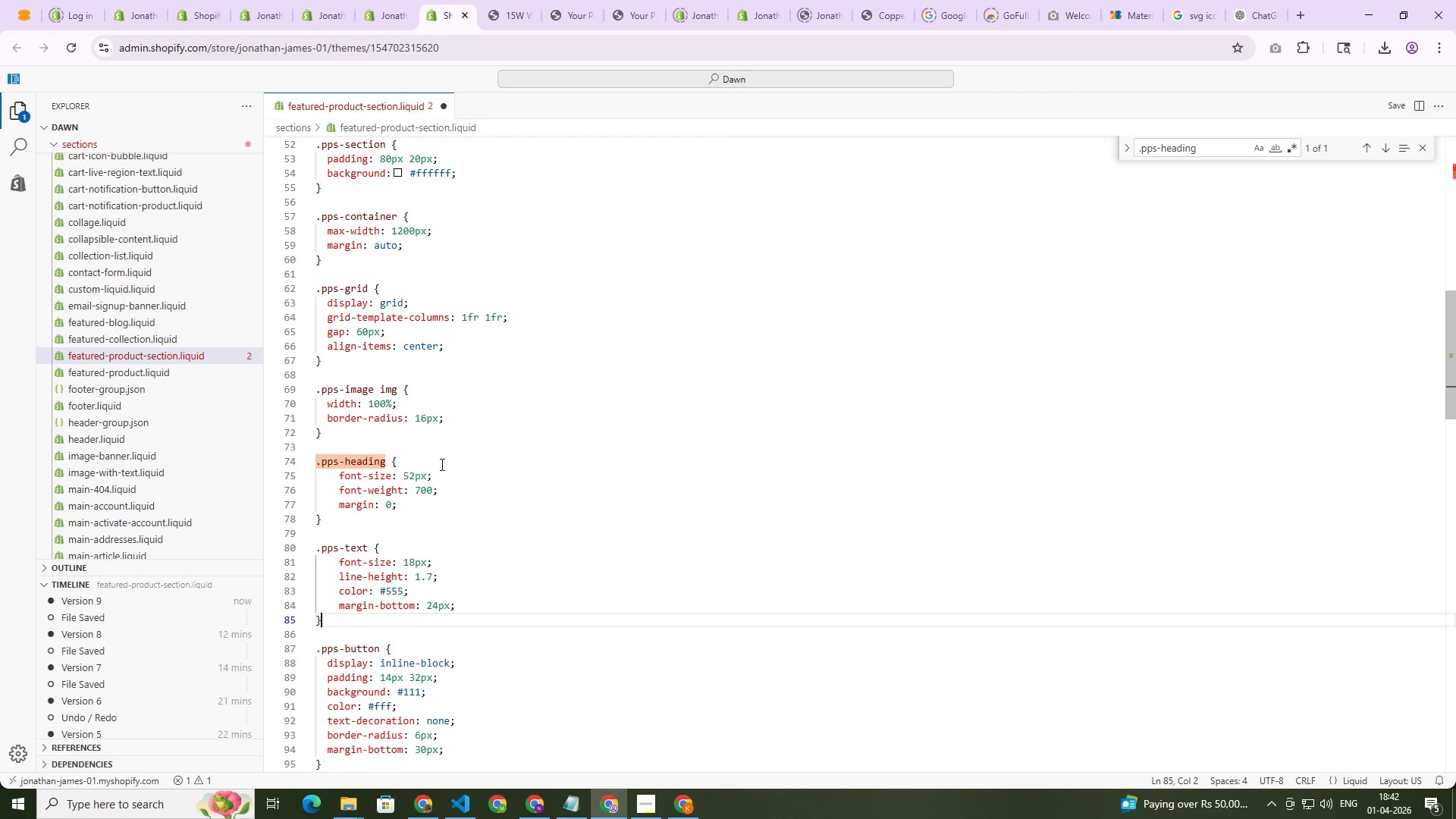 
key(Control+S)
 